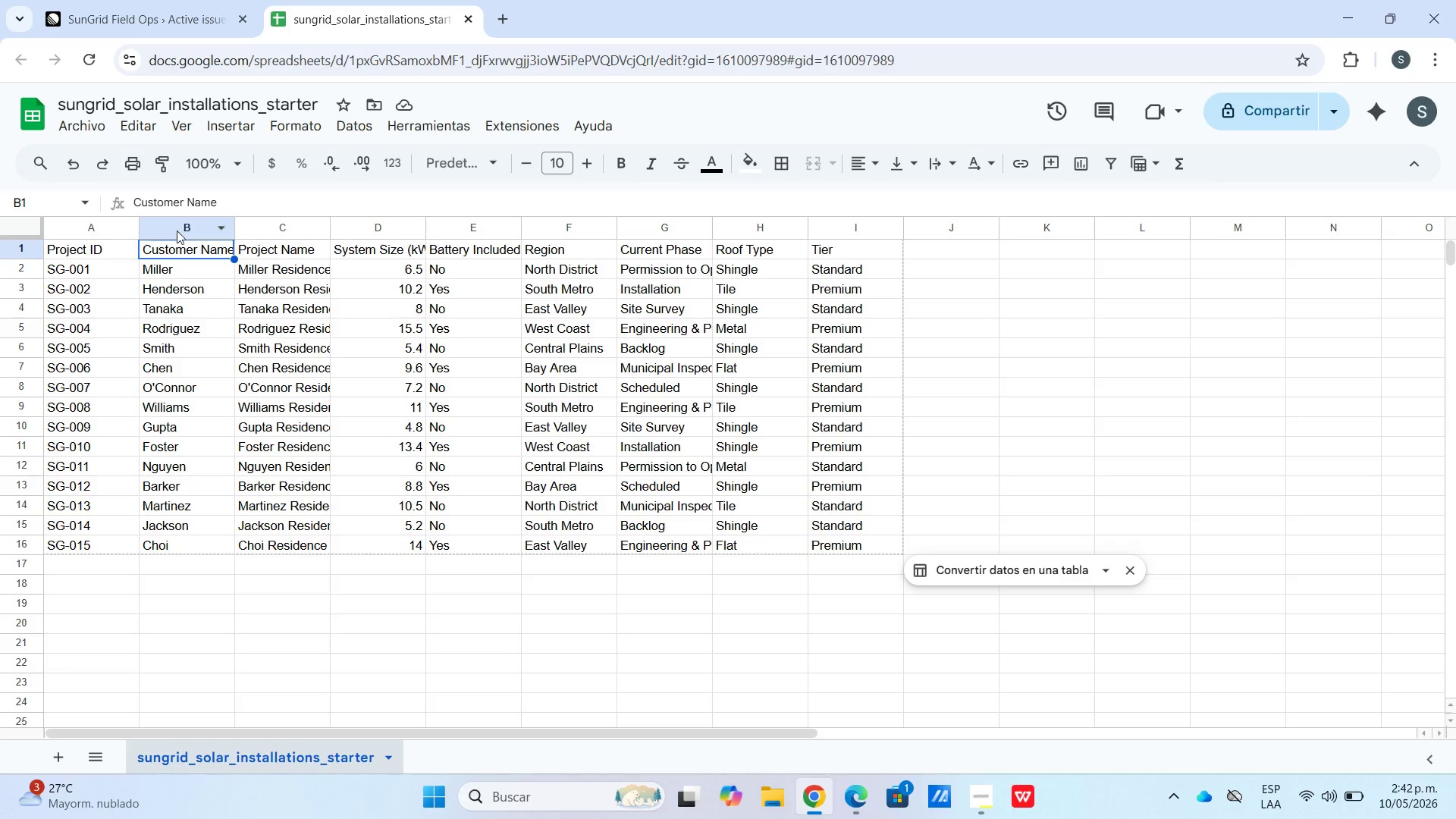 
left_click([177, 223])
 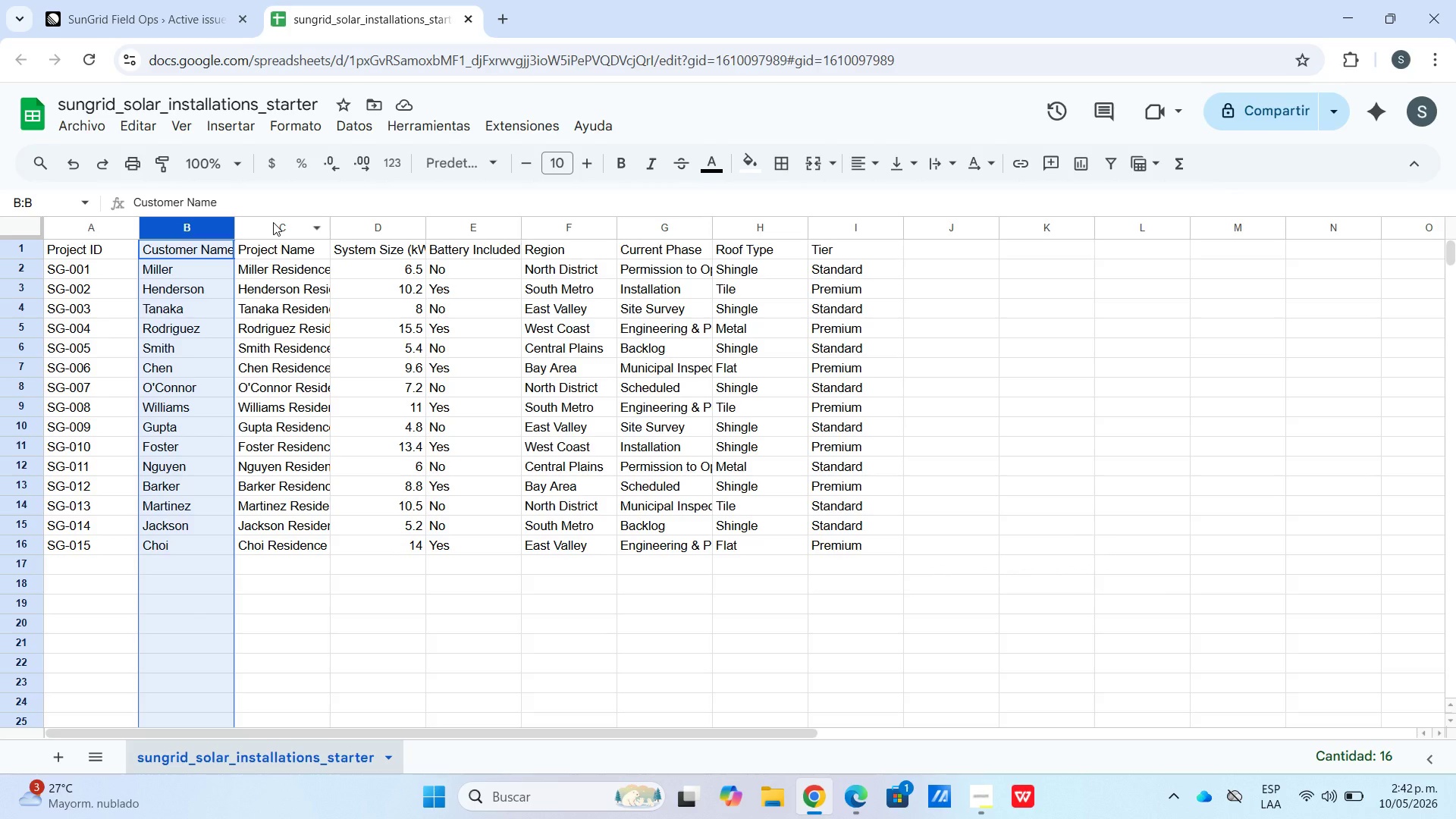 
left_click([292, 224])
 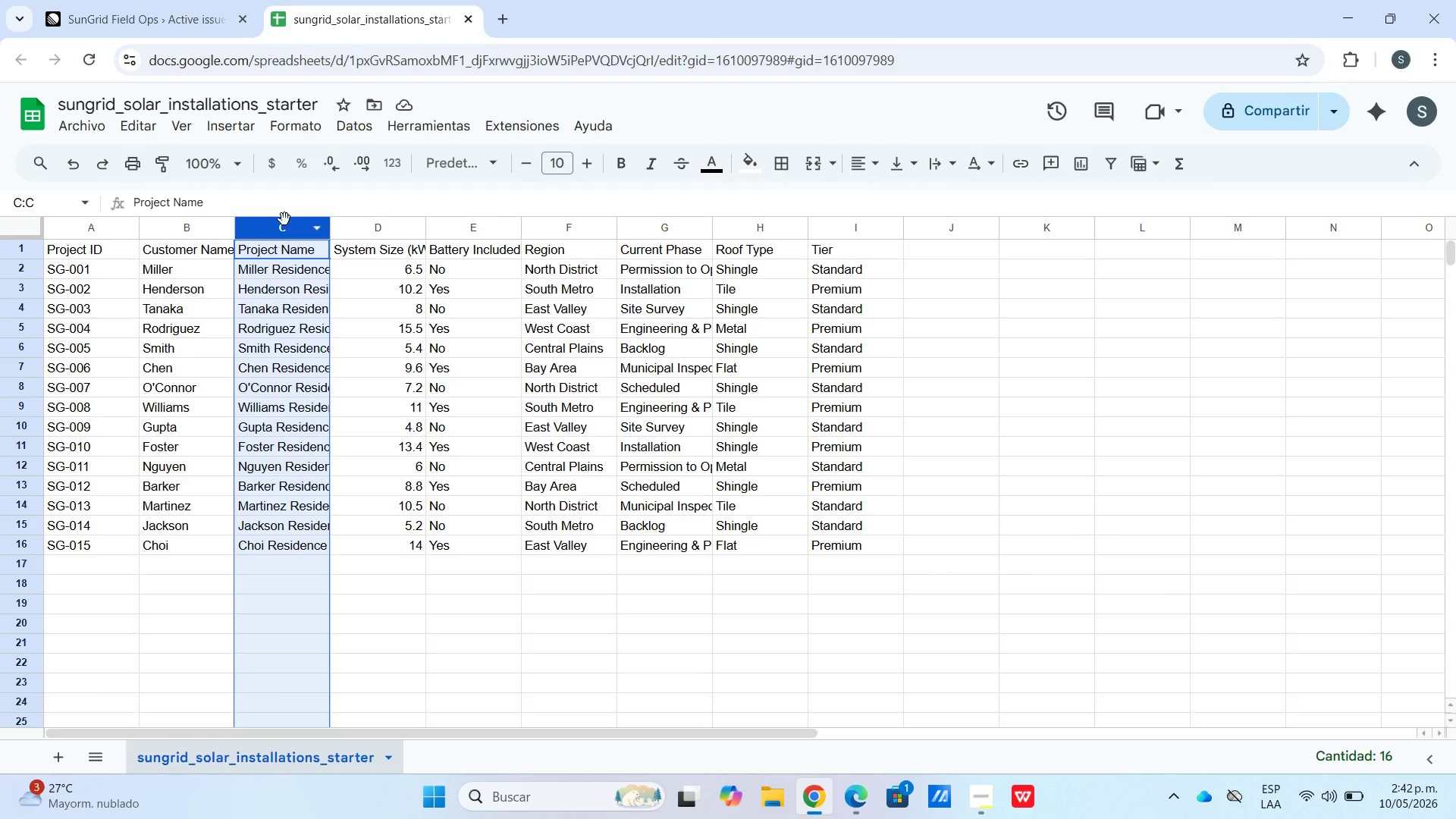 
left_click_drag(start_coordinate=[284, 219], to_coordinate=[1047, 232])
 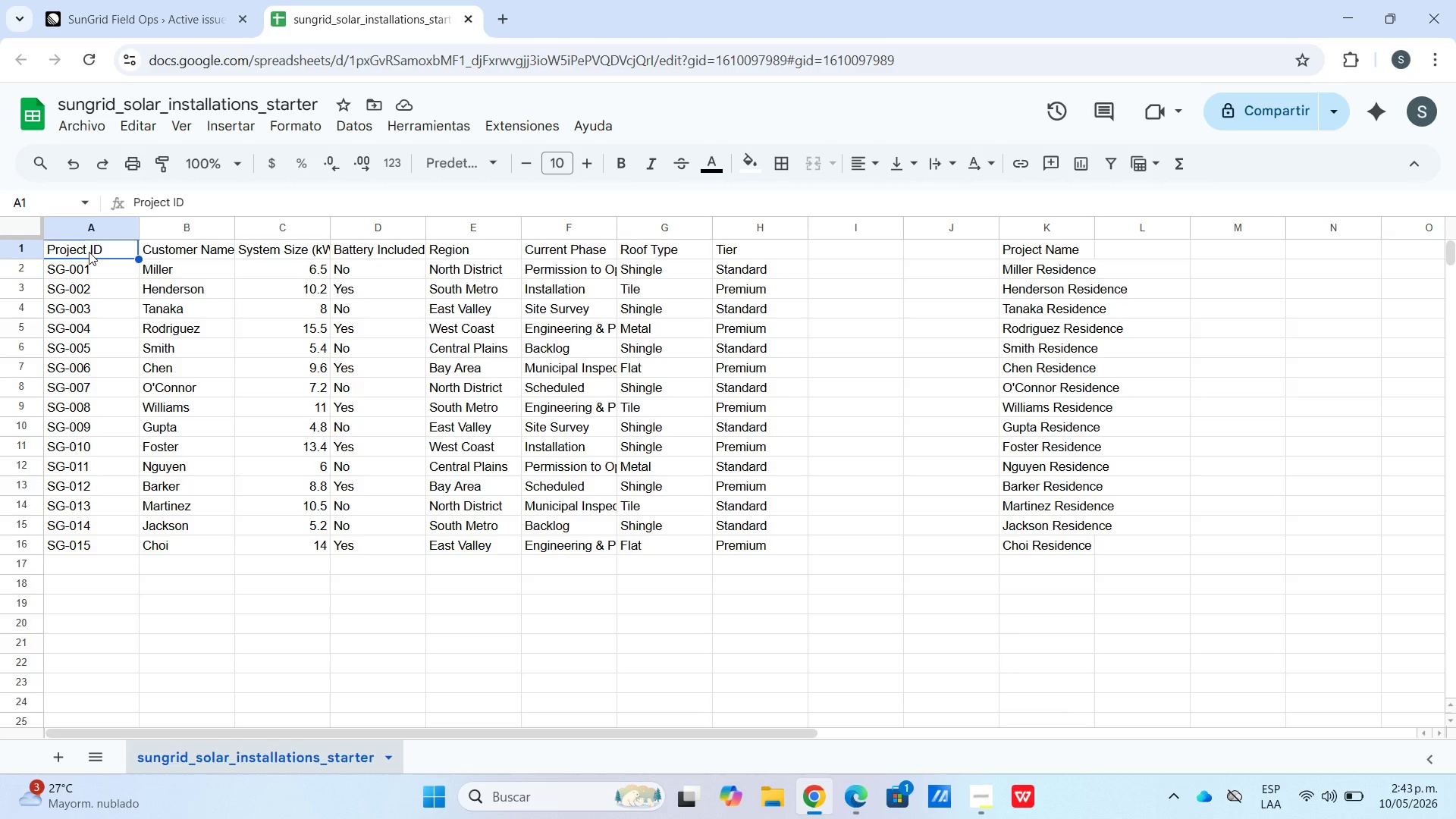 
wait(26.14)
 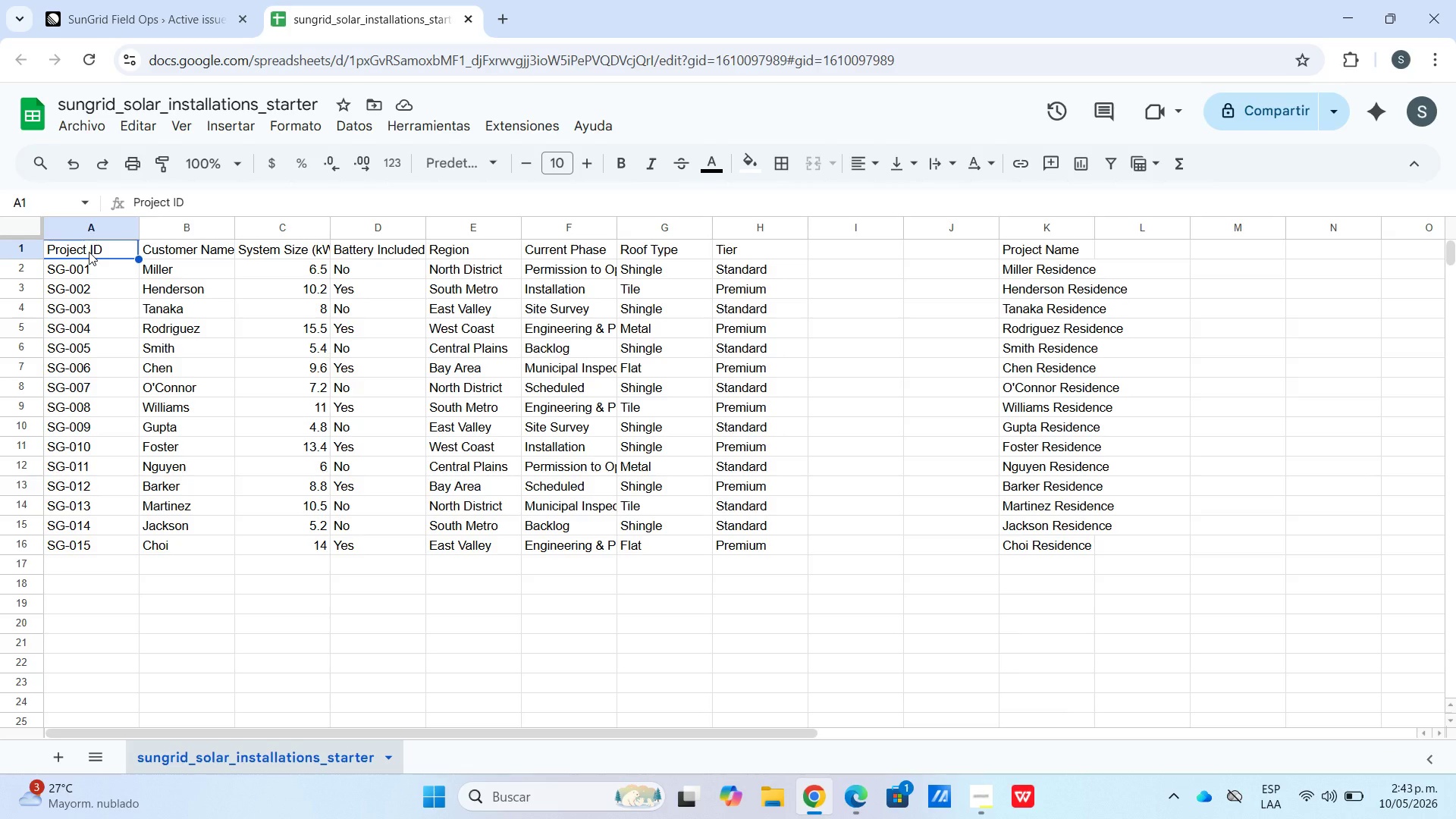 
left_click_drag(start_coordinate=[99, 252], to_coordinate=[727, 252])
 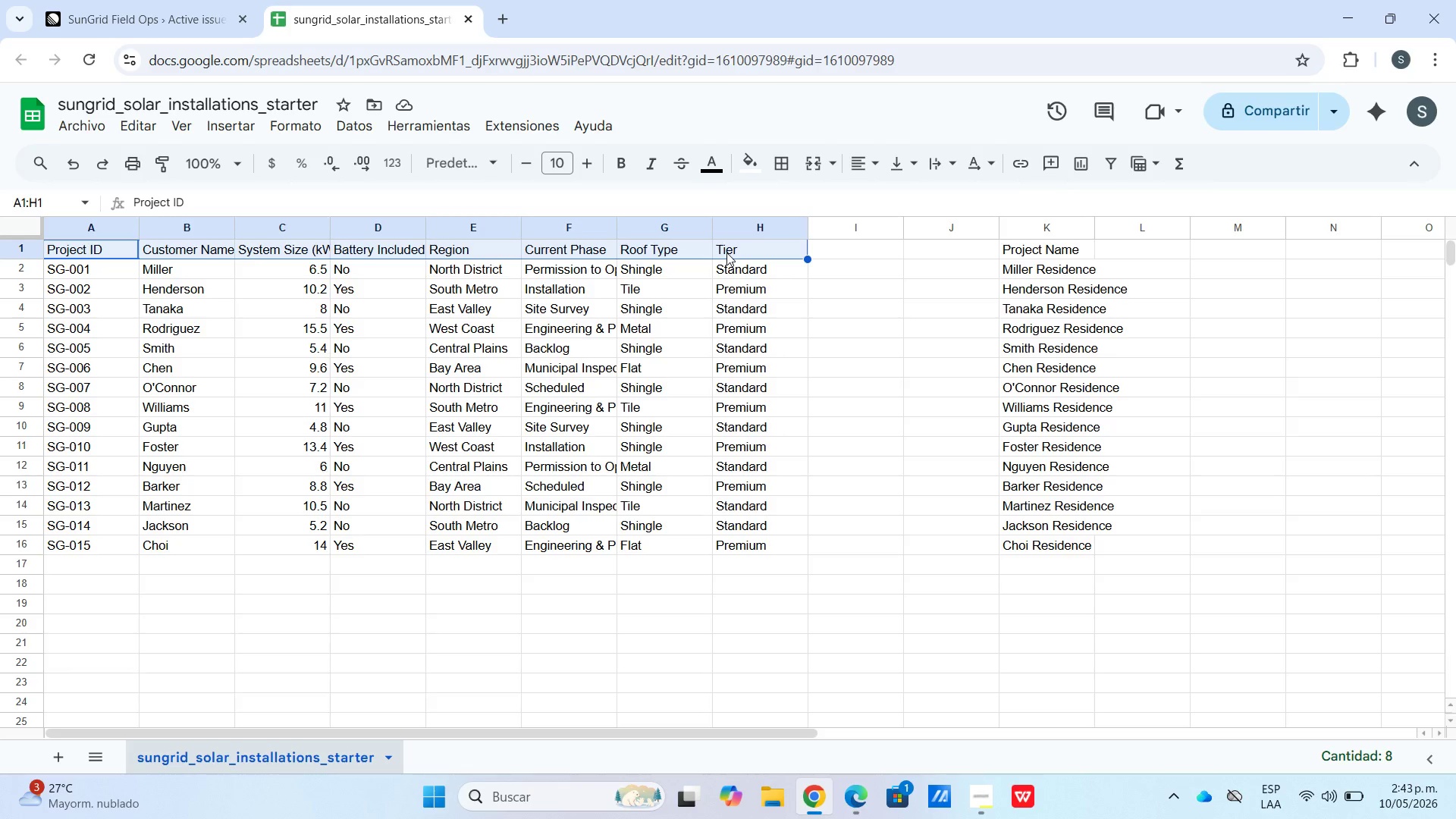 
key(Control+C)
 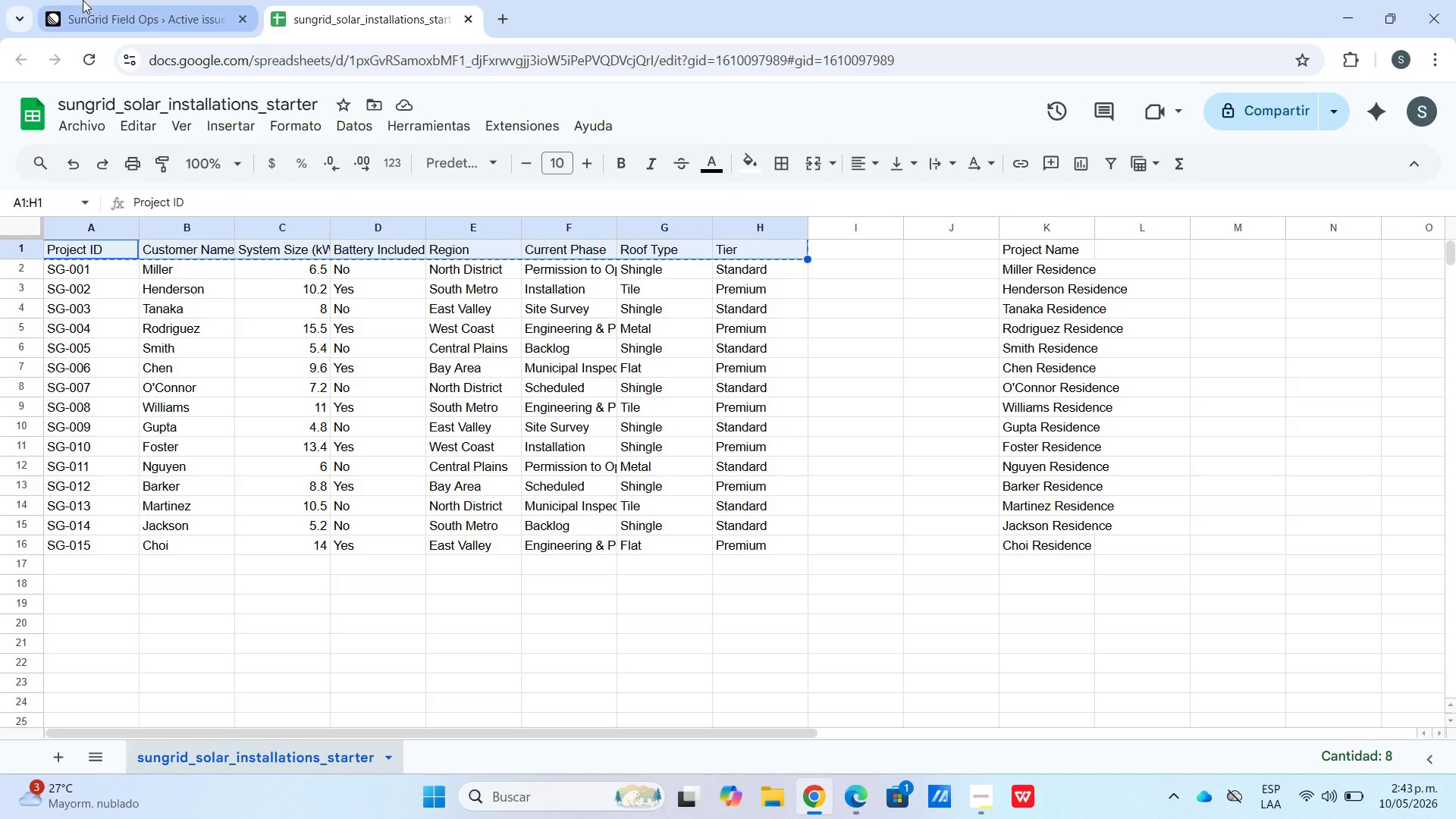 
left_click([80, 0])
 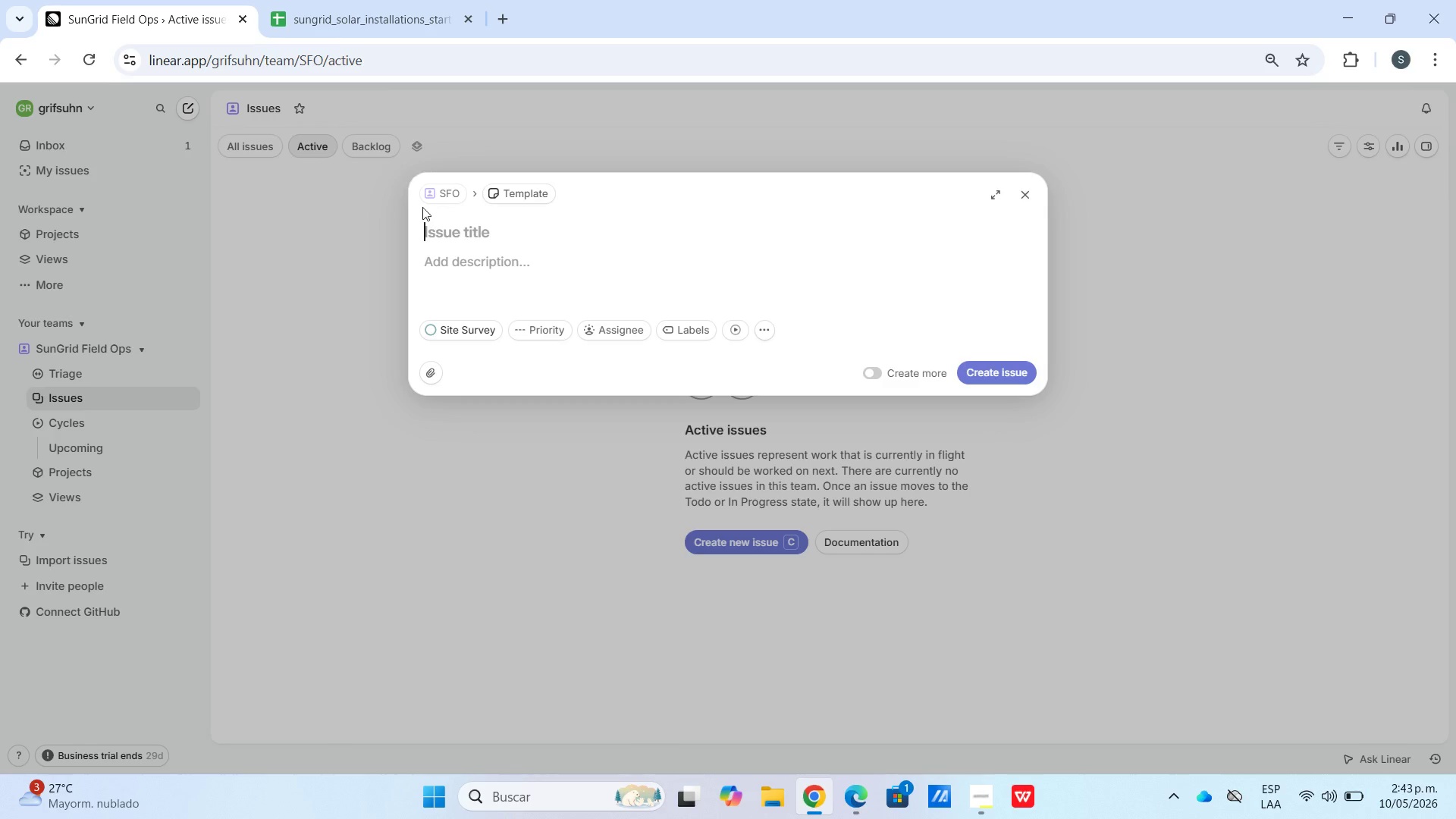 
hold_key(key=ControlLeft, duration=0.86)
 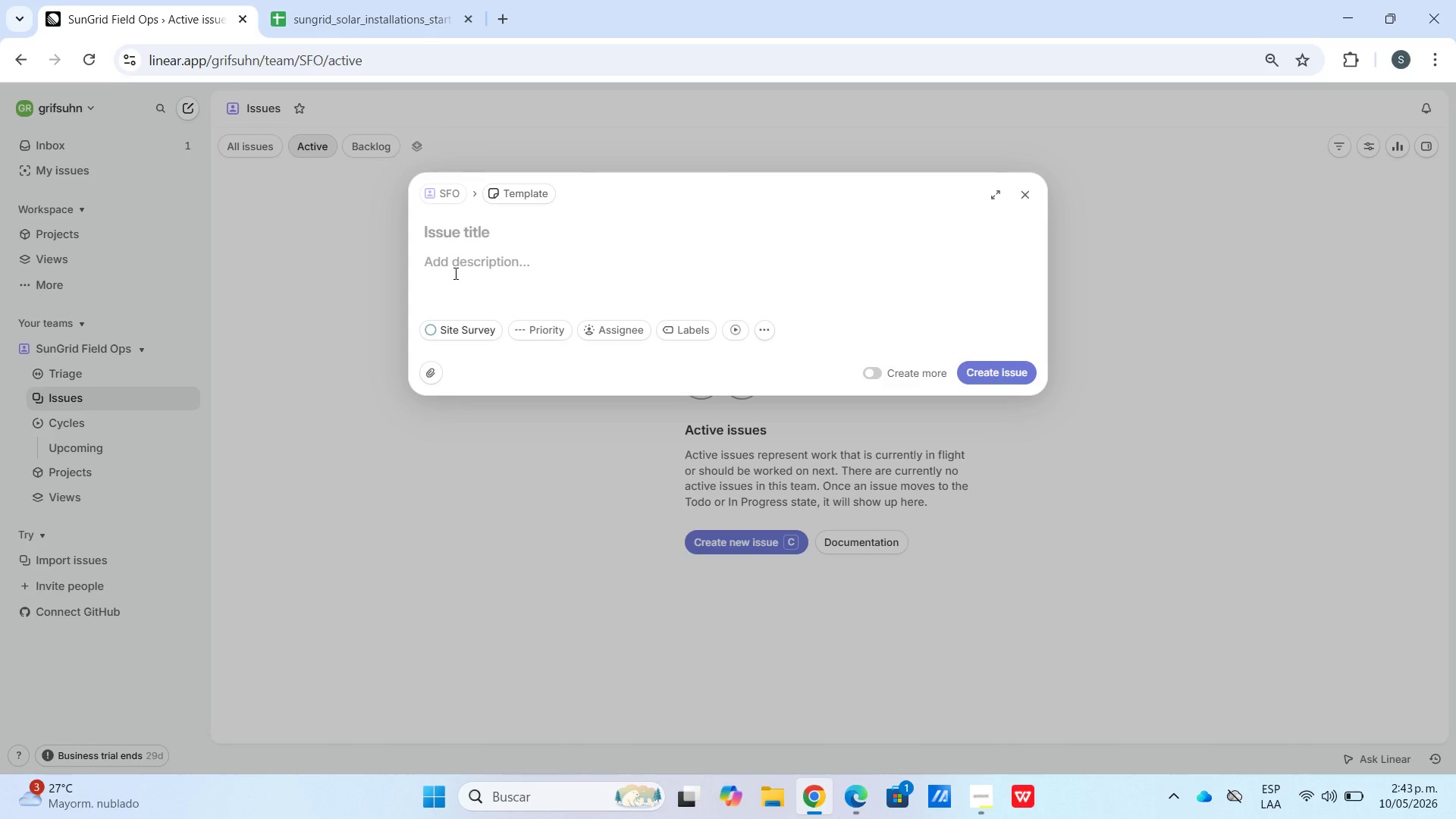 
left_click([454, 273])
 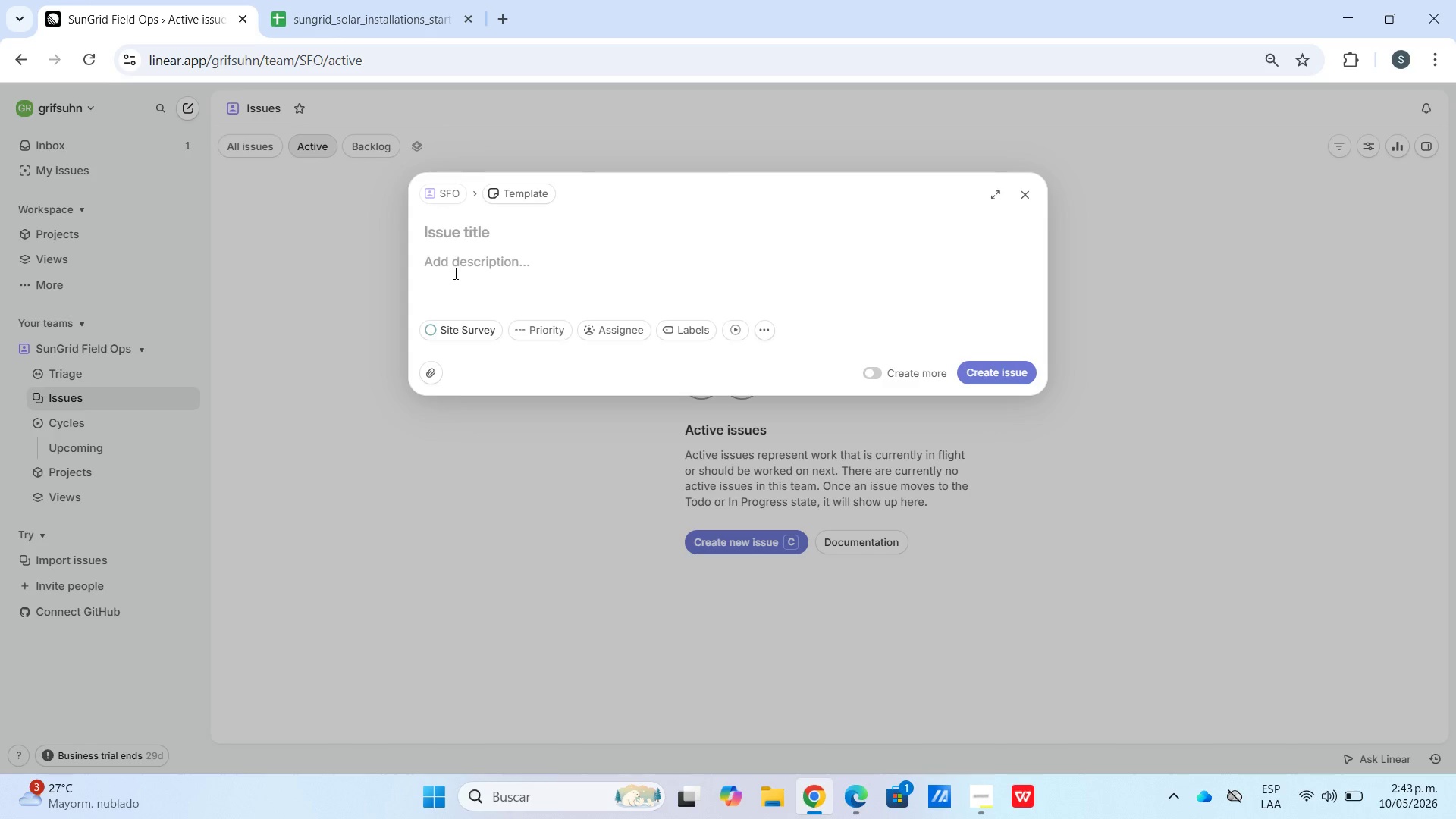 
key(Meta+V)
 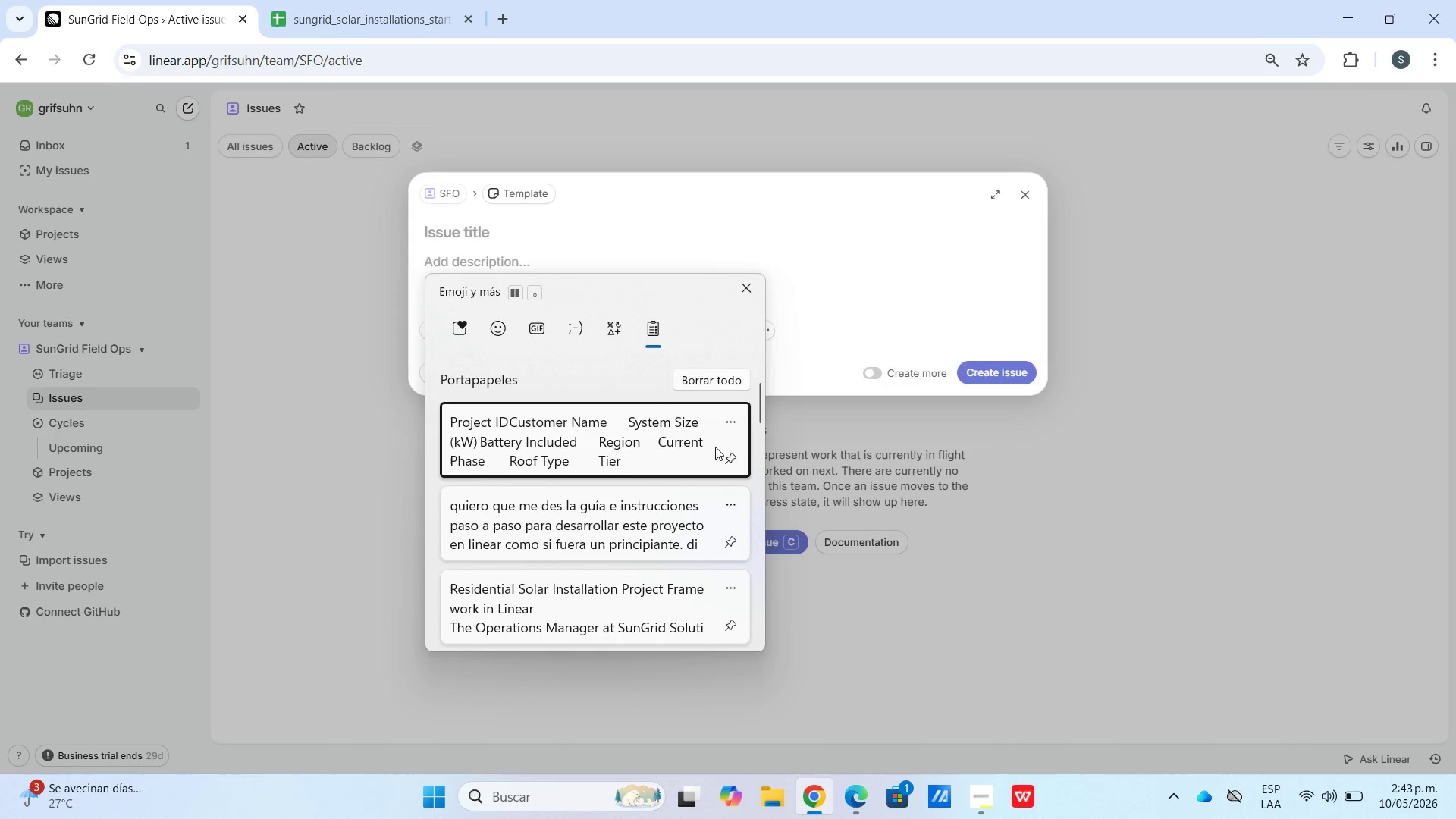 
left_click([726, 453])
 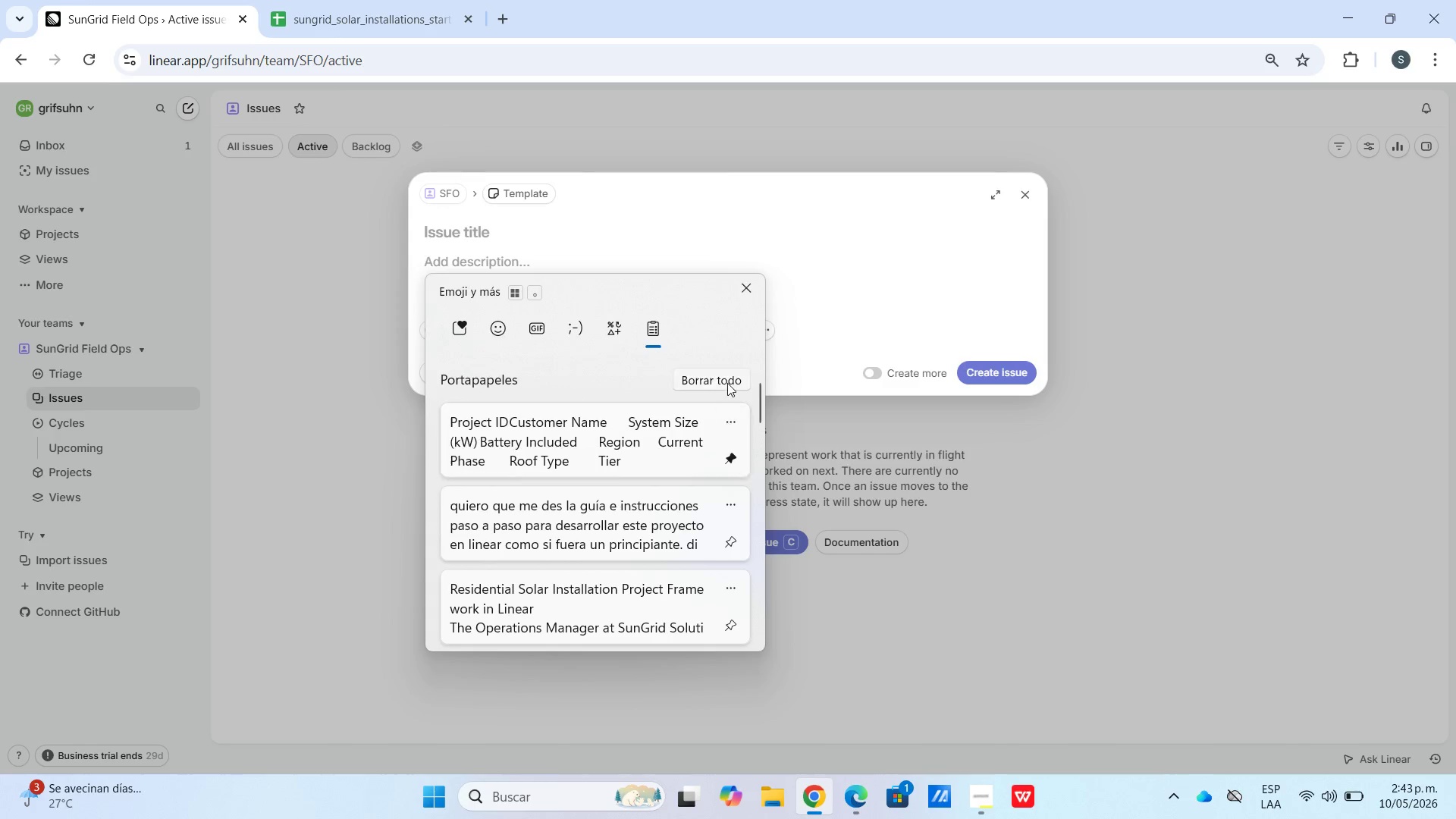 
left_click([727, 382])
 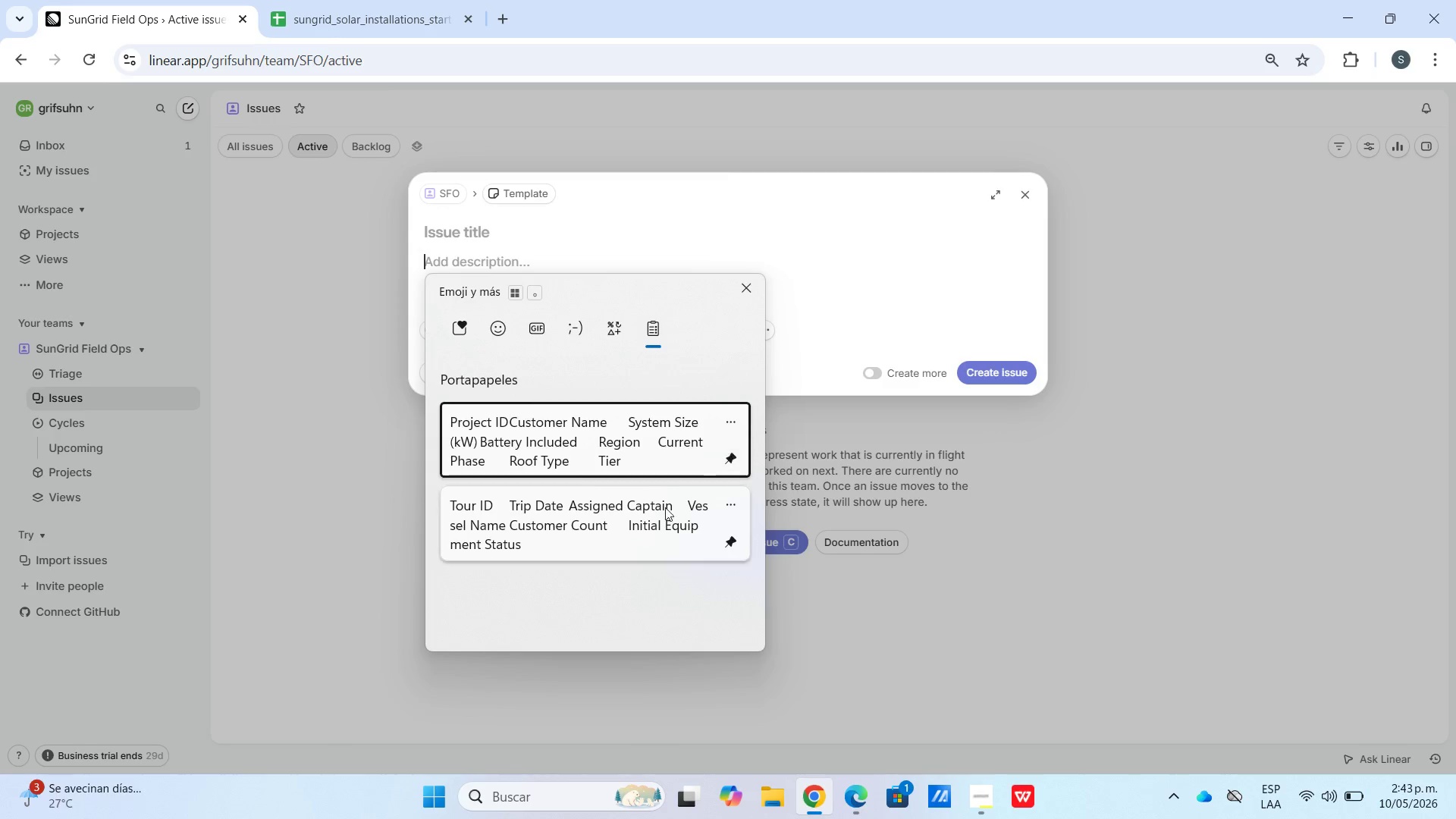 
left_click([730, 544])
 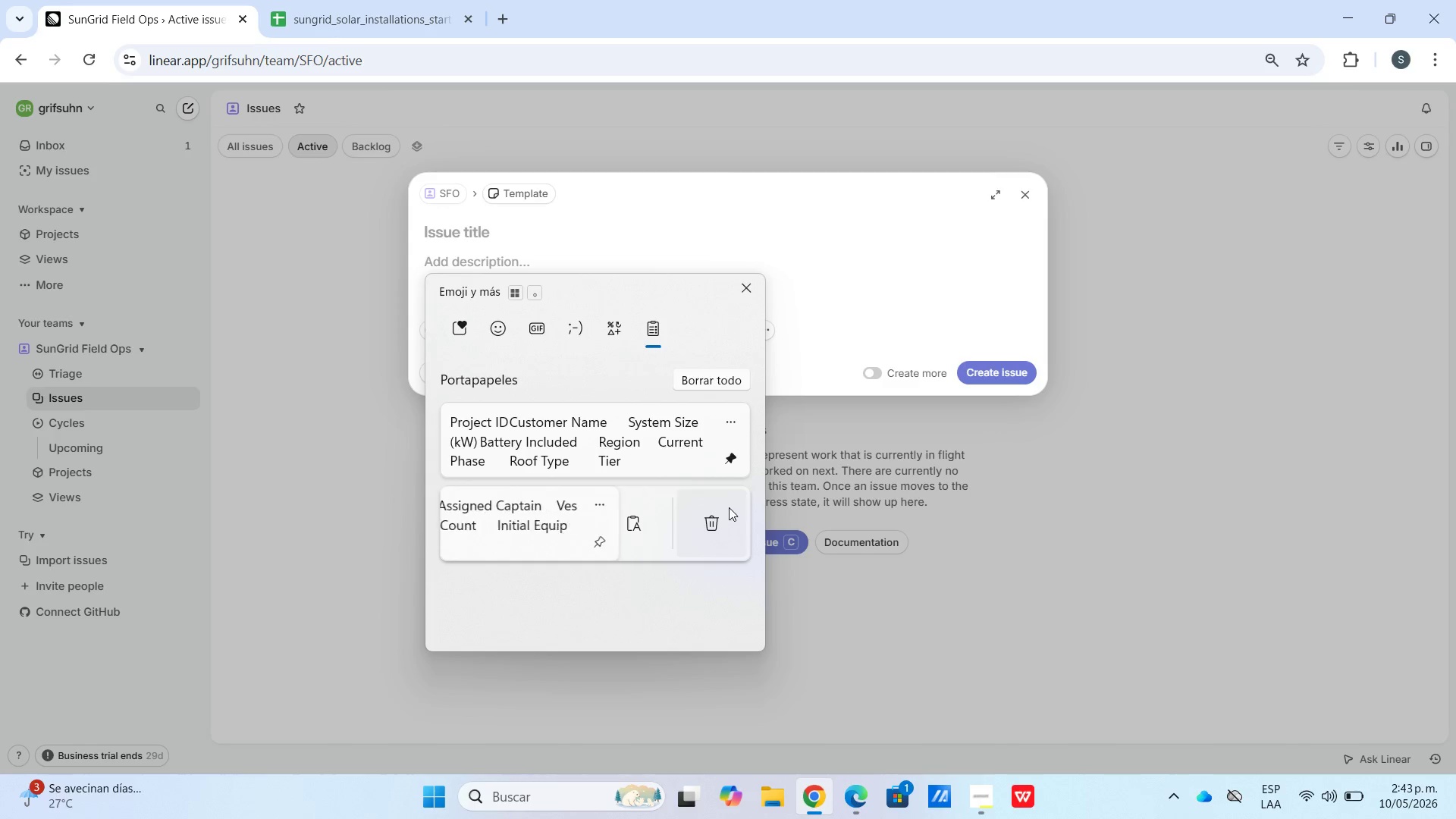 
left_click([696, 525])
 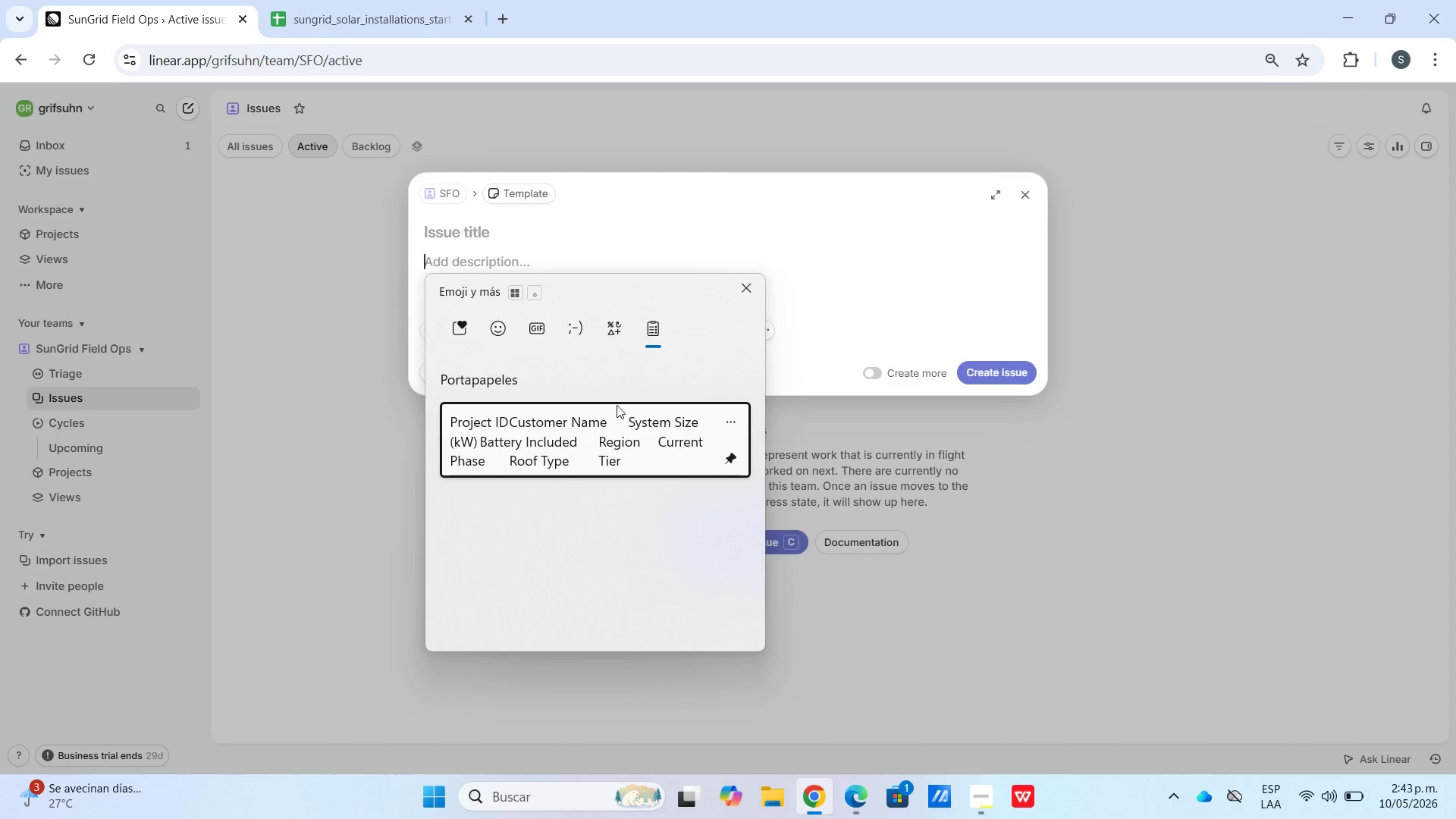 
key(Control+ControlLeft)
 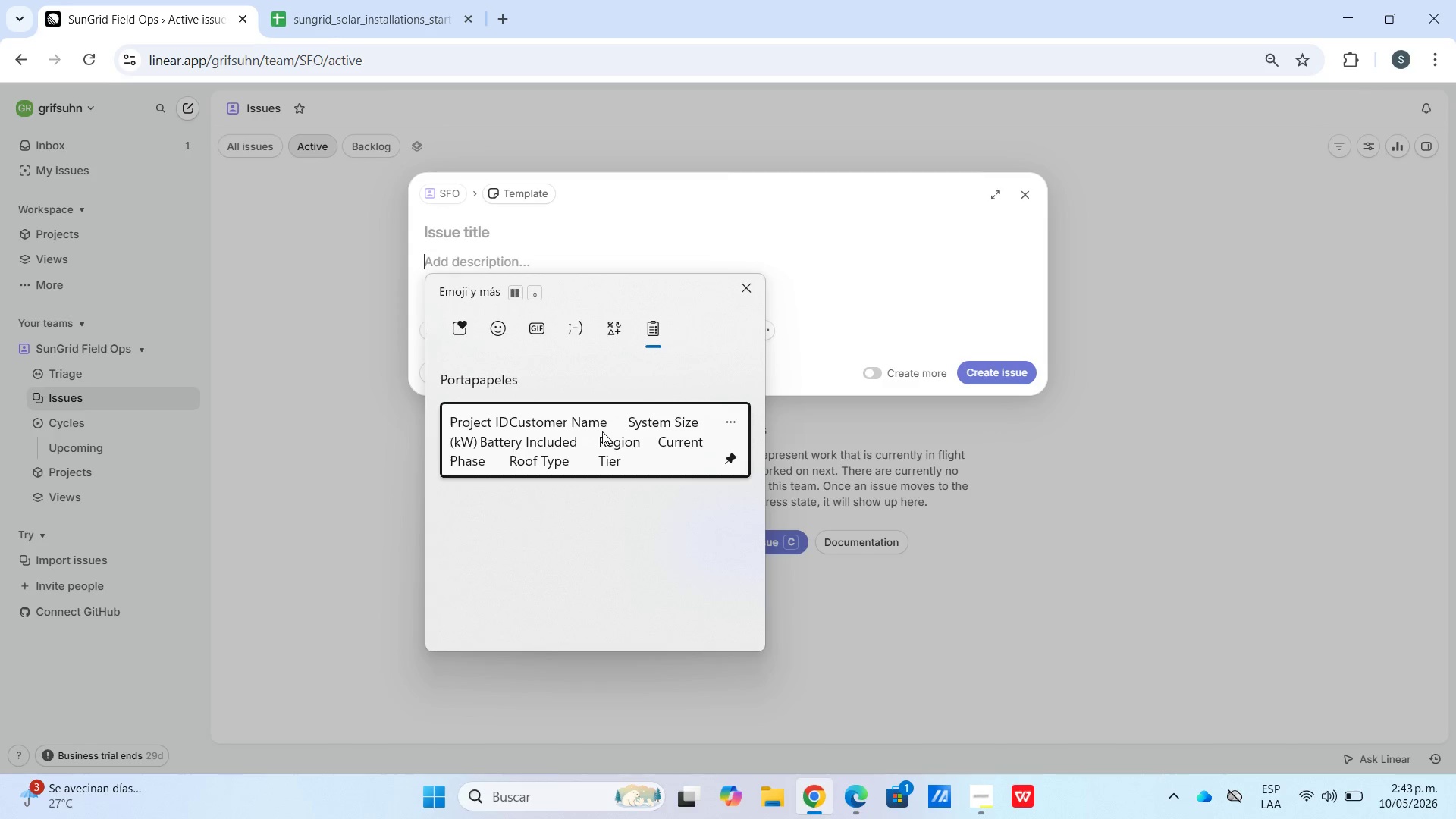 
hold_key(key=V, duration=6.2)
 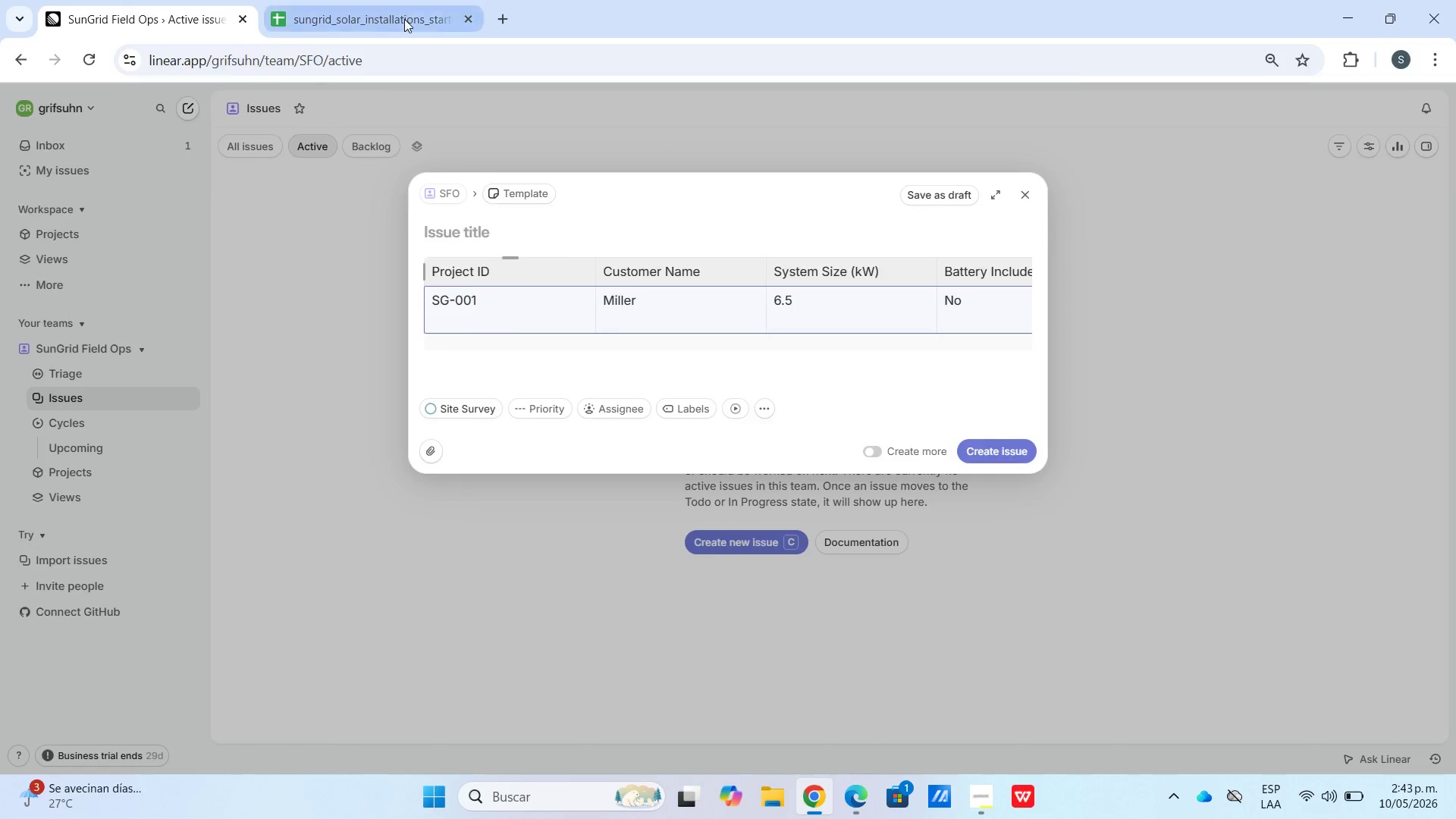 
left_click([512, 316])
 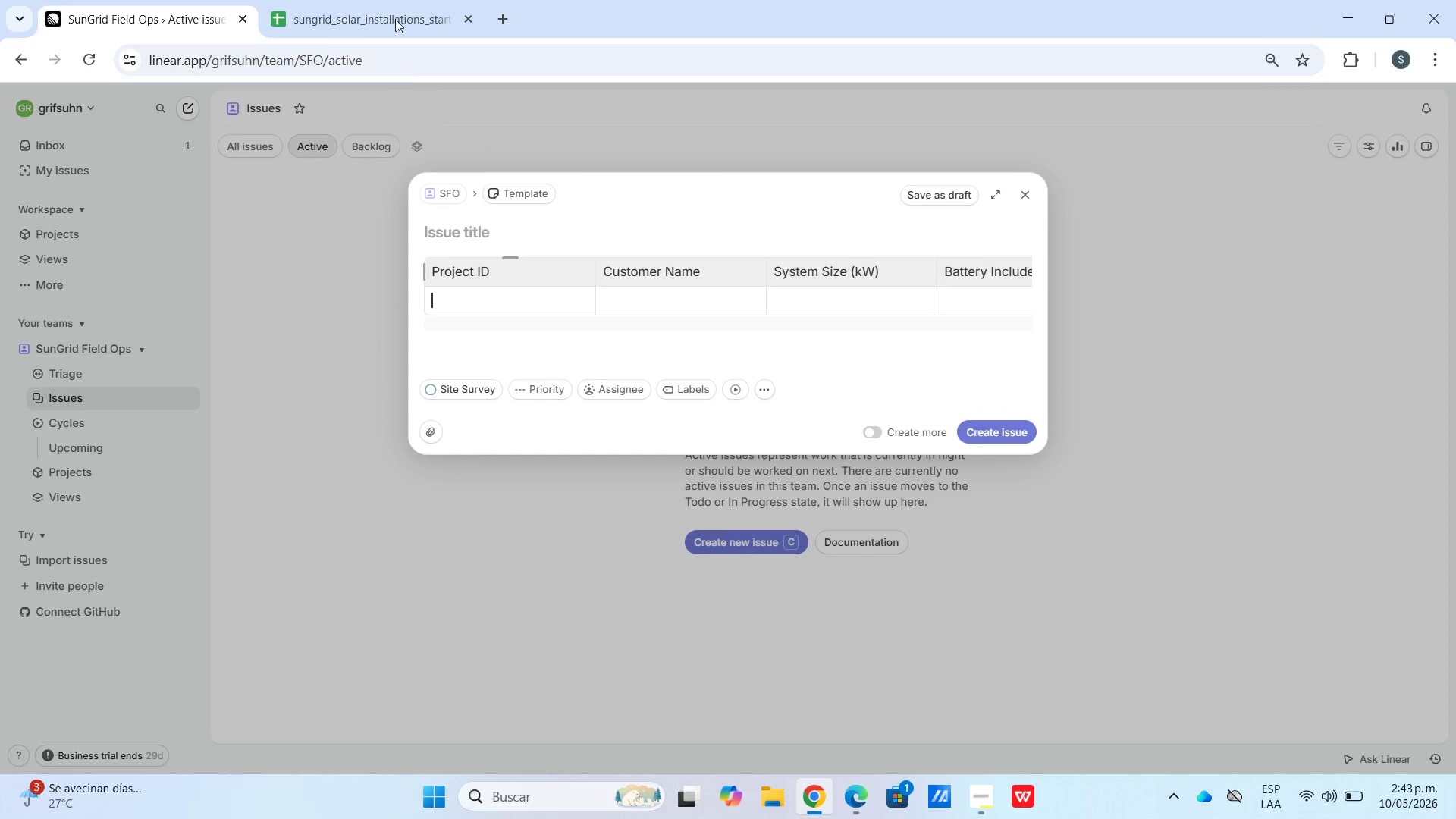 
left_click([395, 8])
 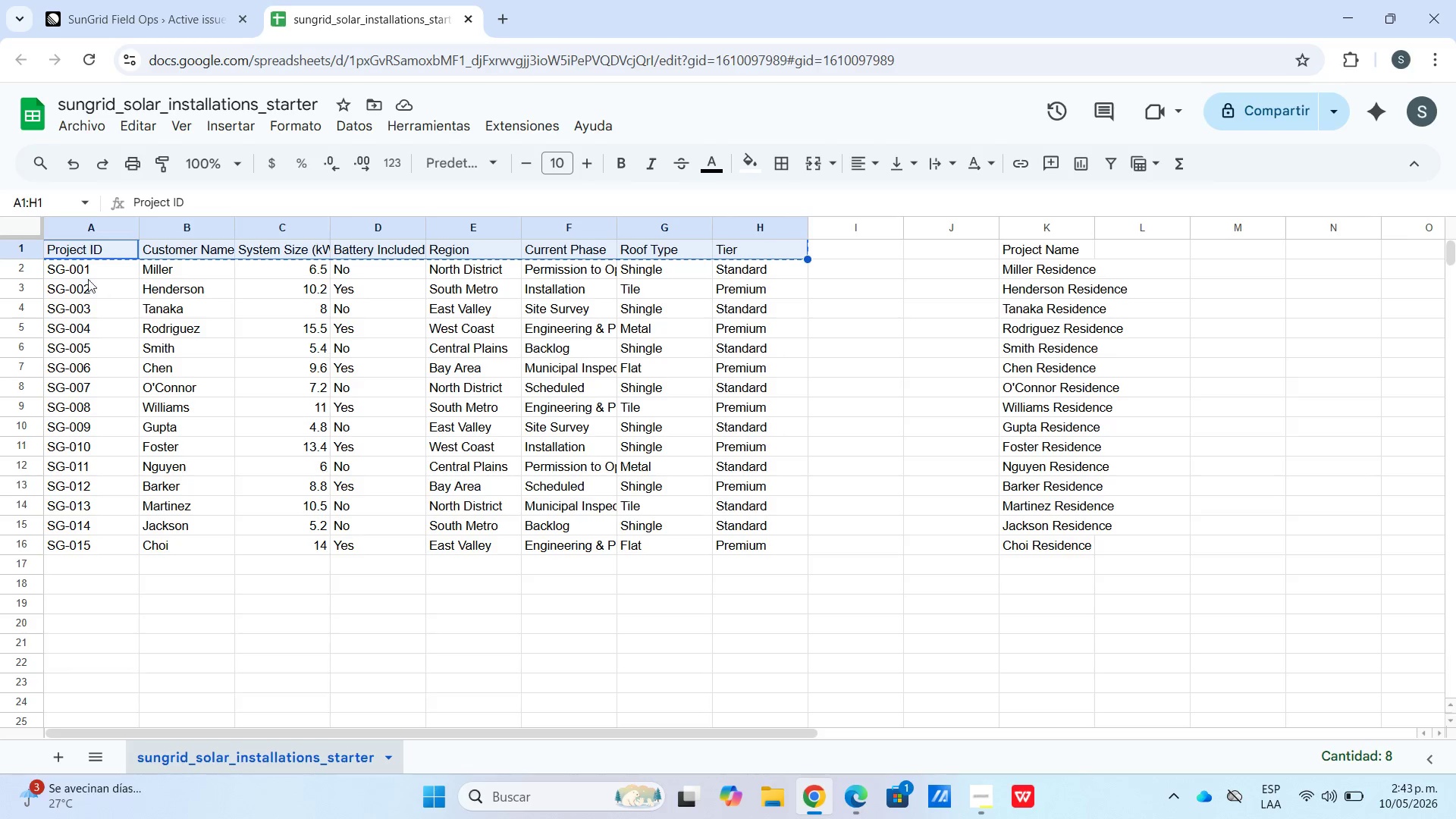 
left_click_drag(start_coordinate=[81, 262], to_coordinate=[736, 269])
 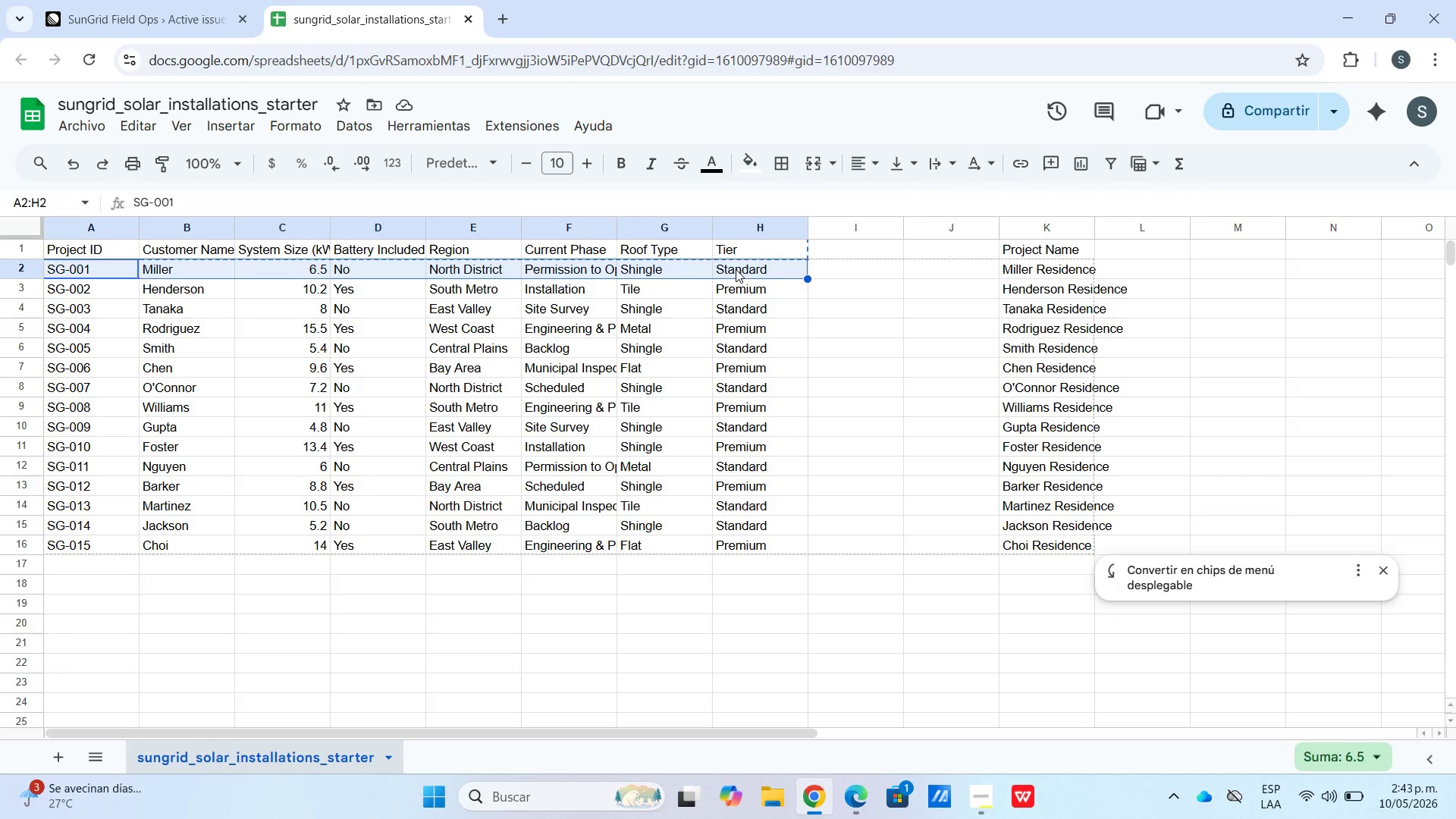 
key(Control+C)
 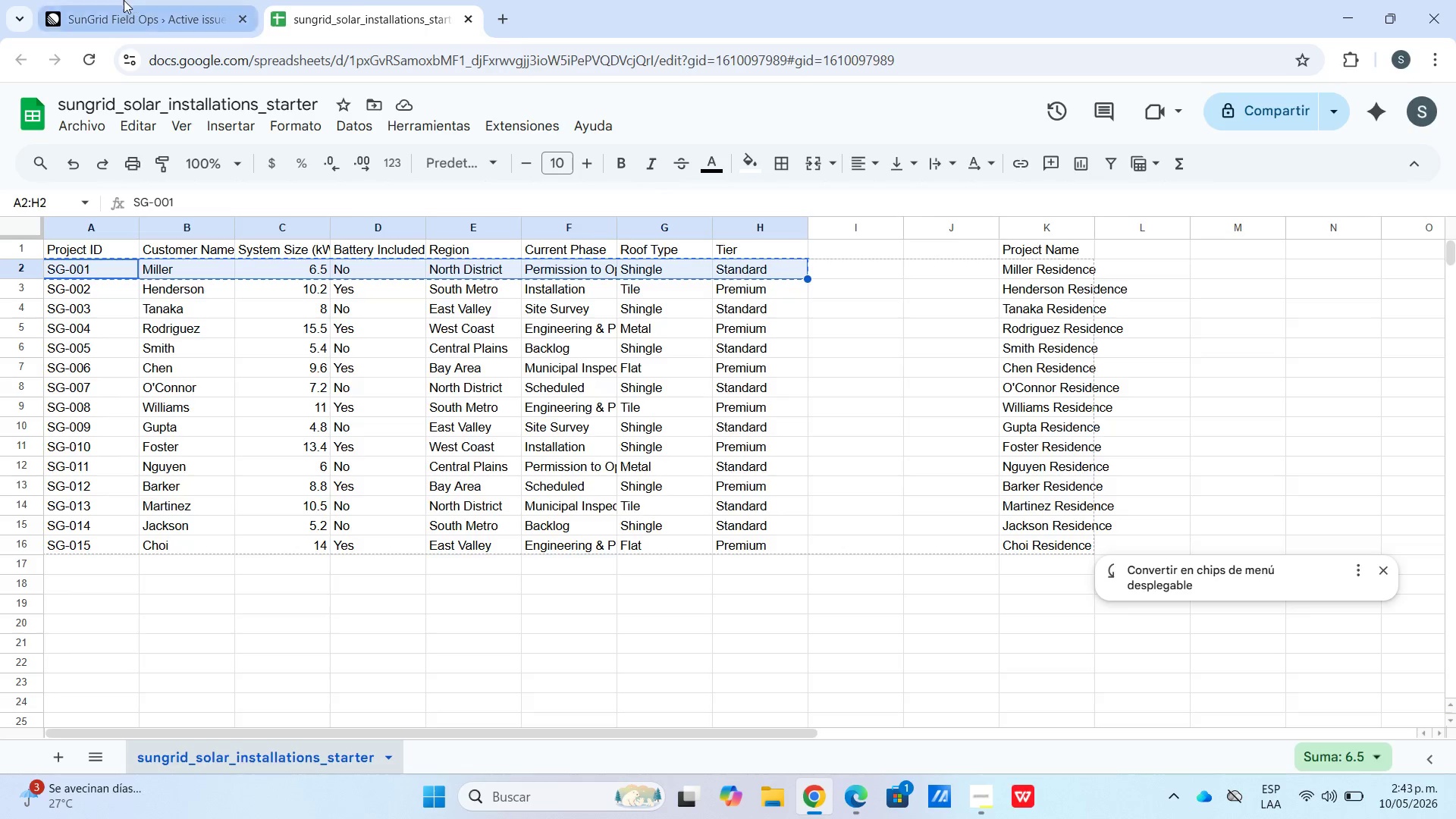 
hold_key(key=ControlLeft, duration=0.8)
 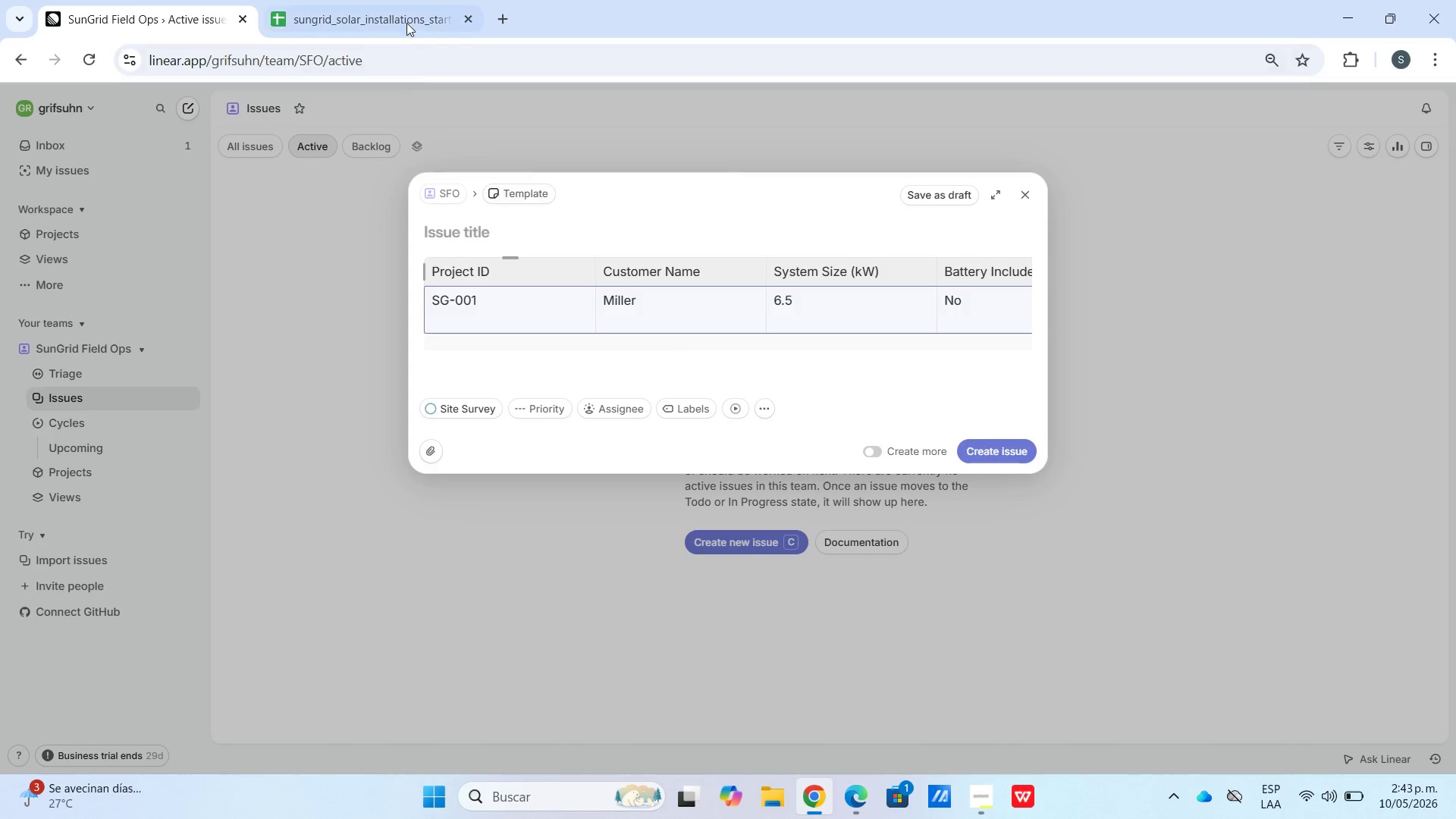 
left_click([404, 19])
 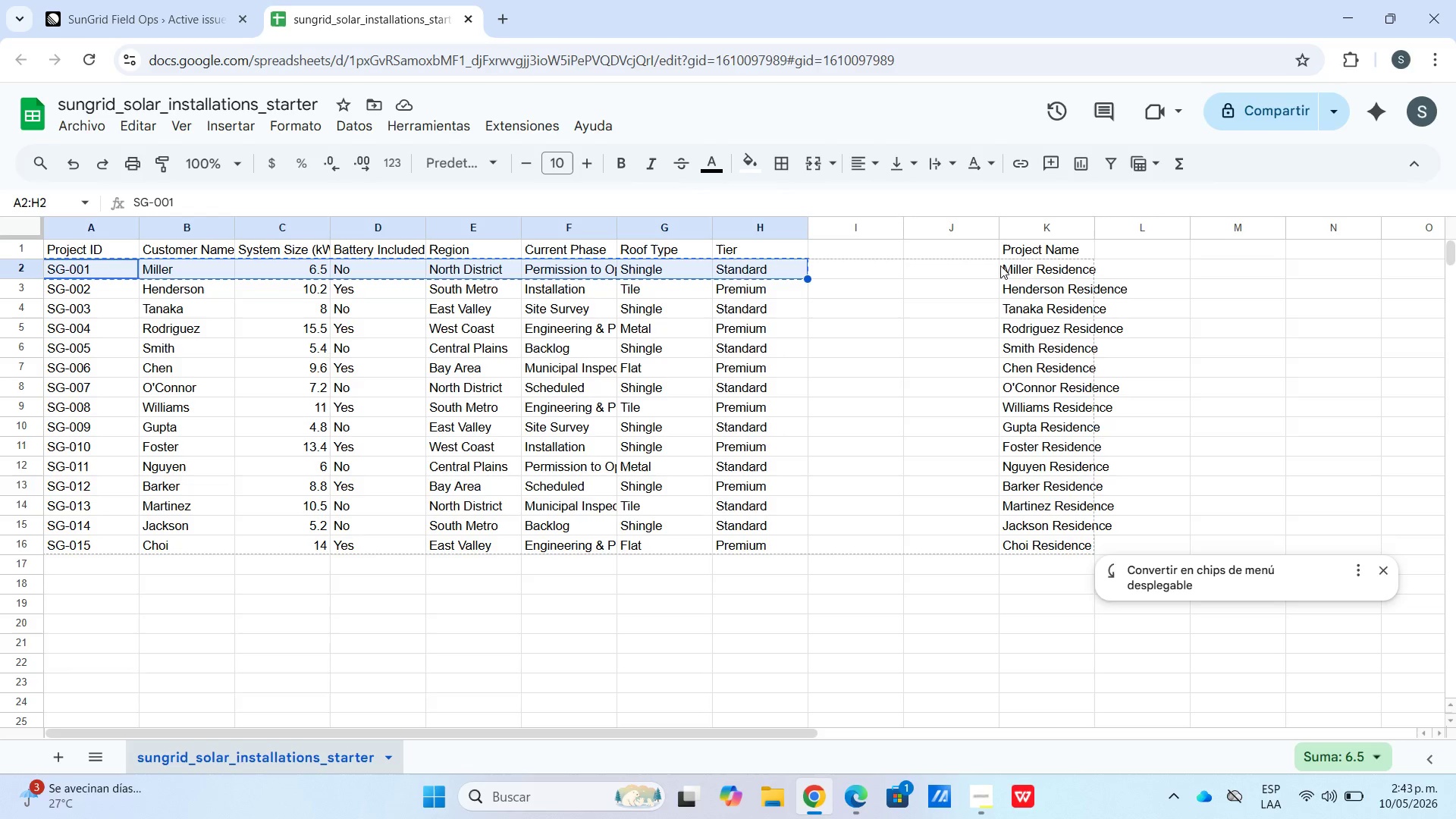 
left_click([1014, 265])
 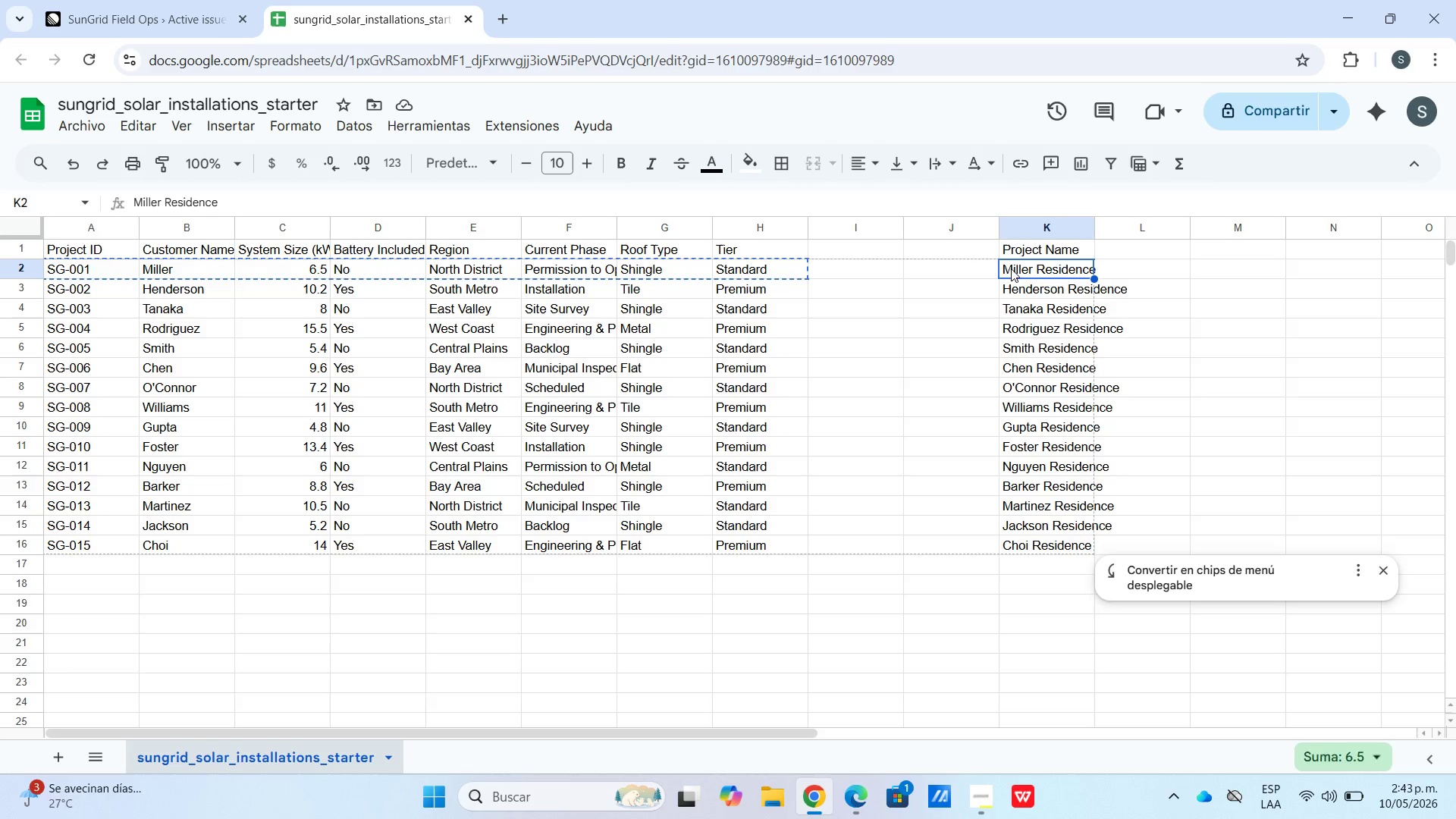 
key(Control+C)
 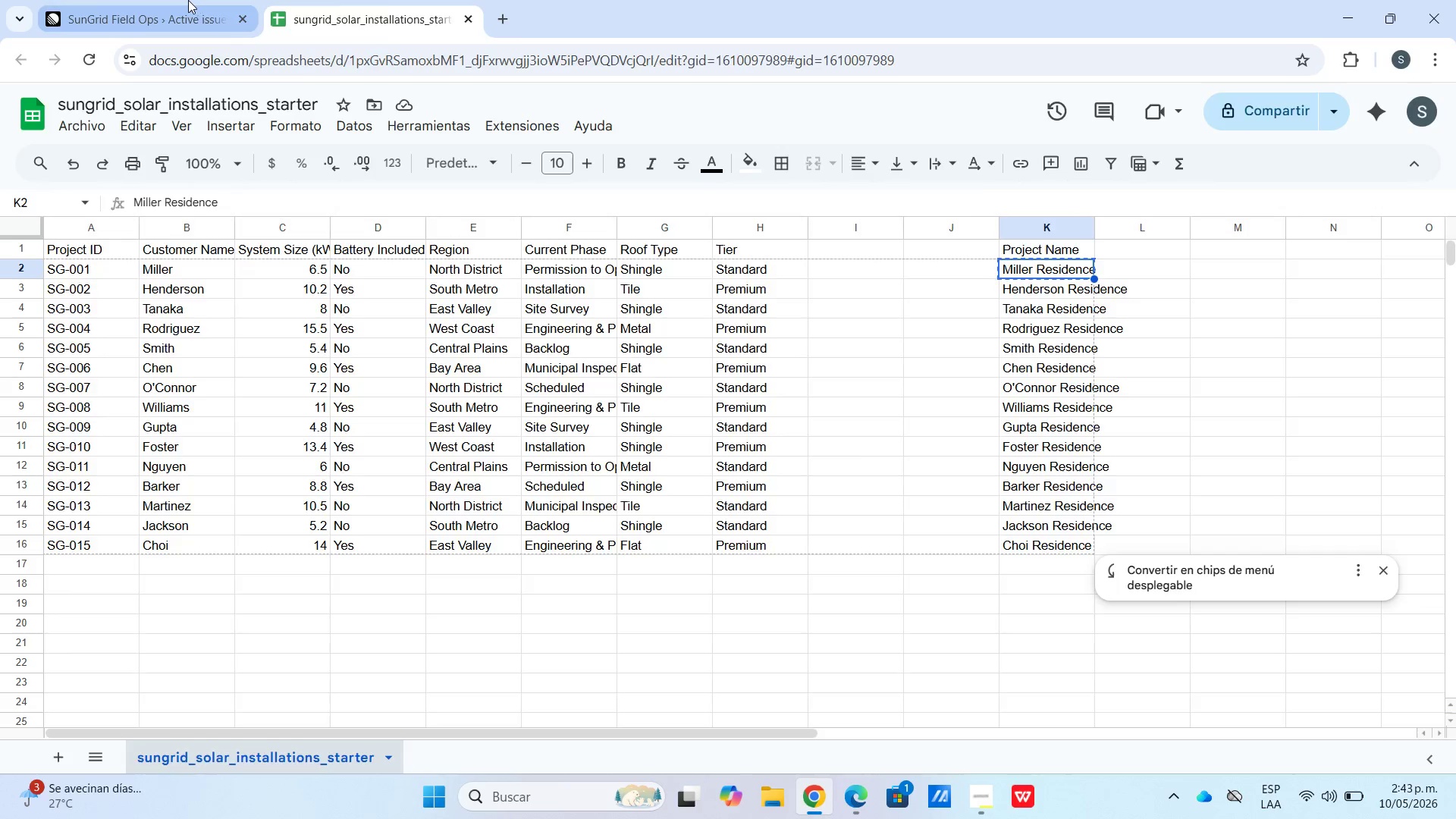 
hold_key(key=ControlLeft, duration=0.61)
left_click([460, 233])
 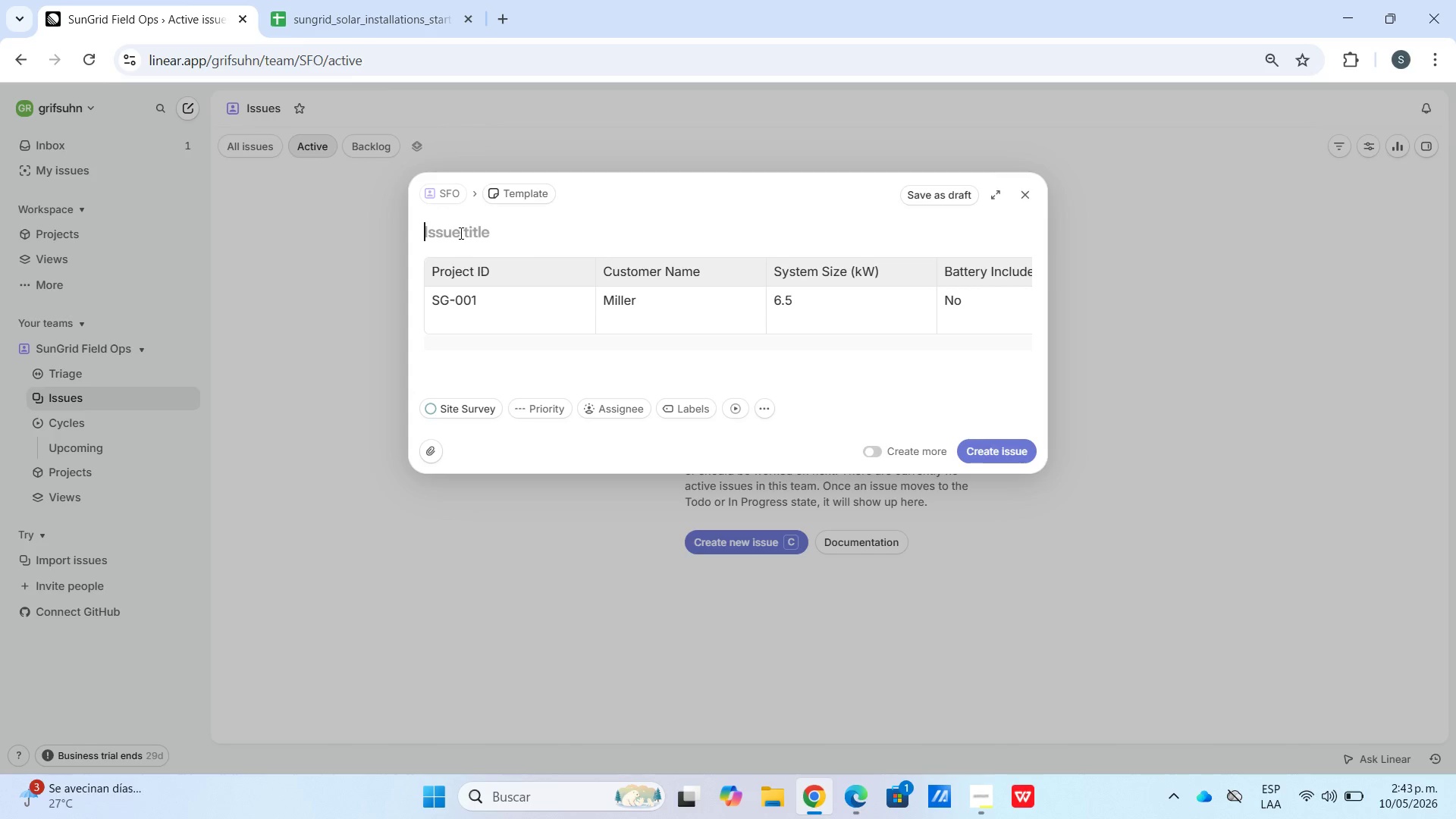 
key(Control+V)
 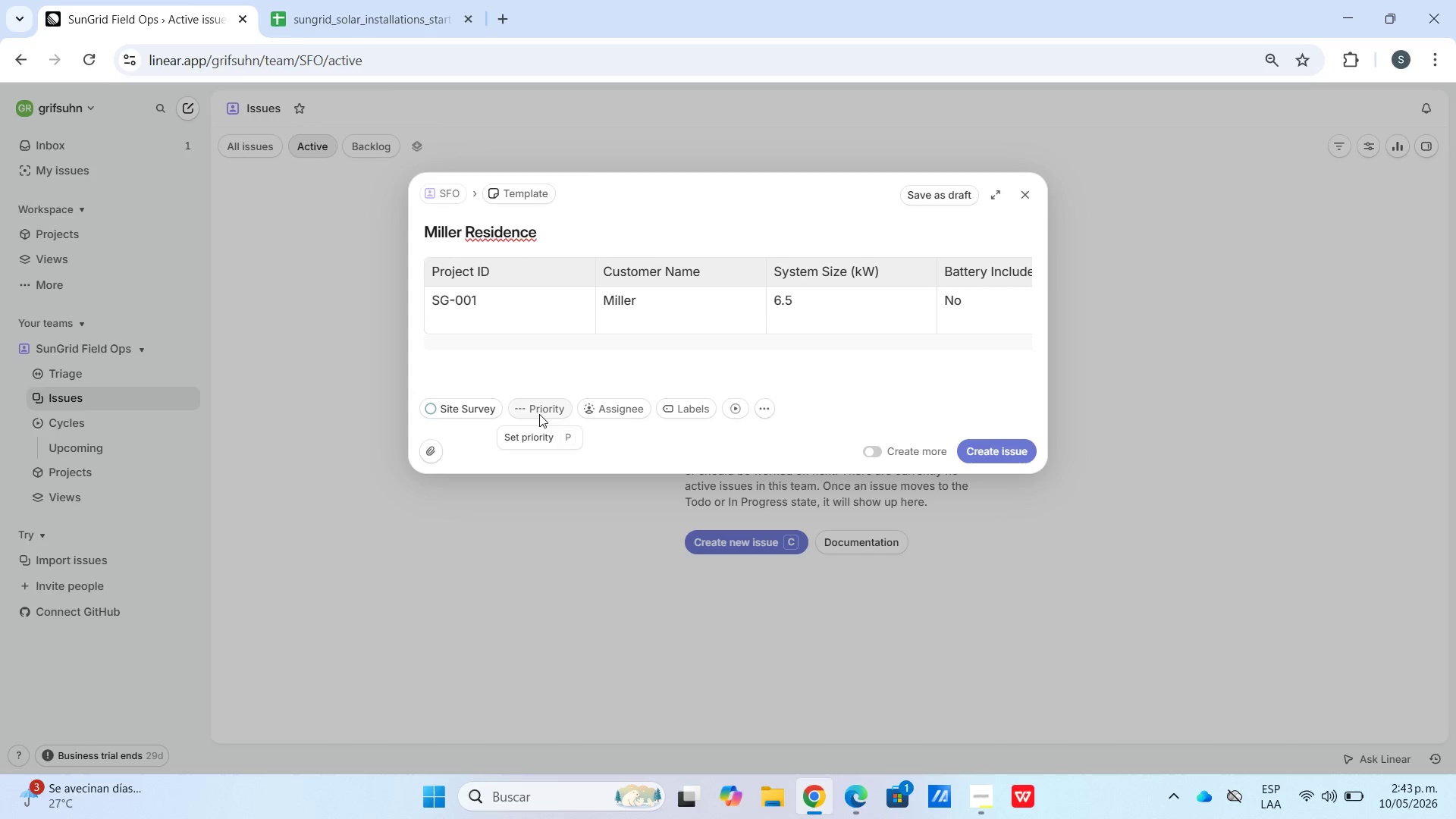 
wait(9.0)
 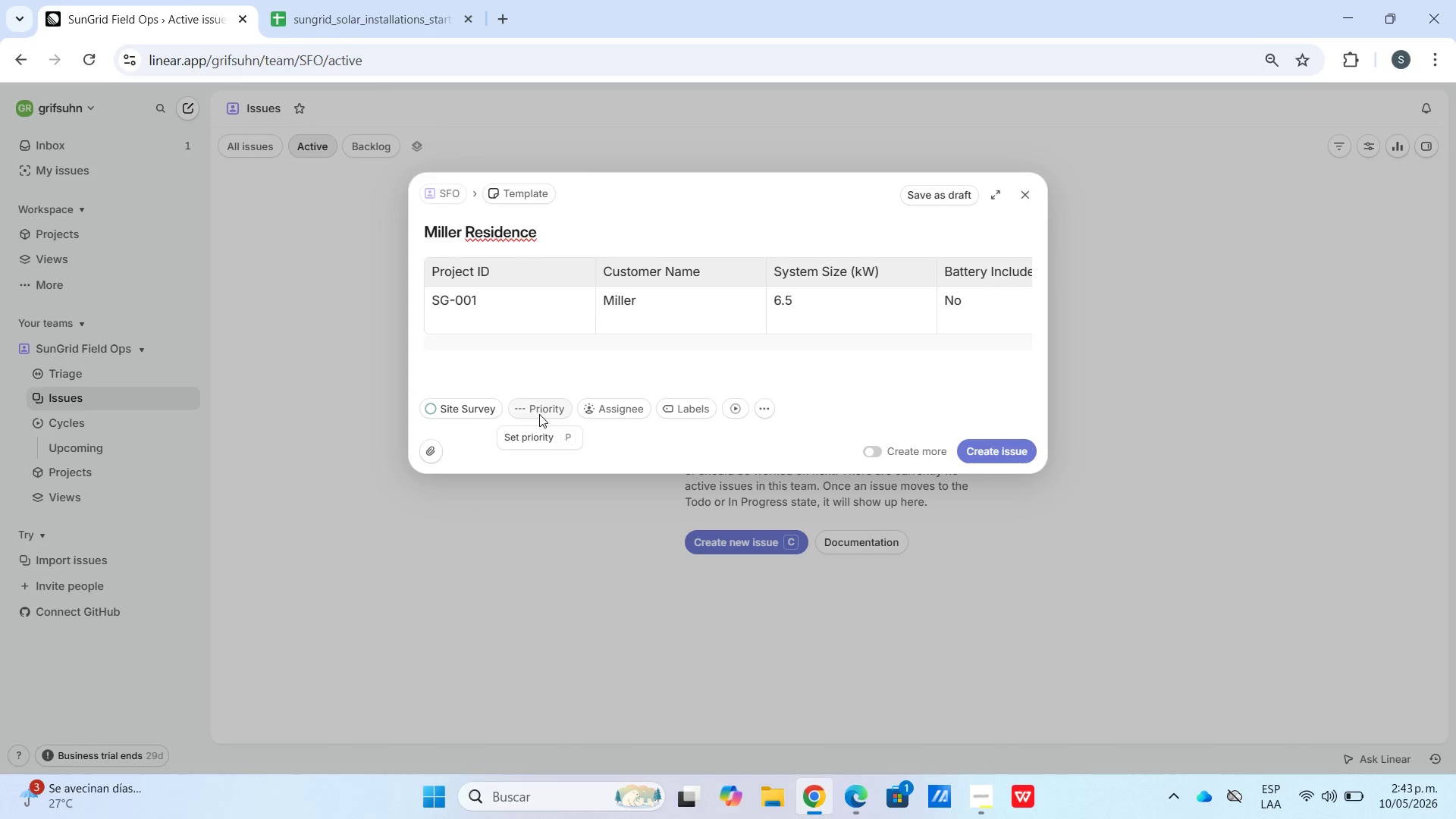 
double_click([692, 408])
 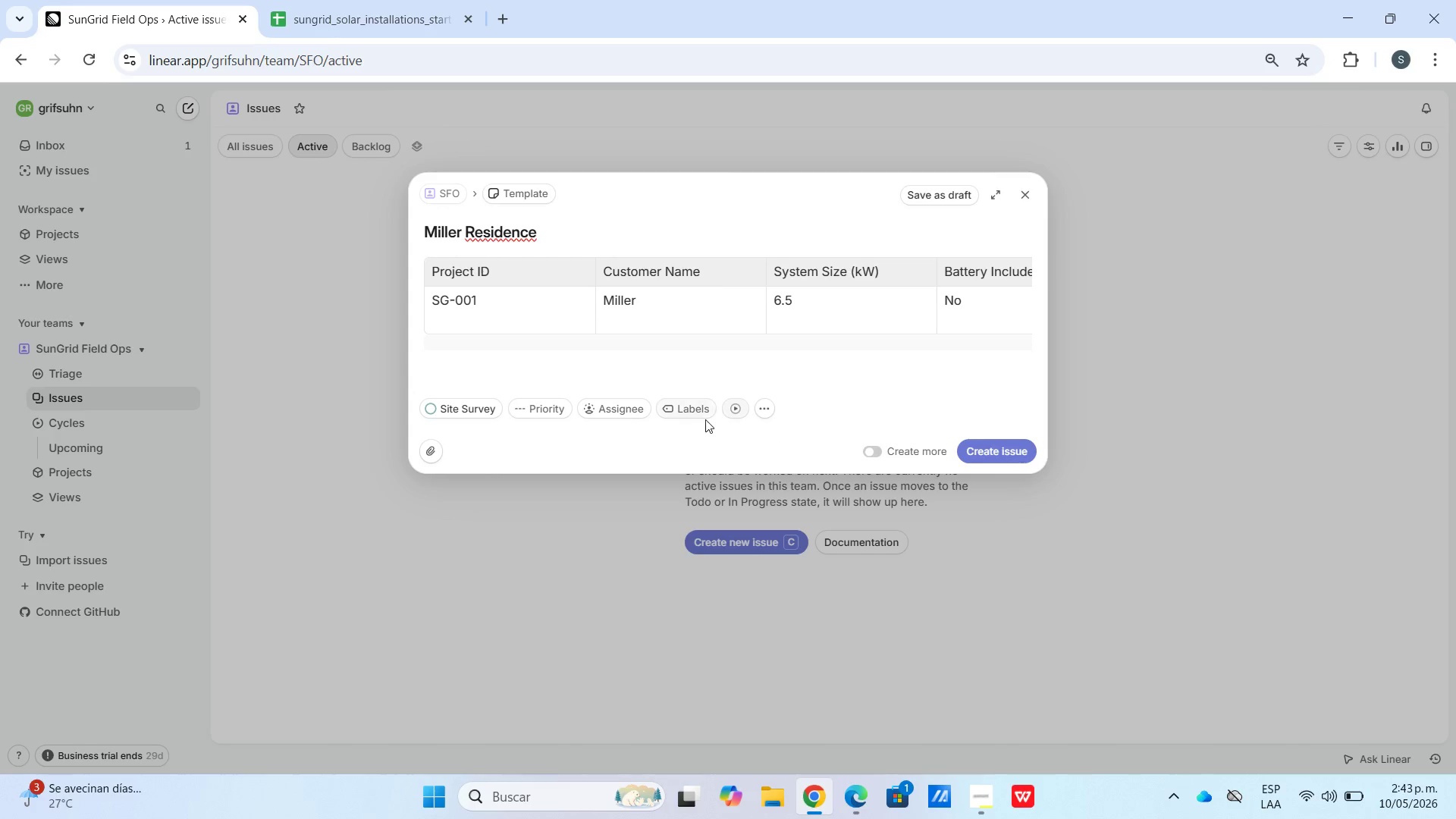 
left_click([696, 419])
 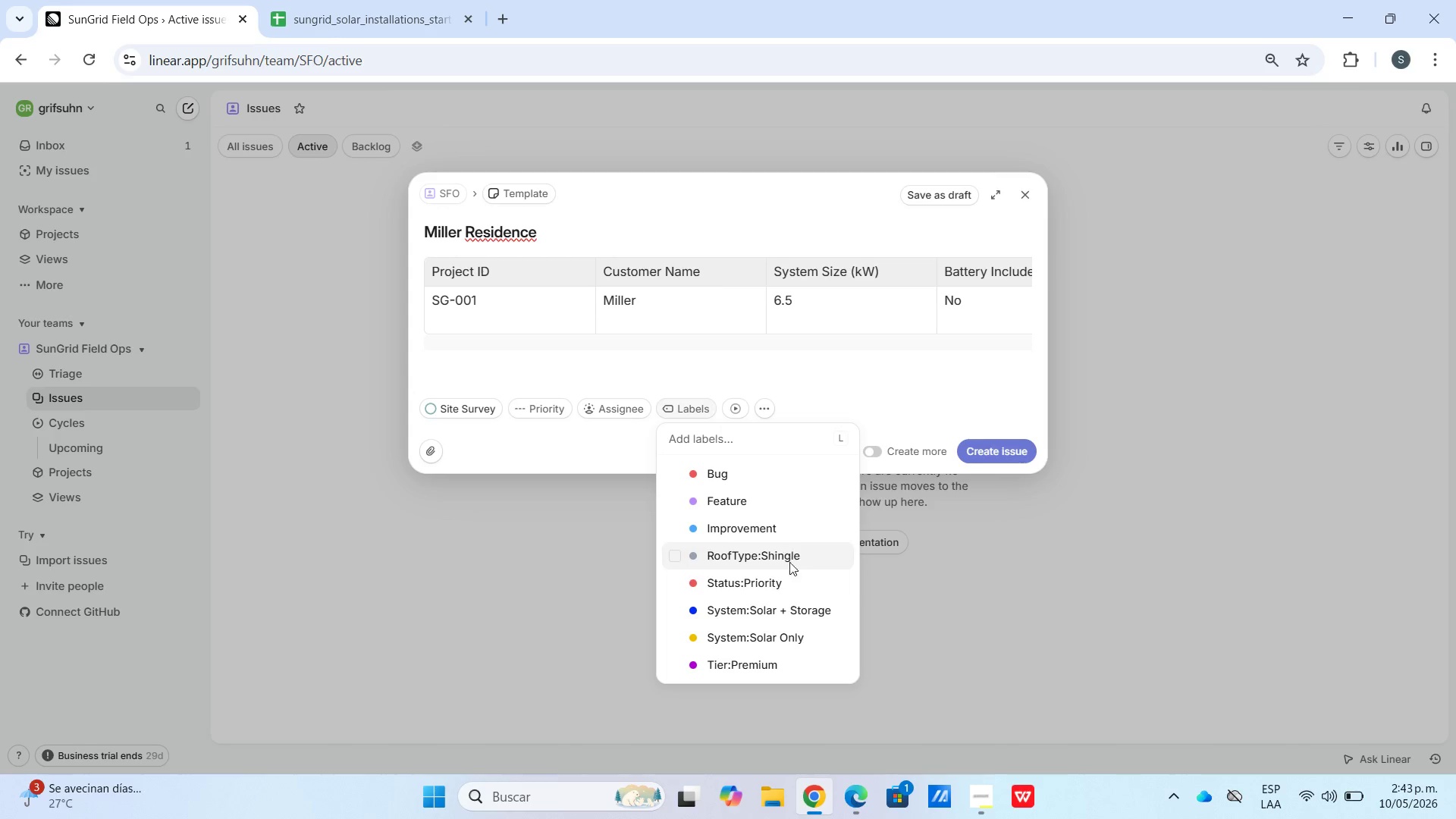 
mouse_move([786, 595])
 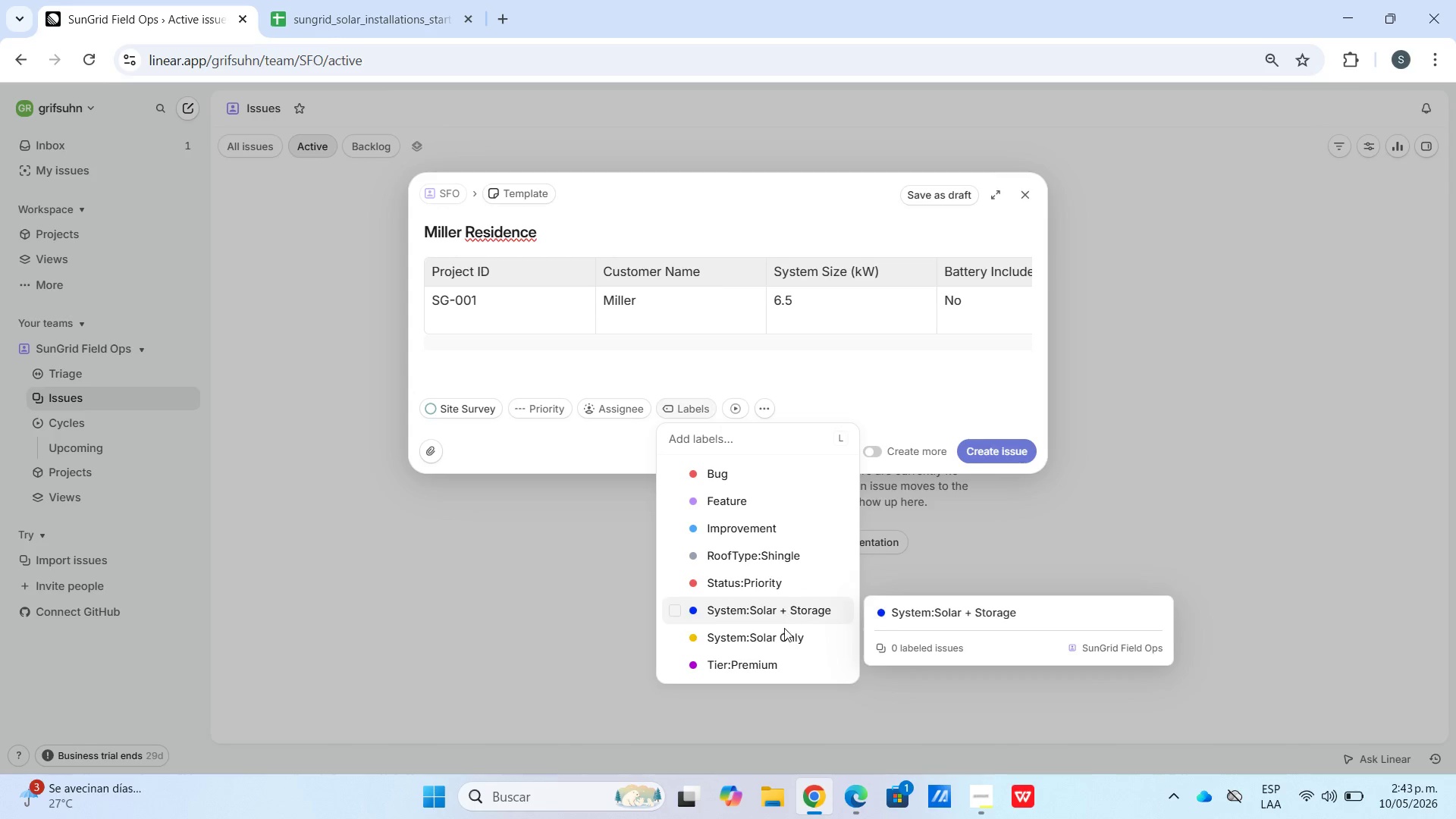 
left_click([786, 632])
 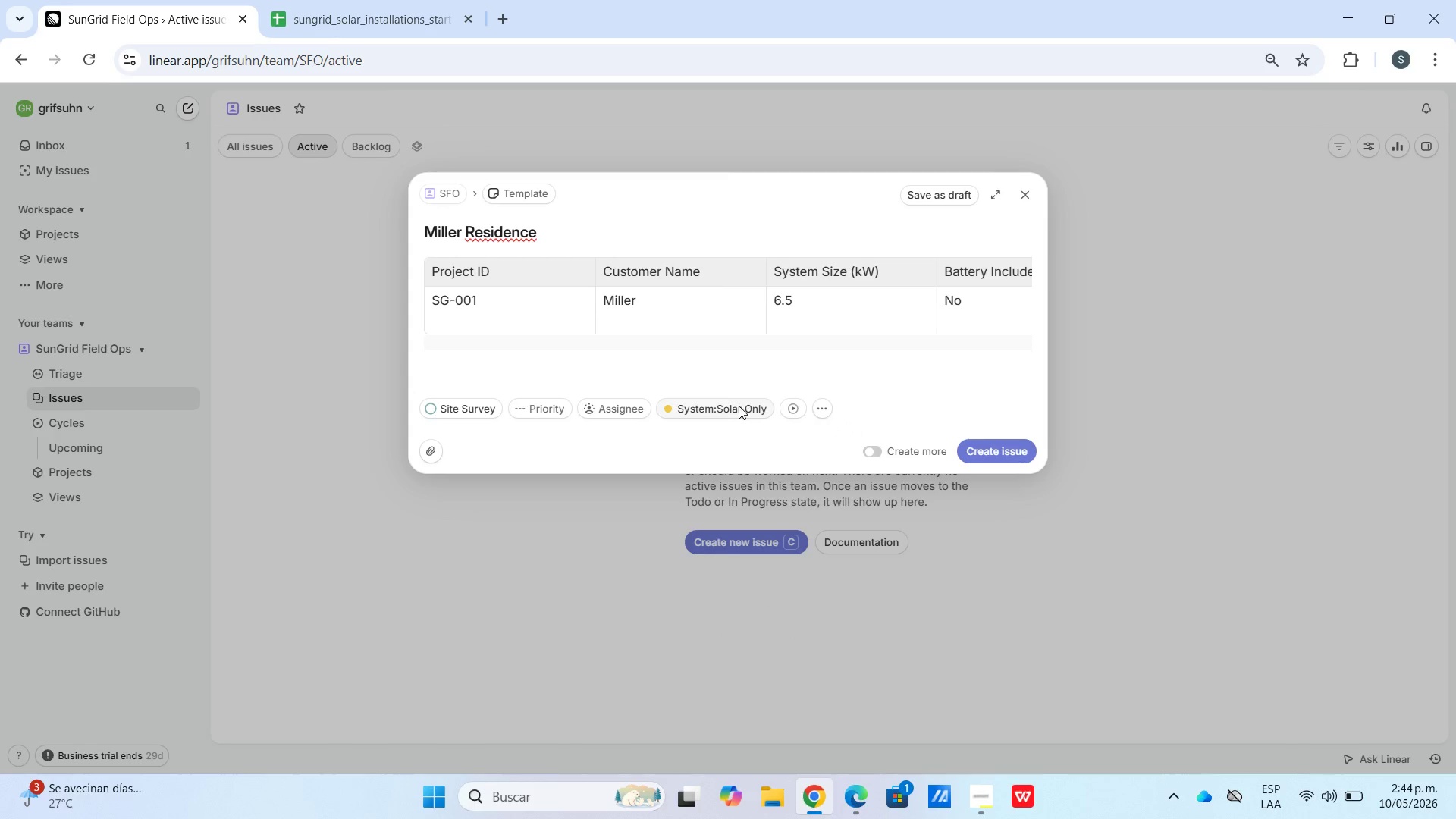 
mouse_move([700, 612])
 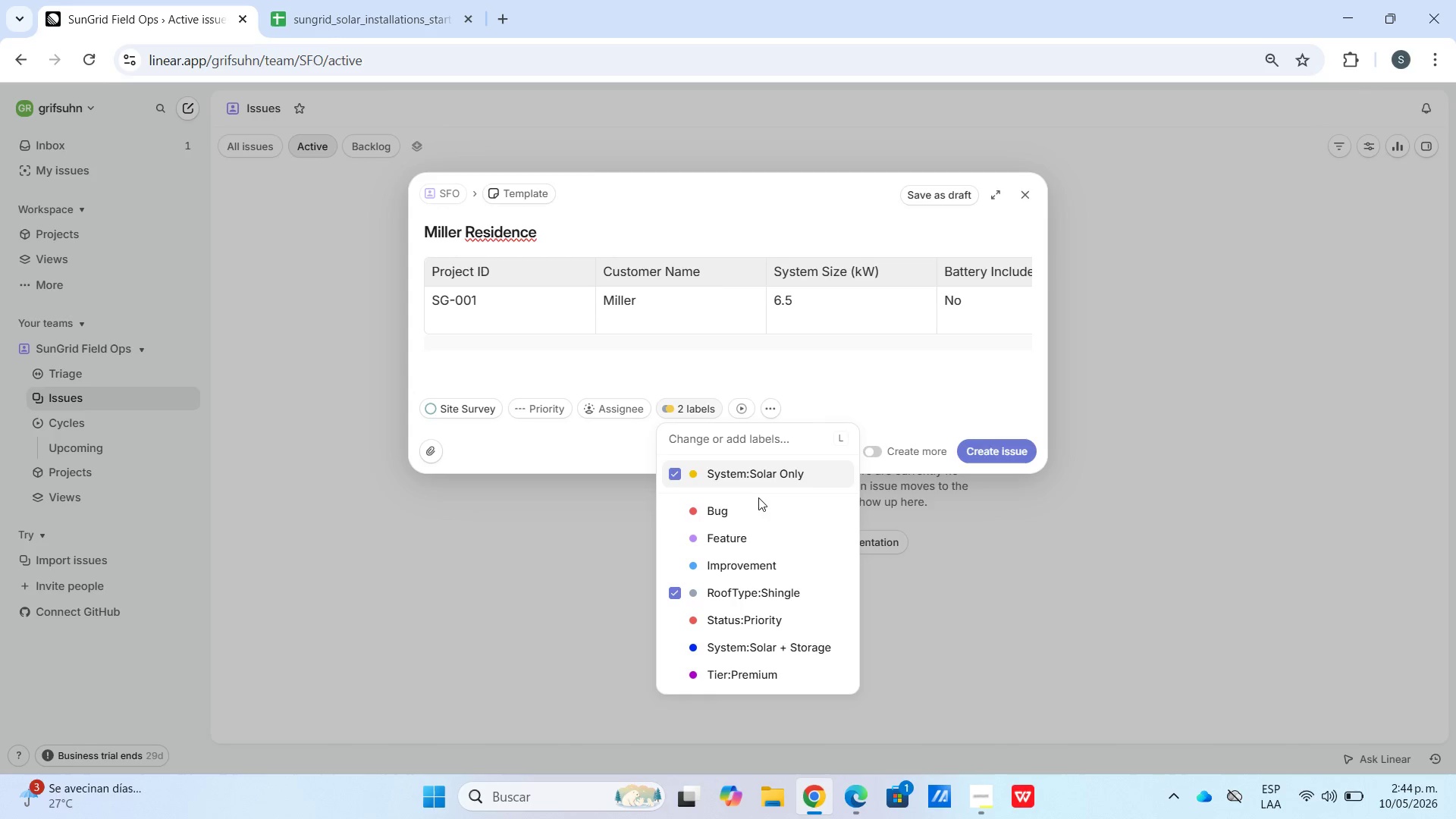 
wait(14.72)
 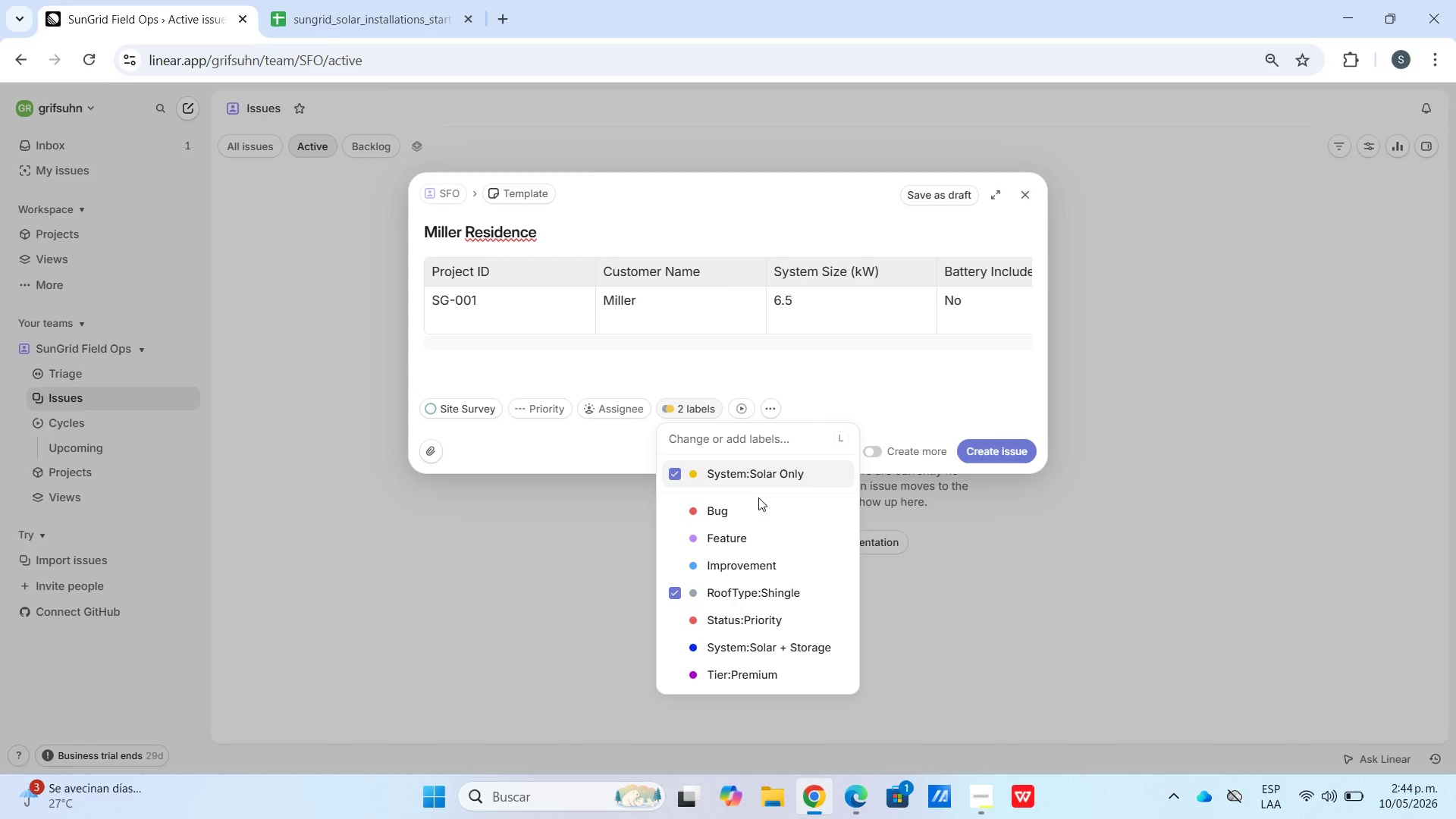 
left_click([471, 406])
 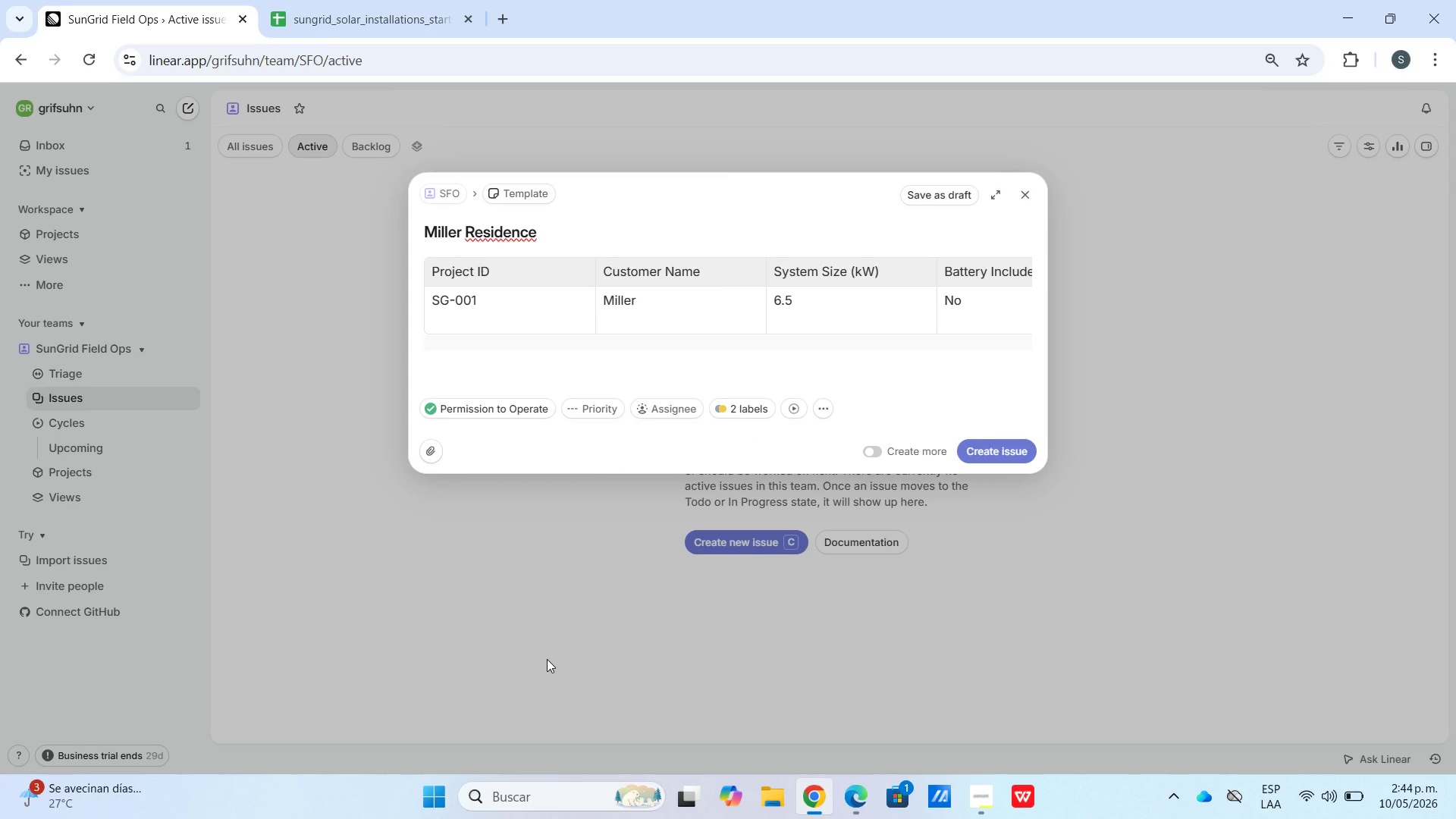 
wait(7.44)
 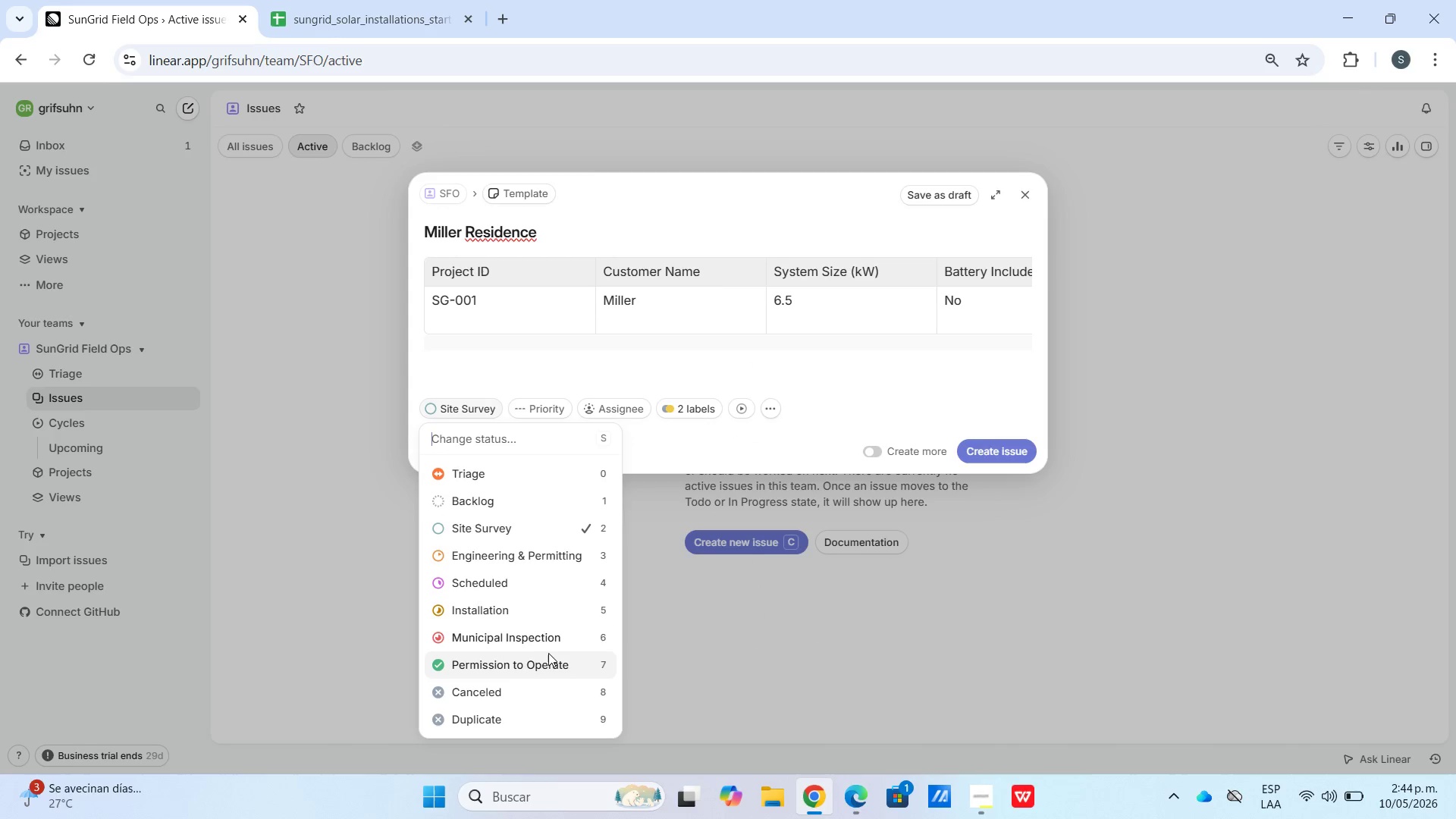 
left_click([882, 455])
 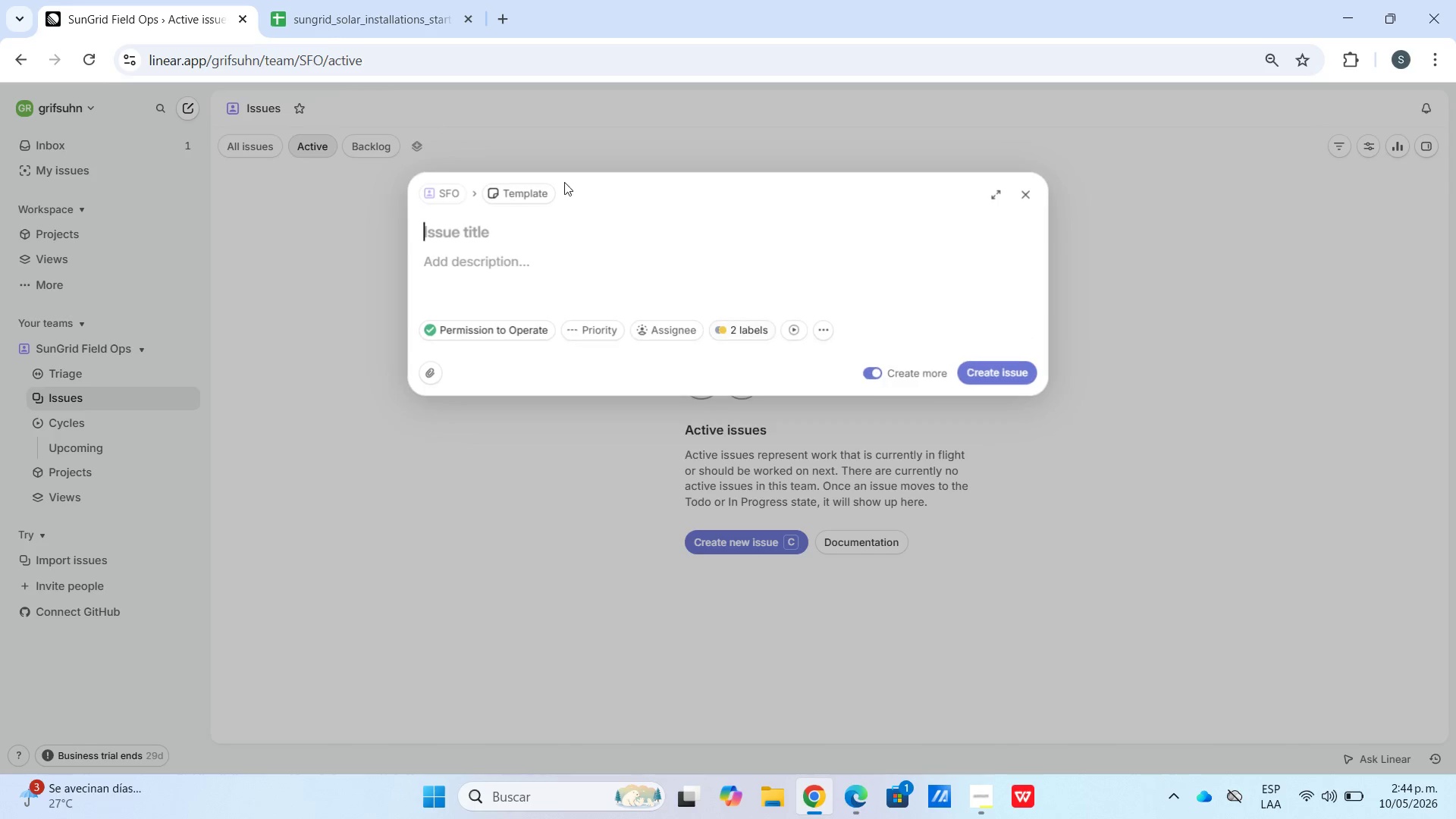 
left_click([396, 5])
 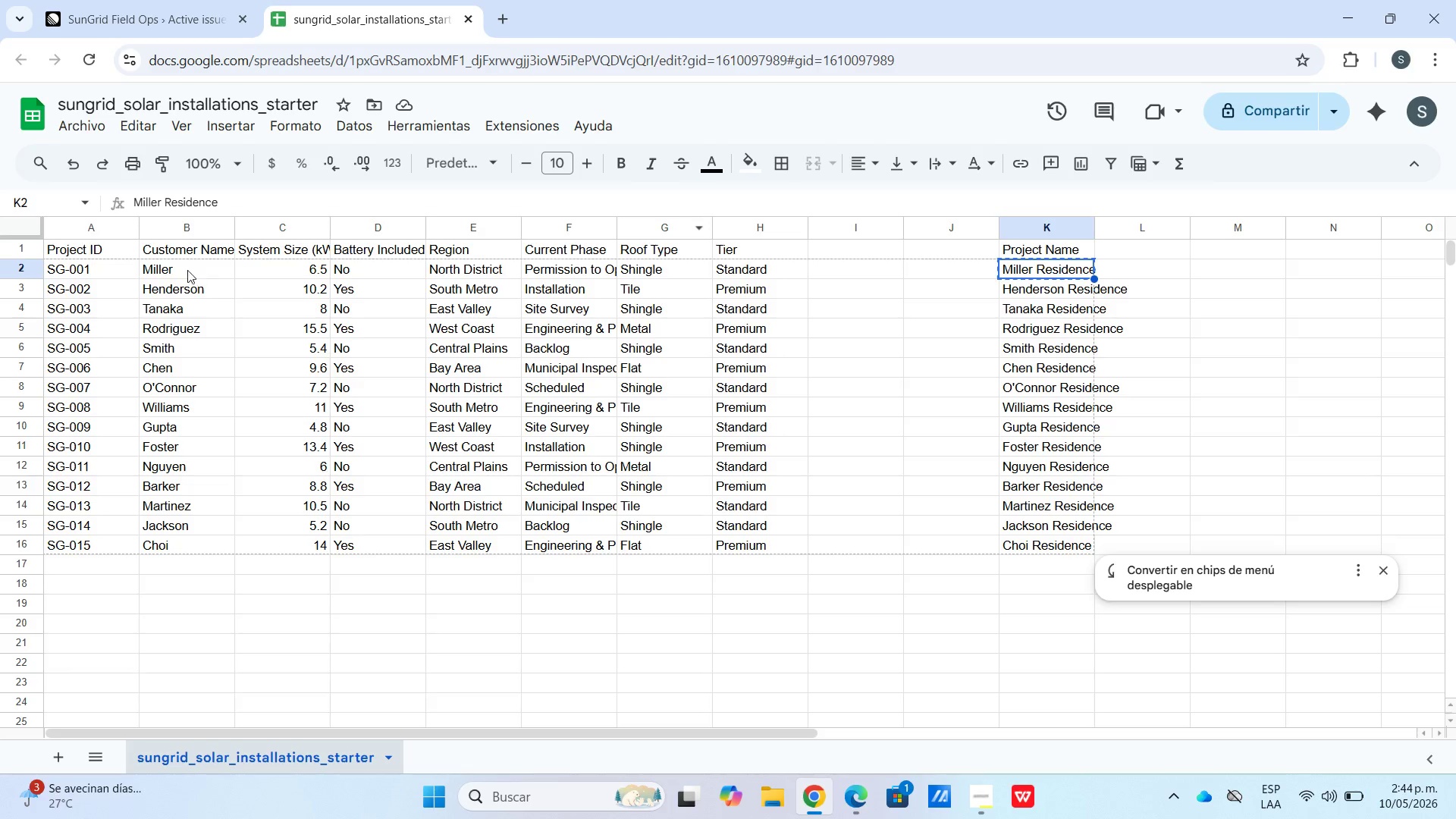 
scroll: coordinate [281, 309], scroll_direction: up, amount: 3.0
 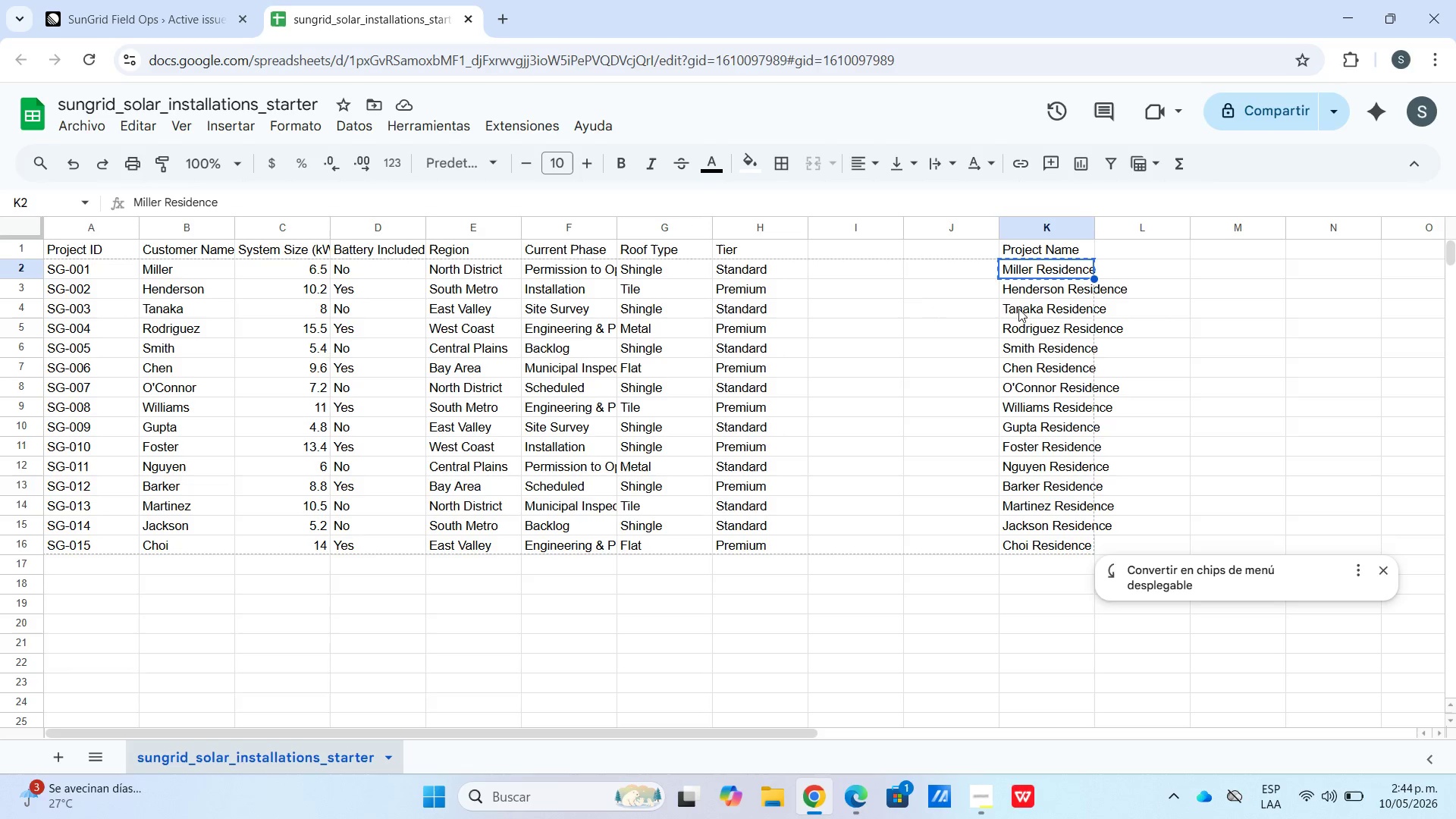 
left_click([1035, 284])
 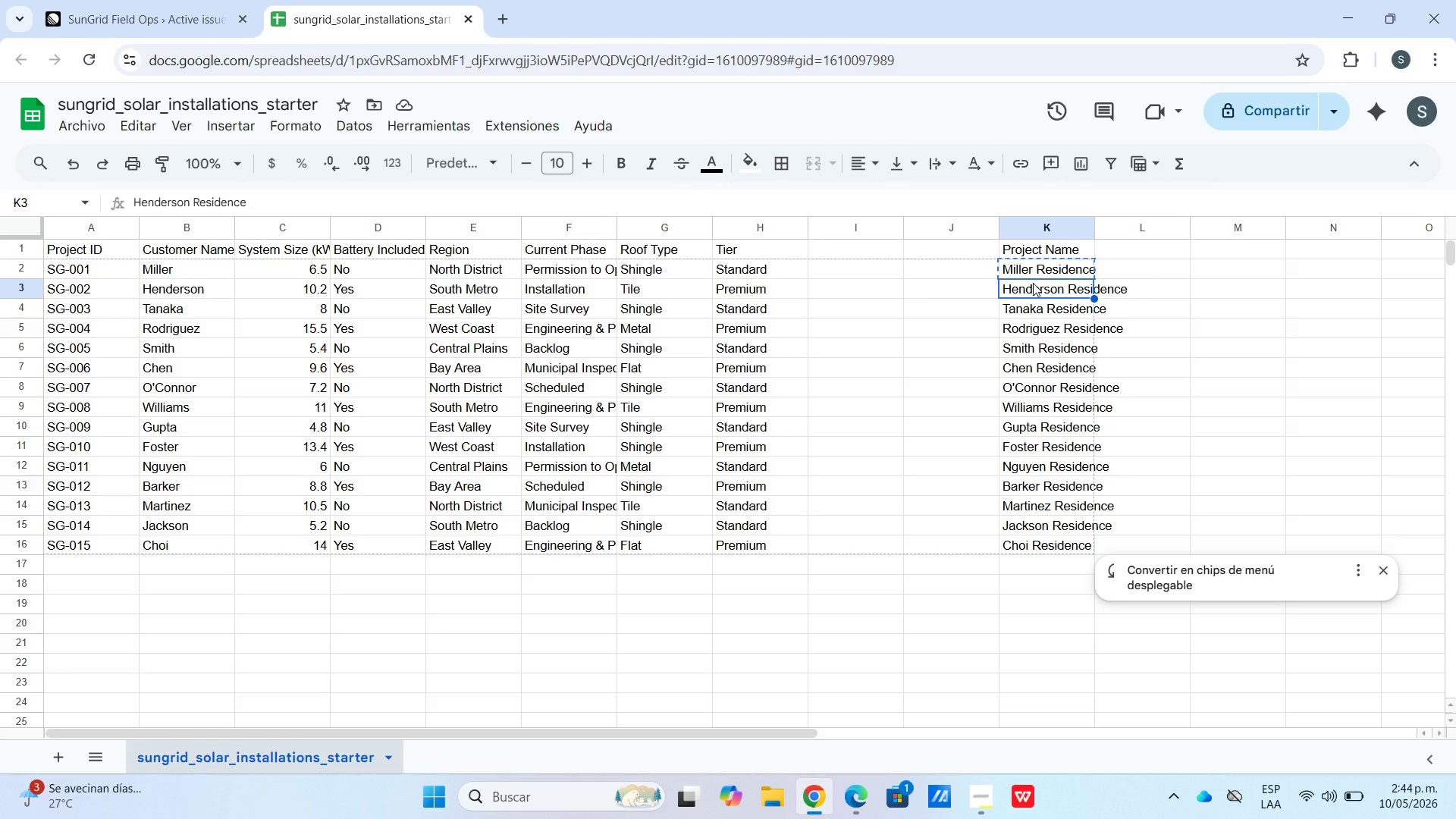 
key(Control+C)
 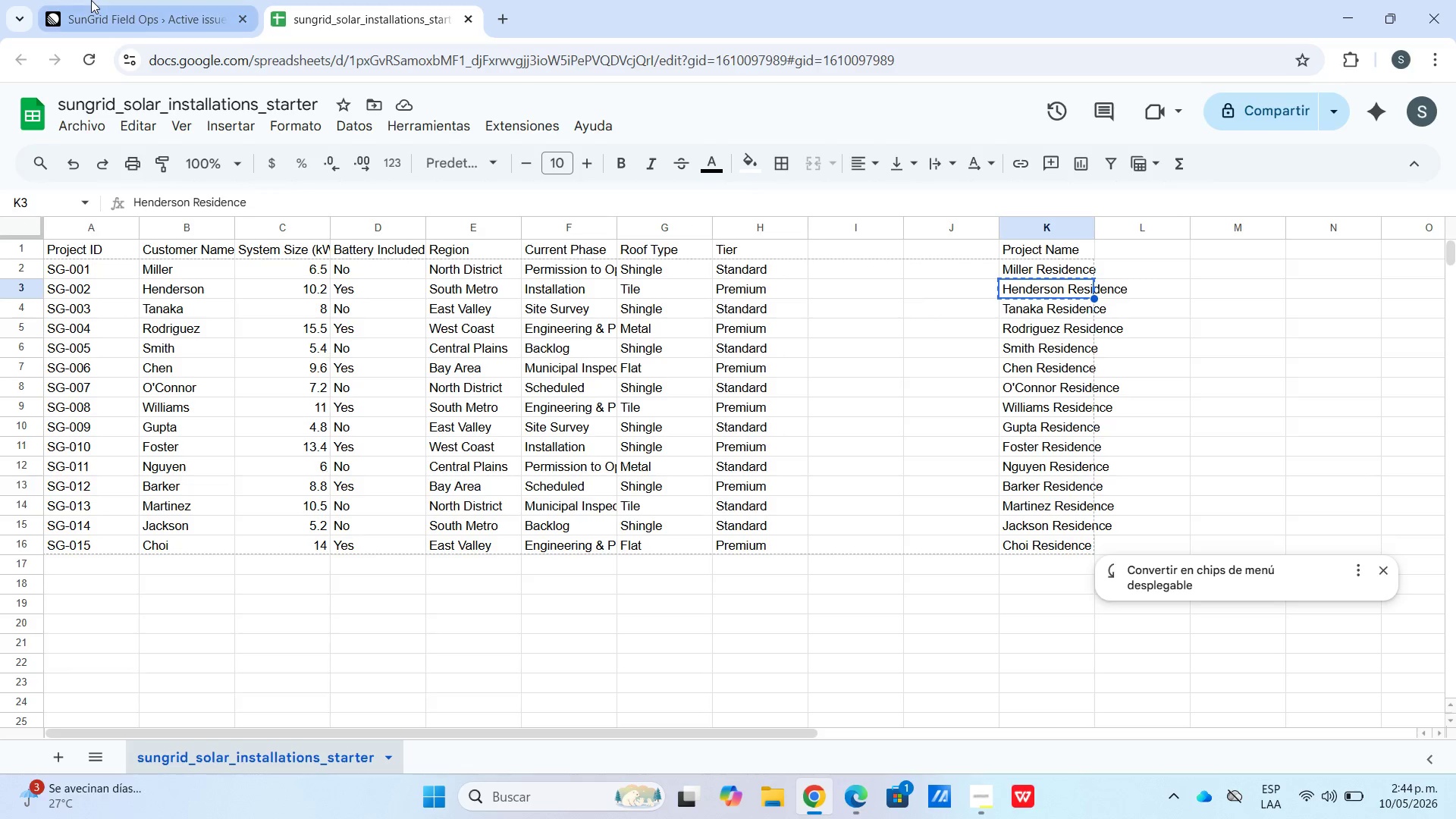 
left_click([91, 0])
 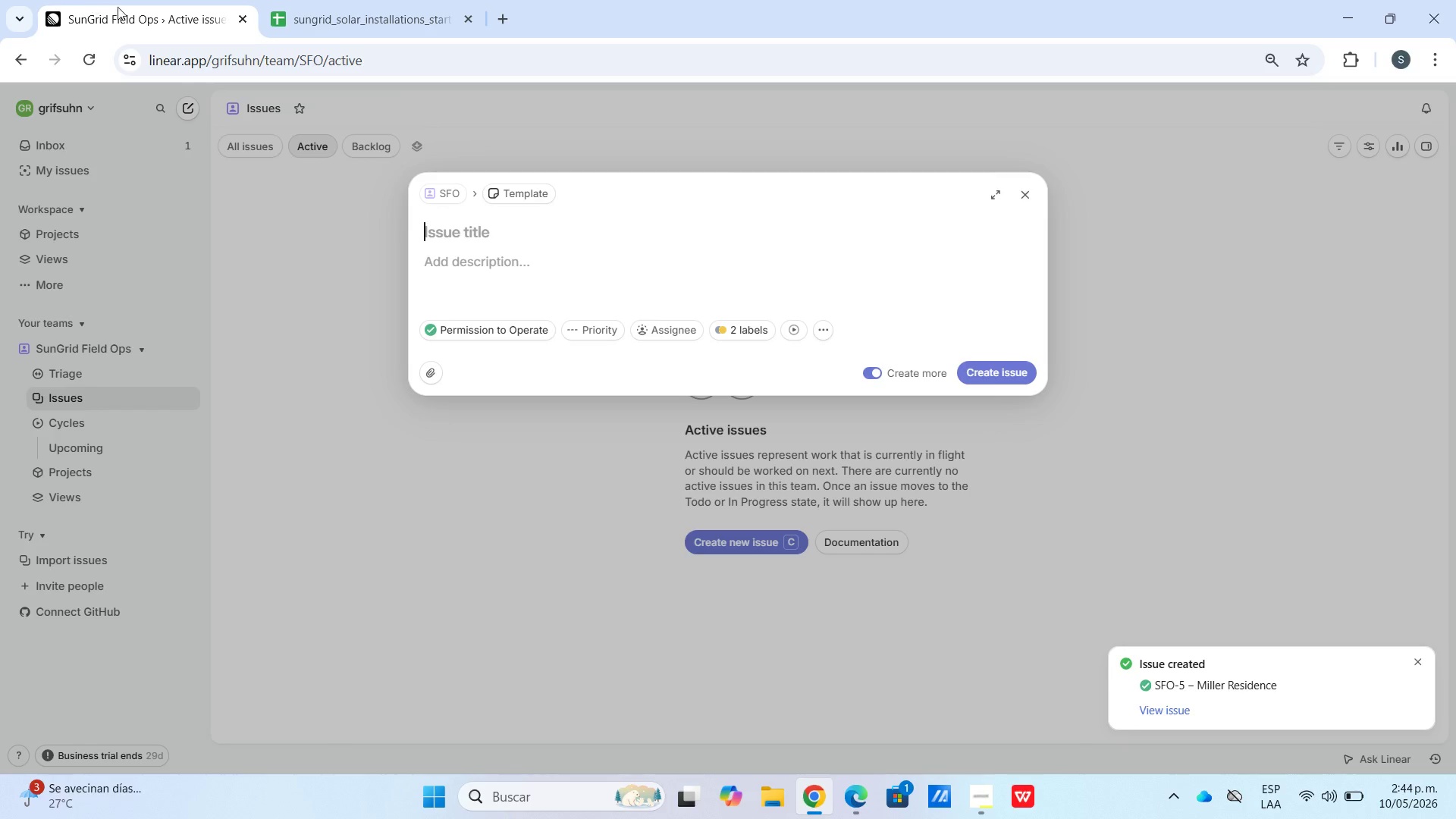 
key(Control+V)
 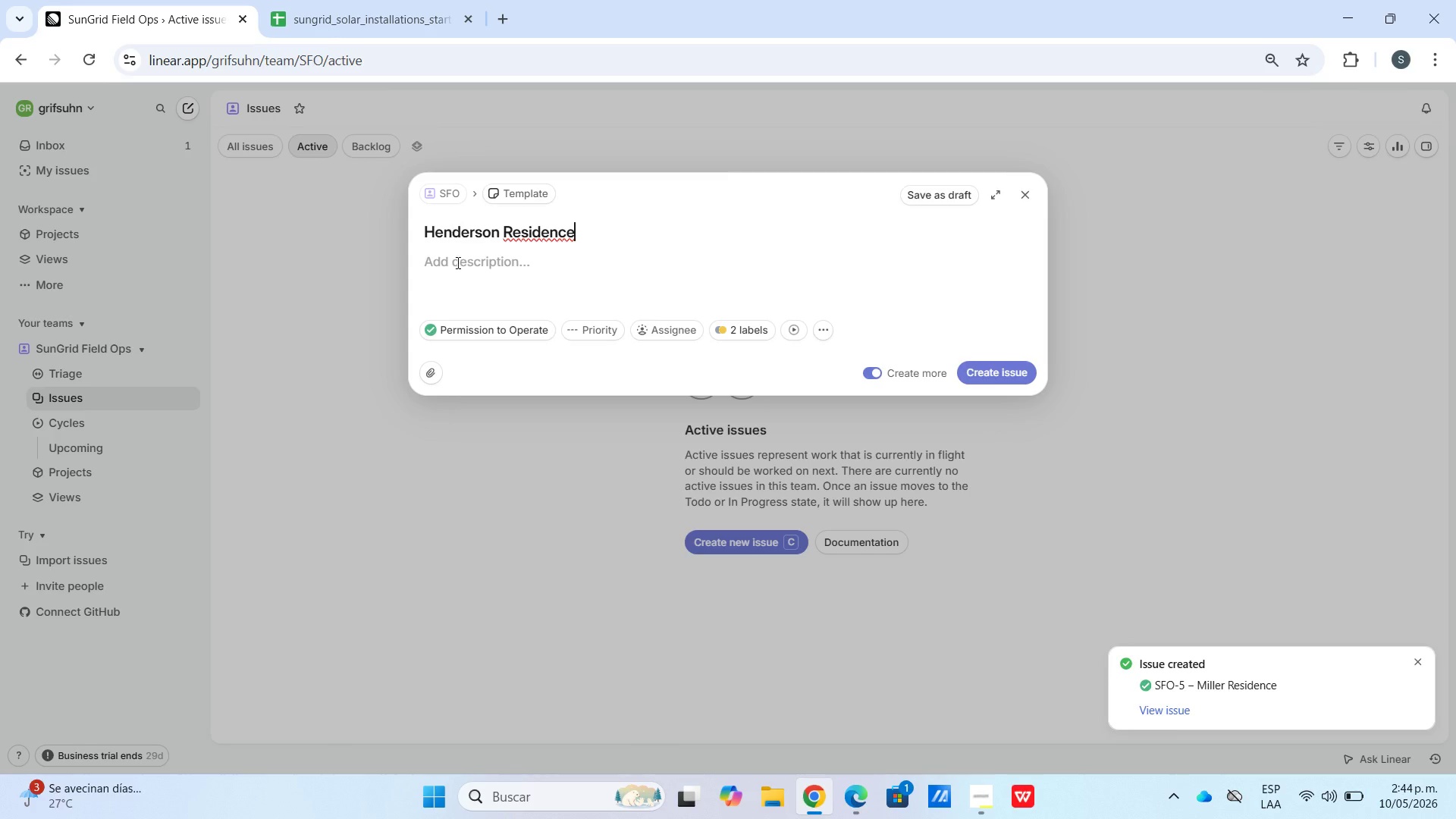 
left_click([457, 263])
 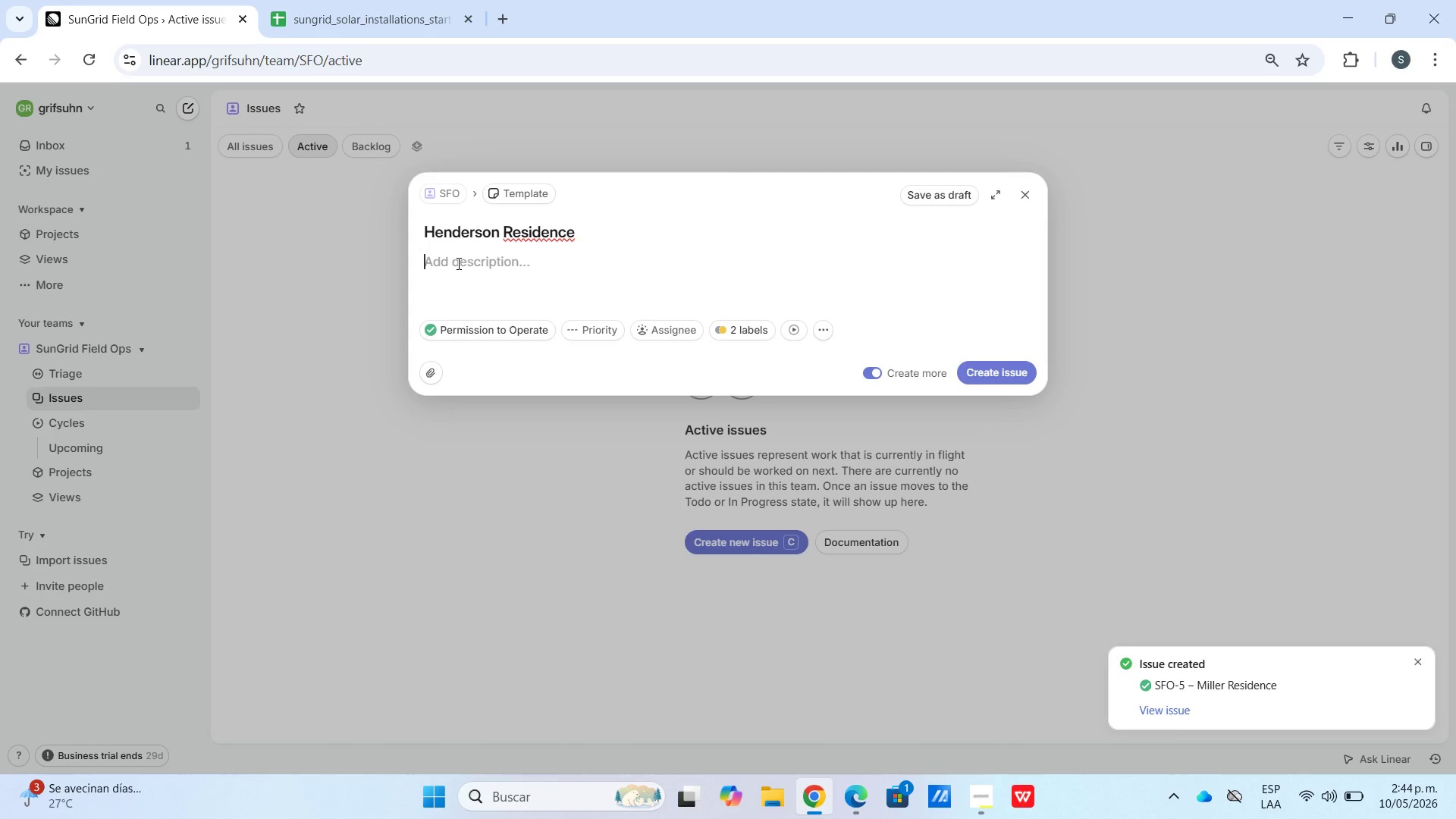 
key(Meta+V)
 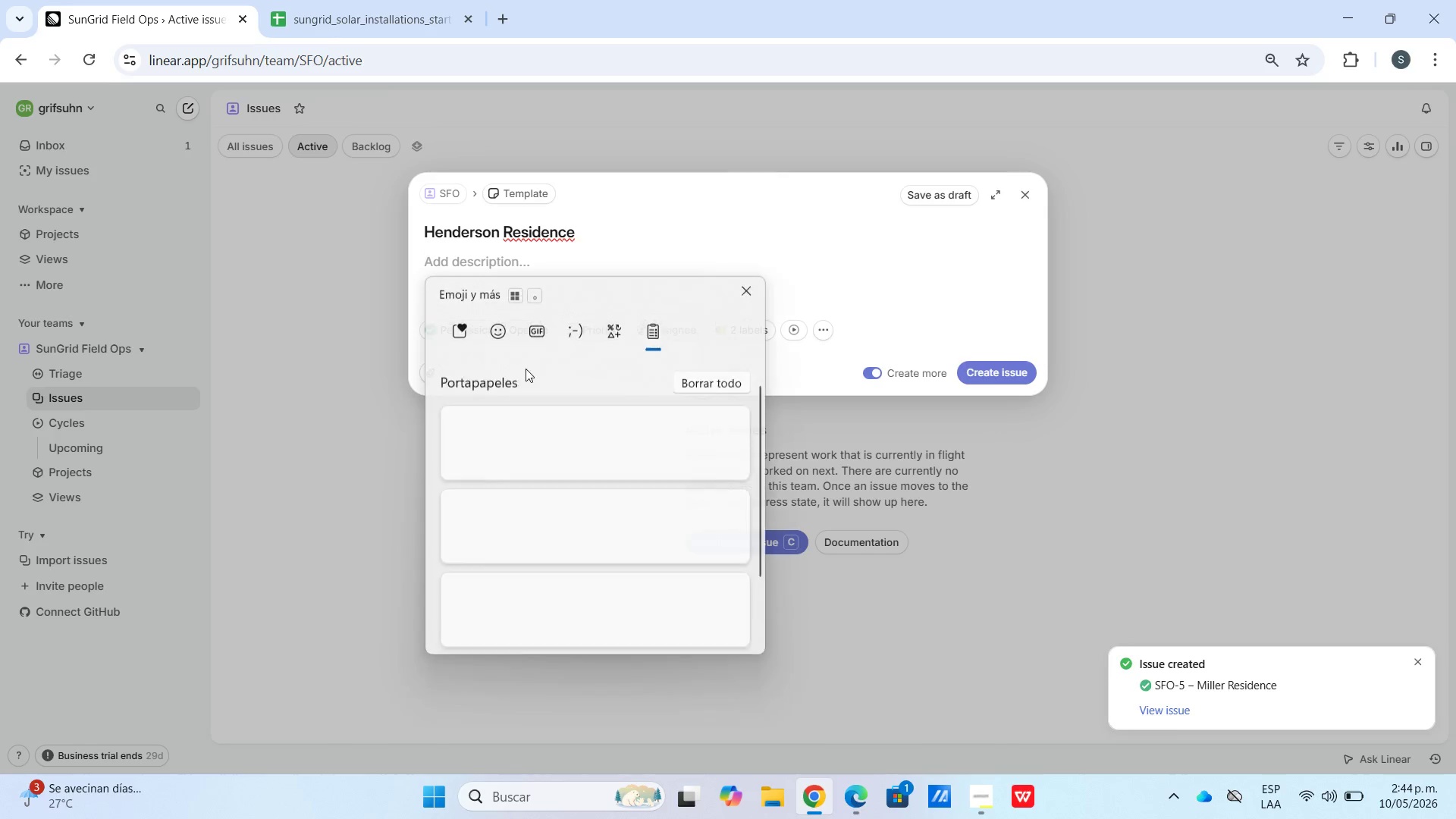 
scroll: coordinate [542, 414], scroll_direction: down, amount: 25.0
 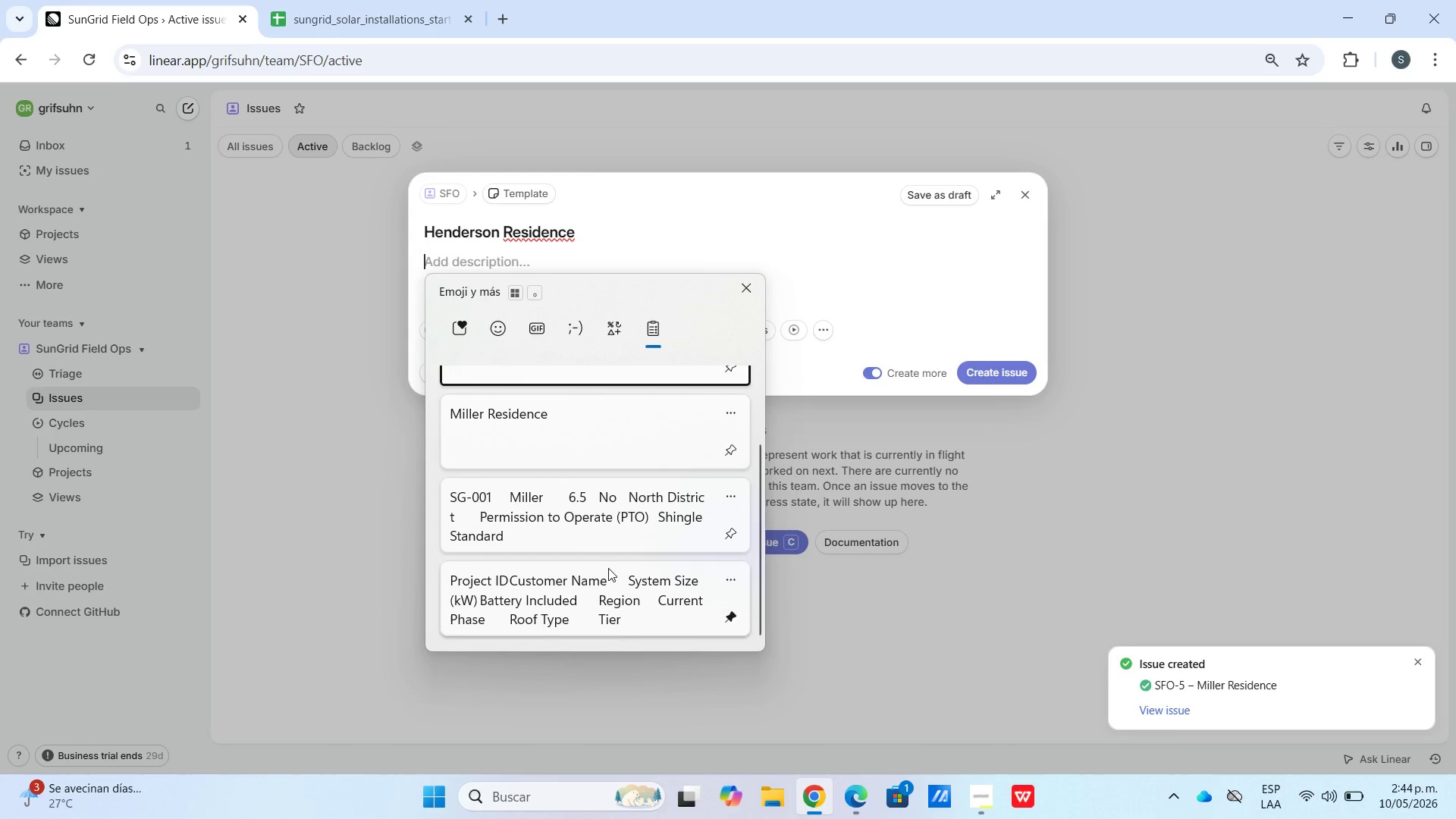 
key(Control+ControlLeft)
 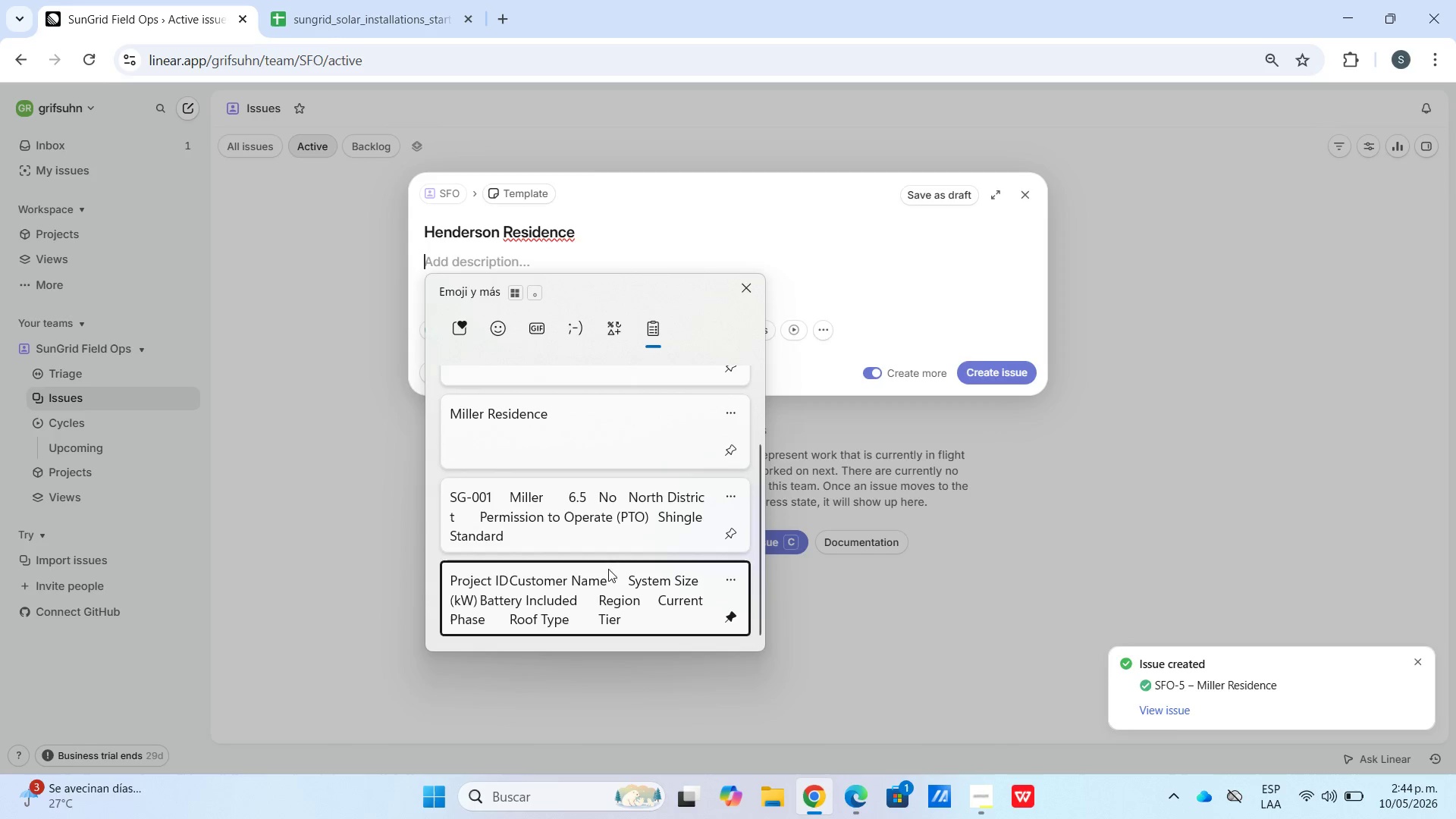 
hold_key(key=V, duration=6.58)
 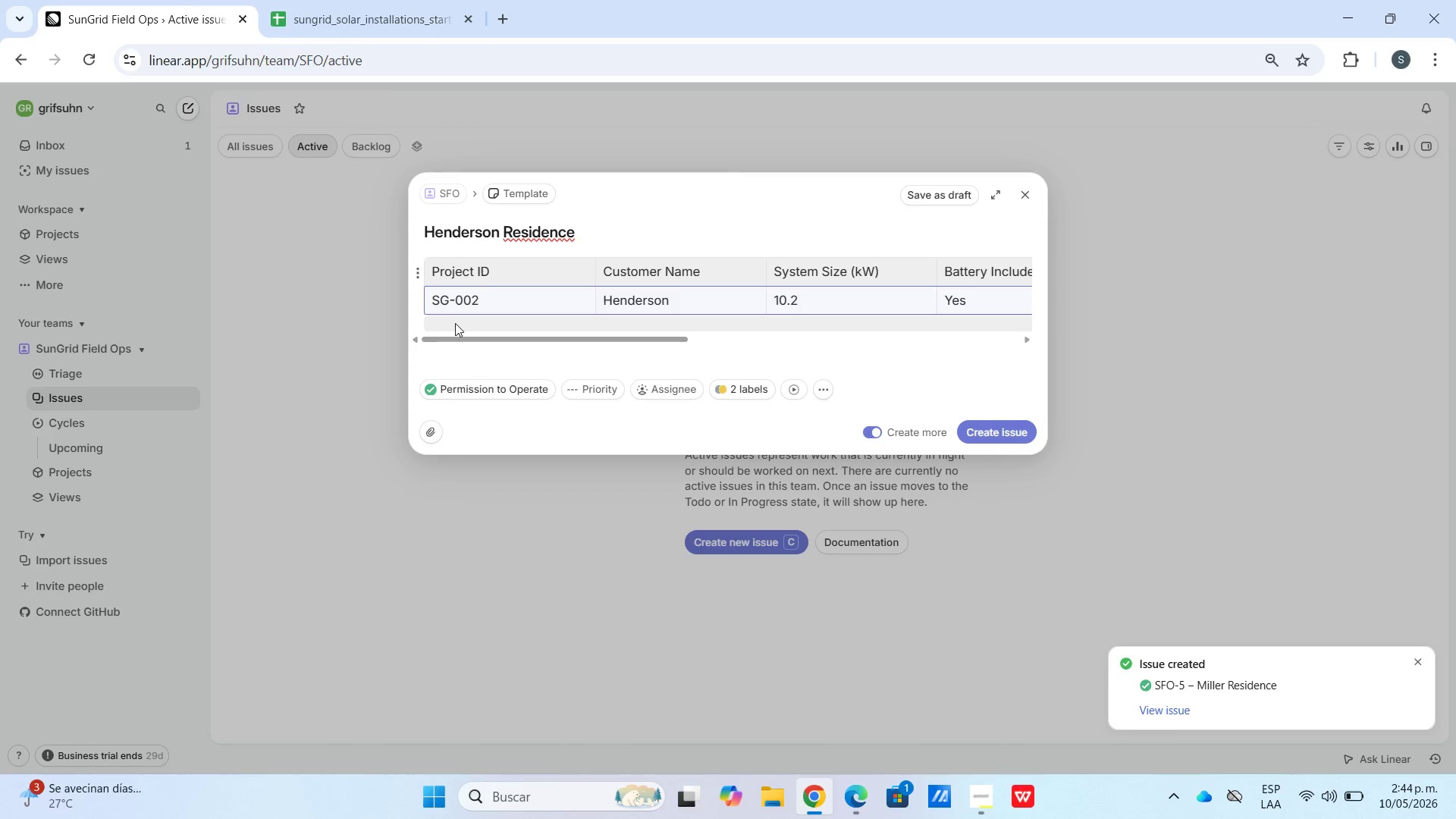 
left_click([506, 311])
 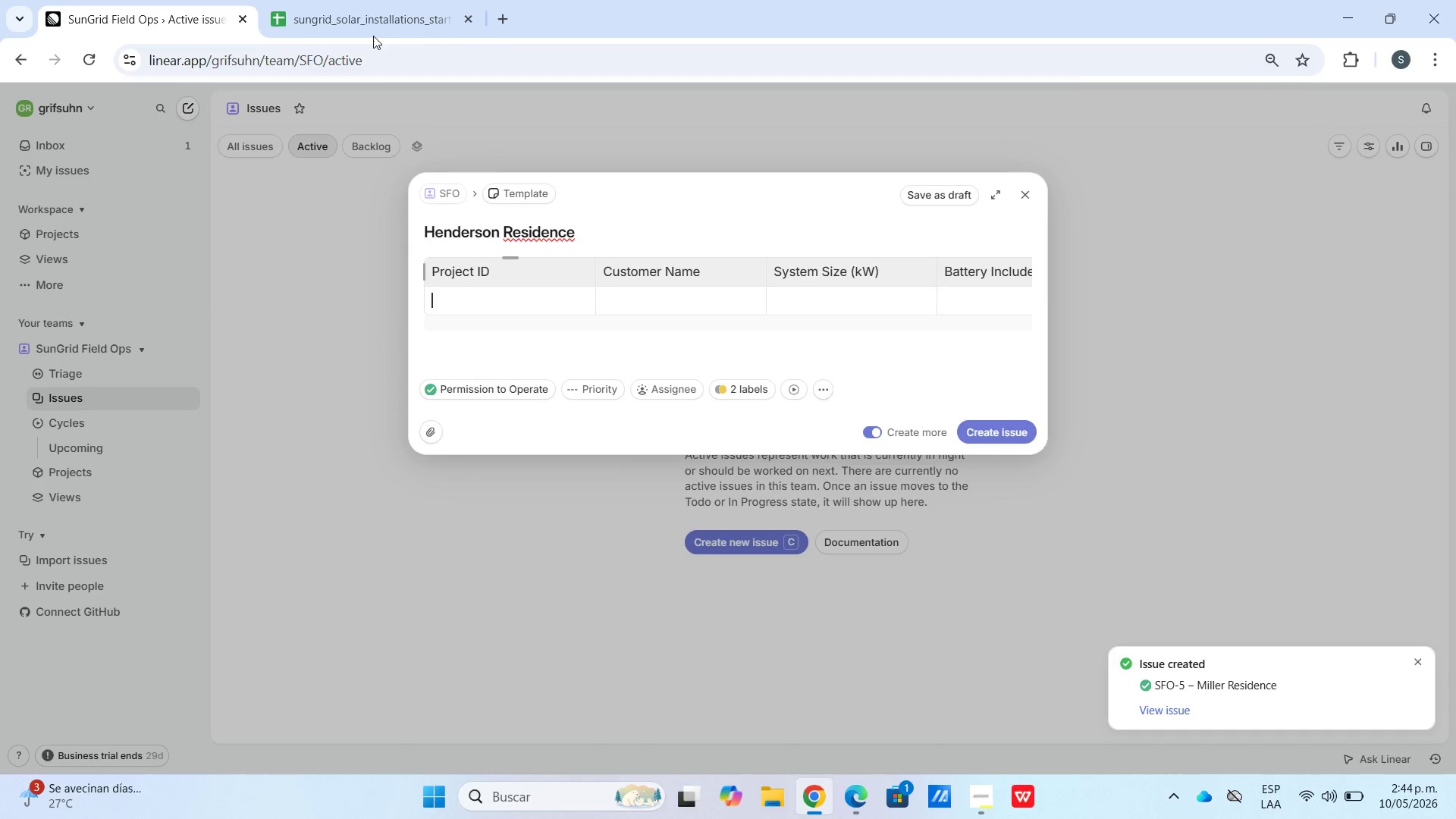 
left_click([366, 0])
 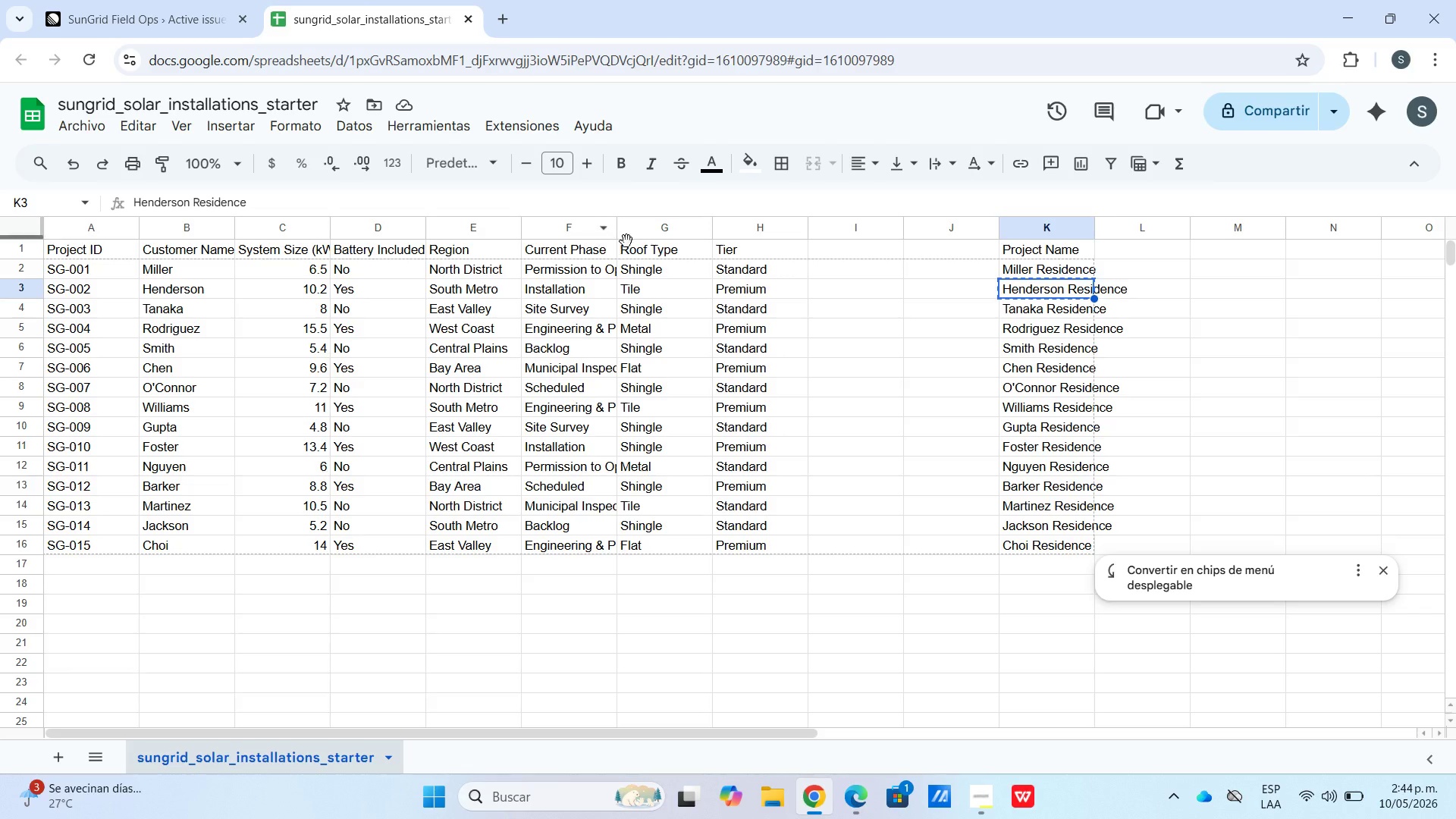 
scroll: coordinate [676, 328], scroll_direction: up, amount: 5.0
 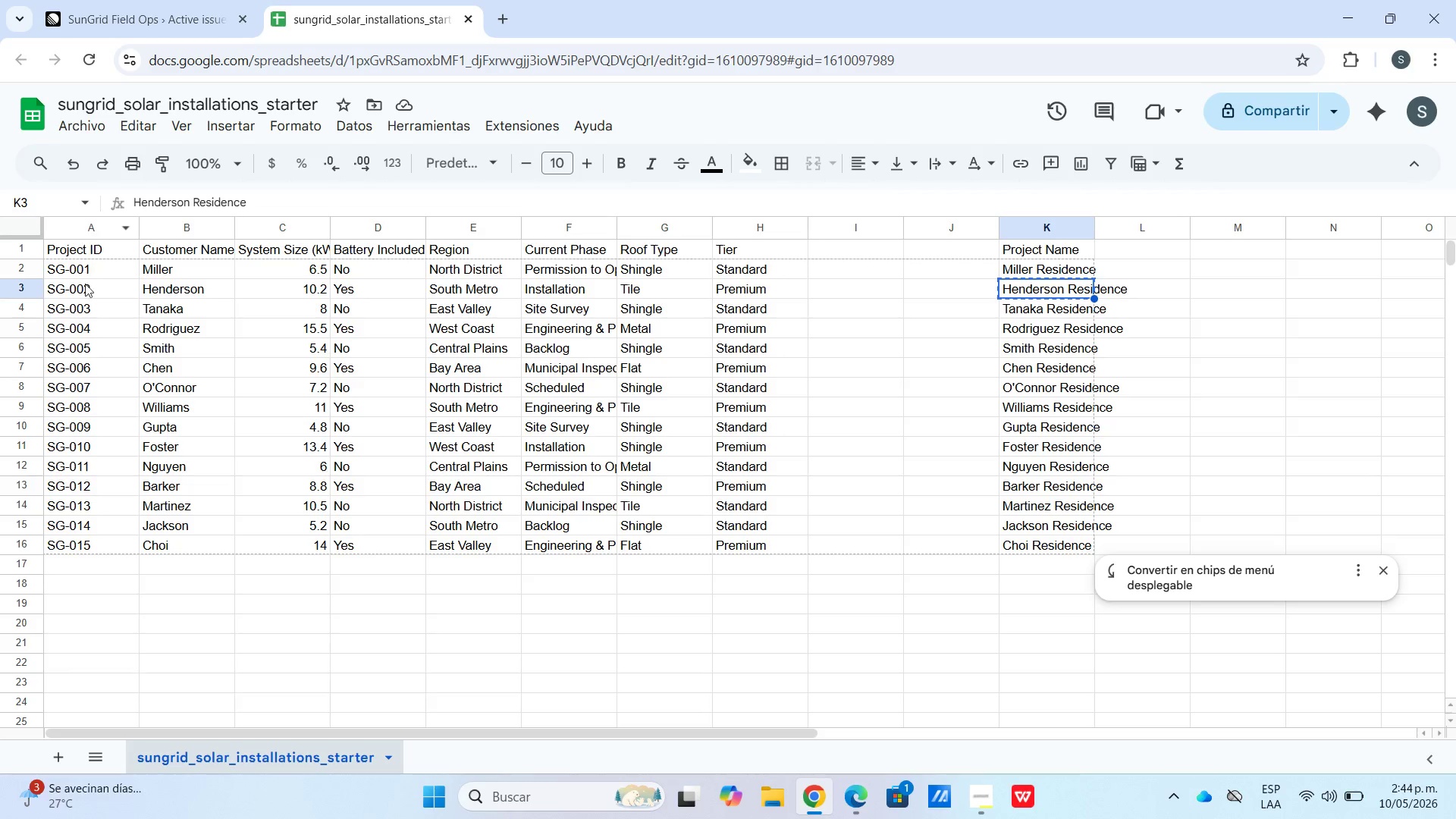 
left_click_drag(start_coordinate=[86, 284], to_coordinate=[733, 290])
 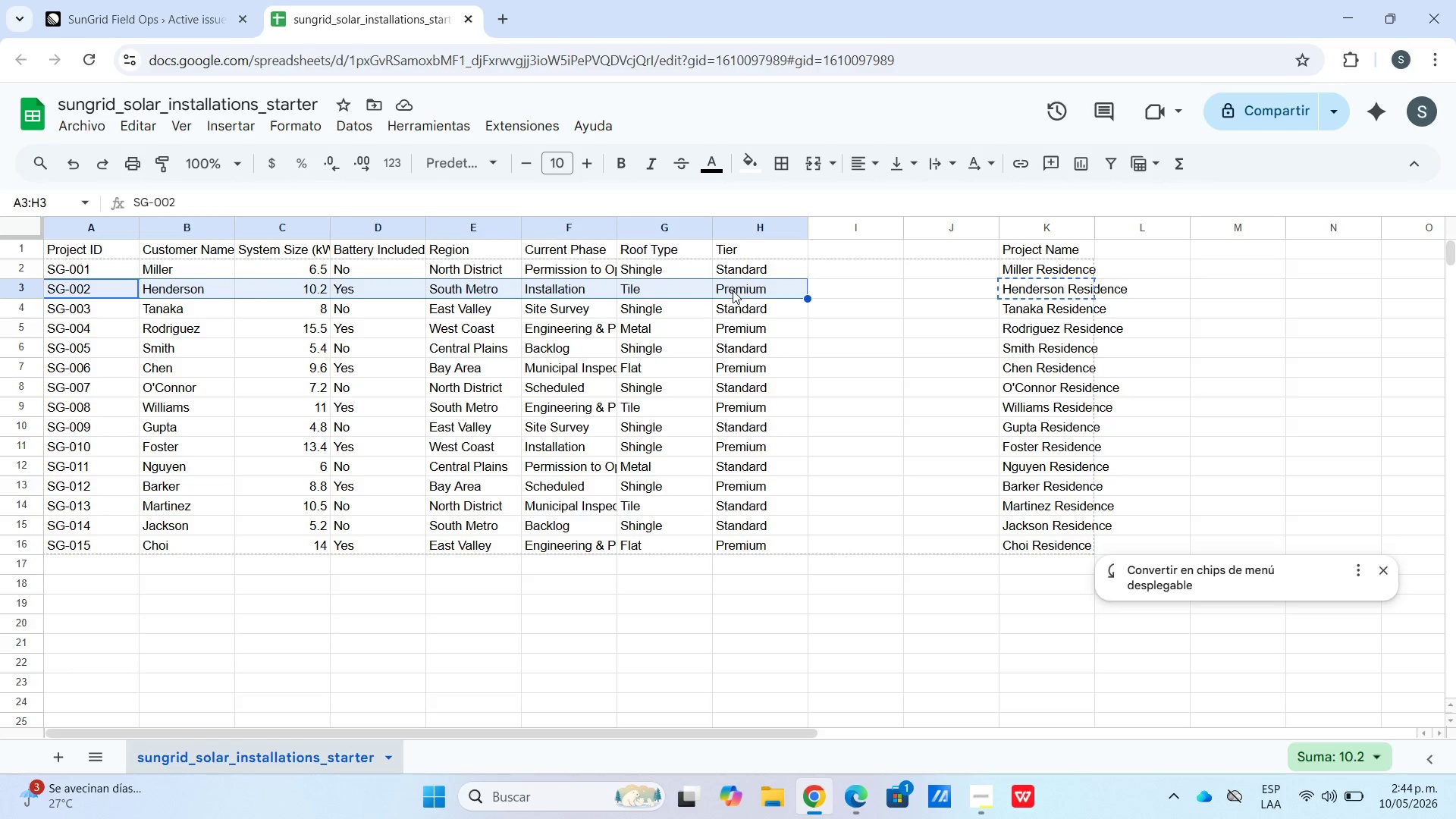 
key(Control+C)
 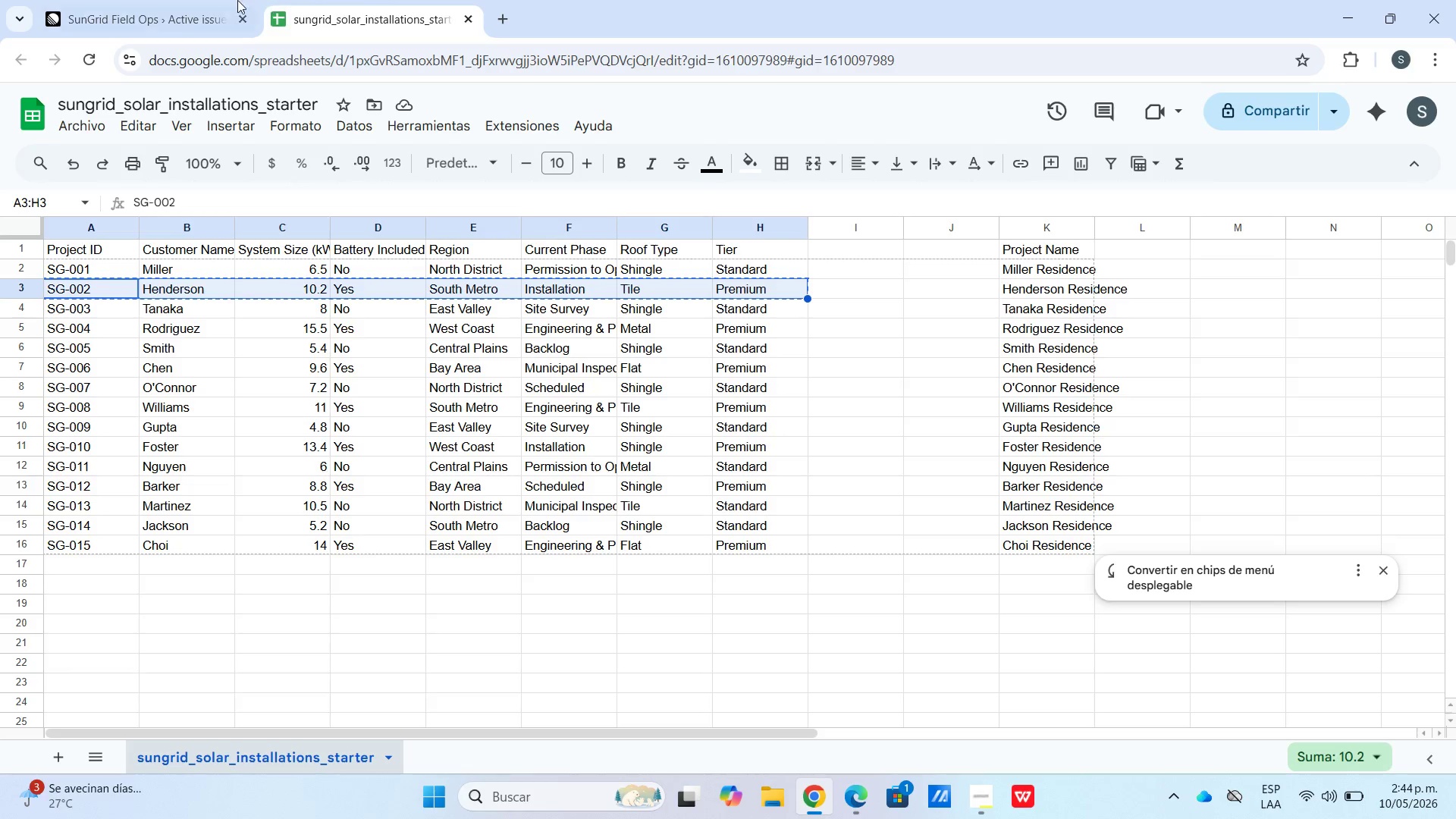 
left_click([185, 0])
 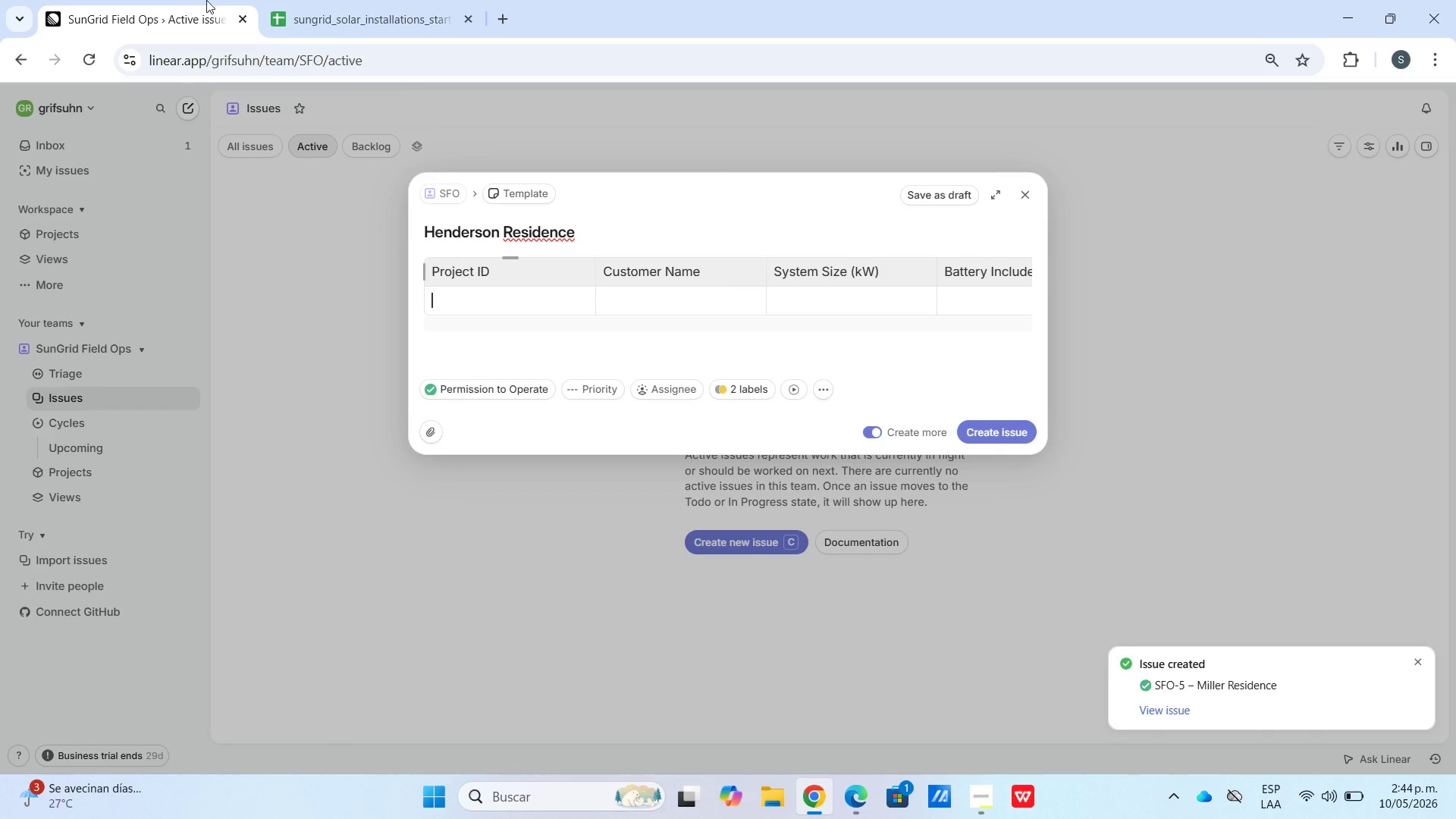 
hold_key(key=ControlLeft, duration=0.66)
 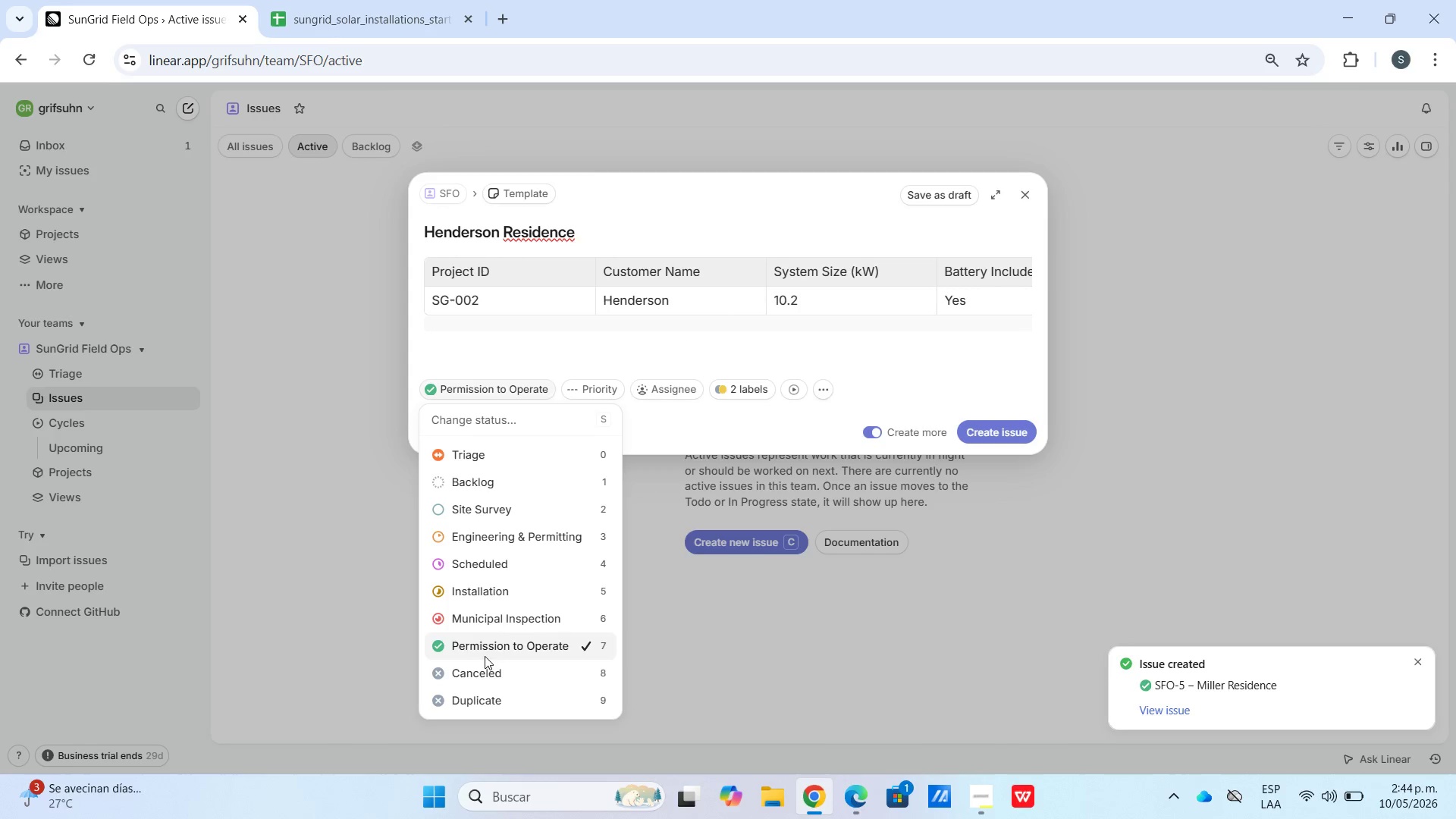 
left_click([494, 586])
 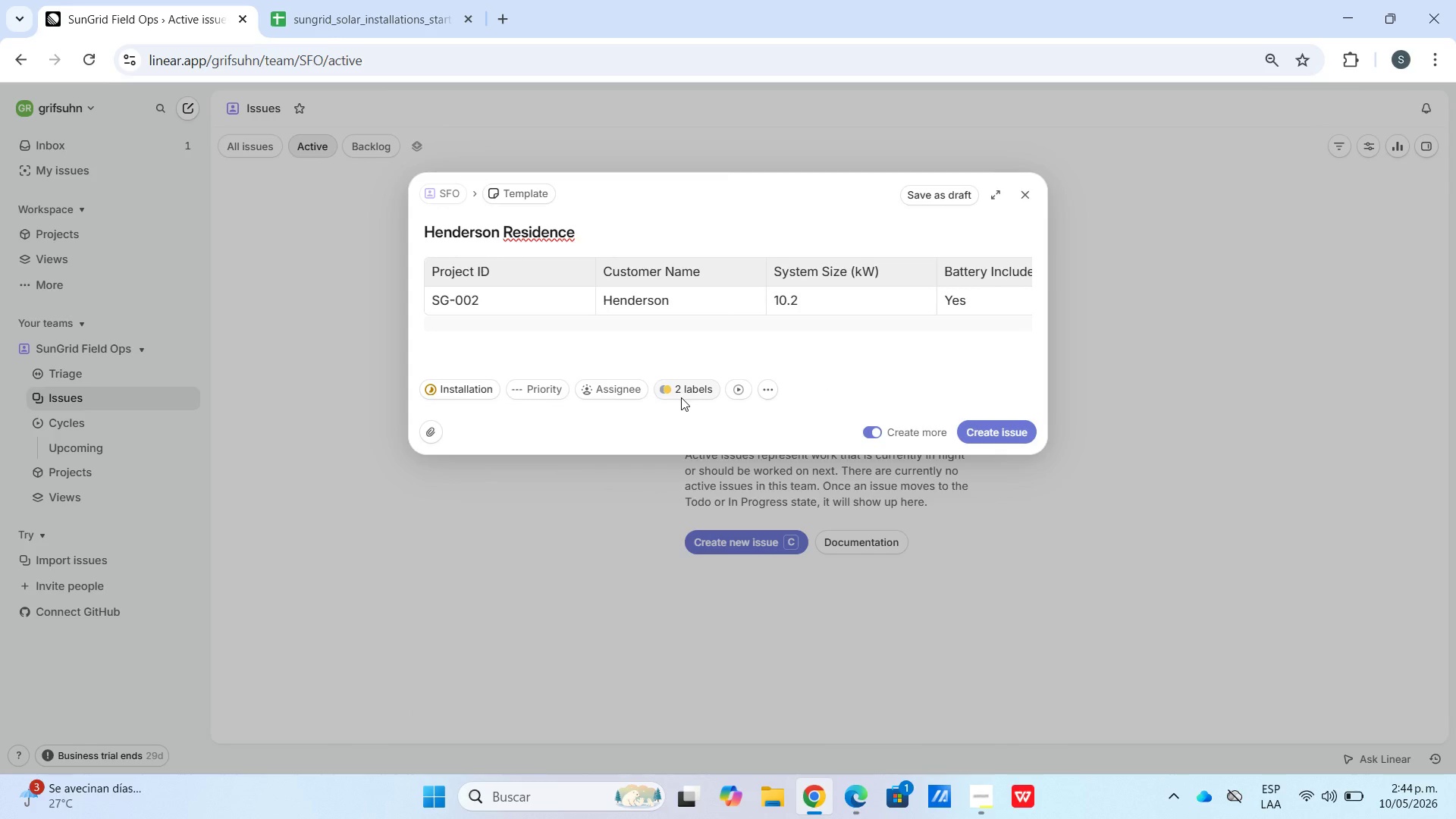 
left_click([685, 394])
 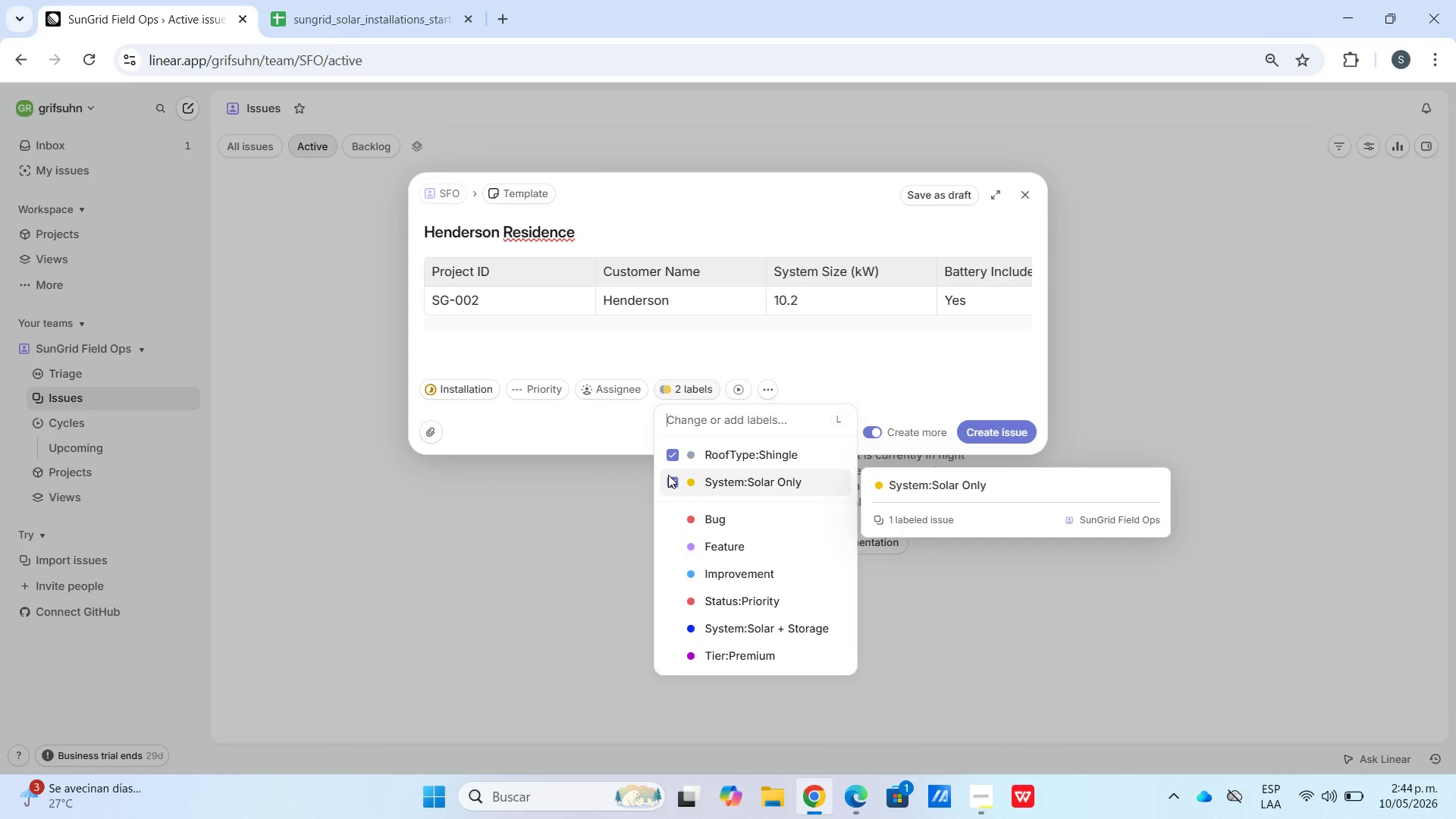 
wait(10.7)
 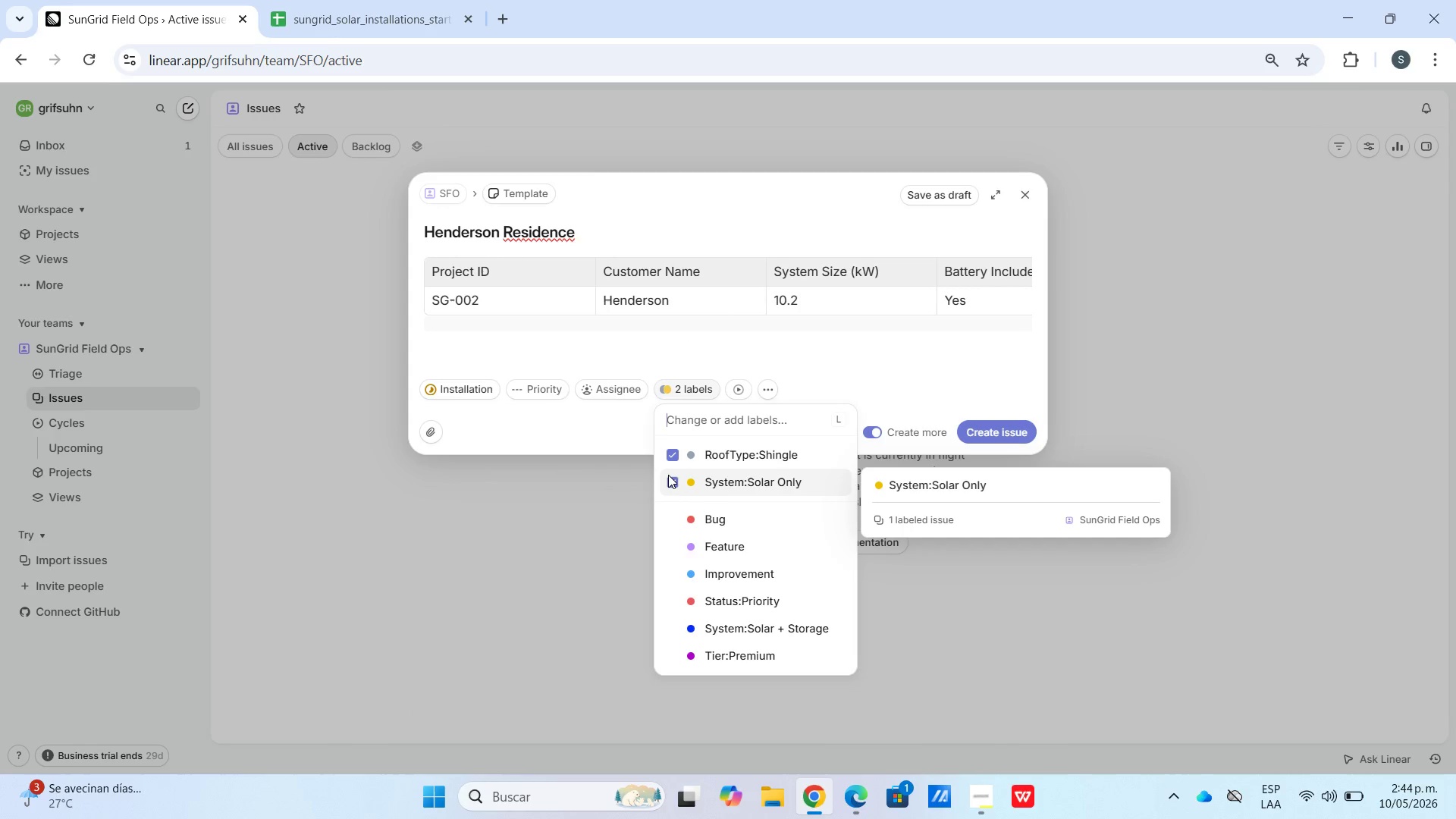 
left_click([670, 623])
 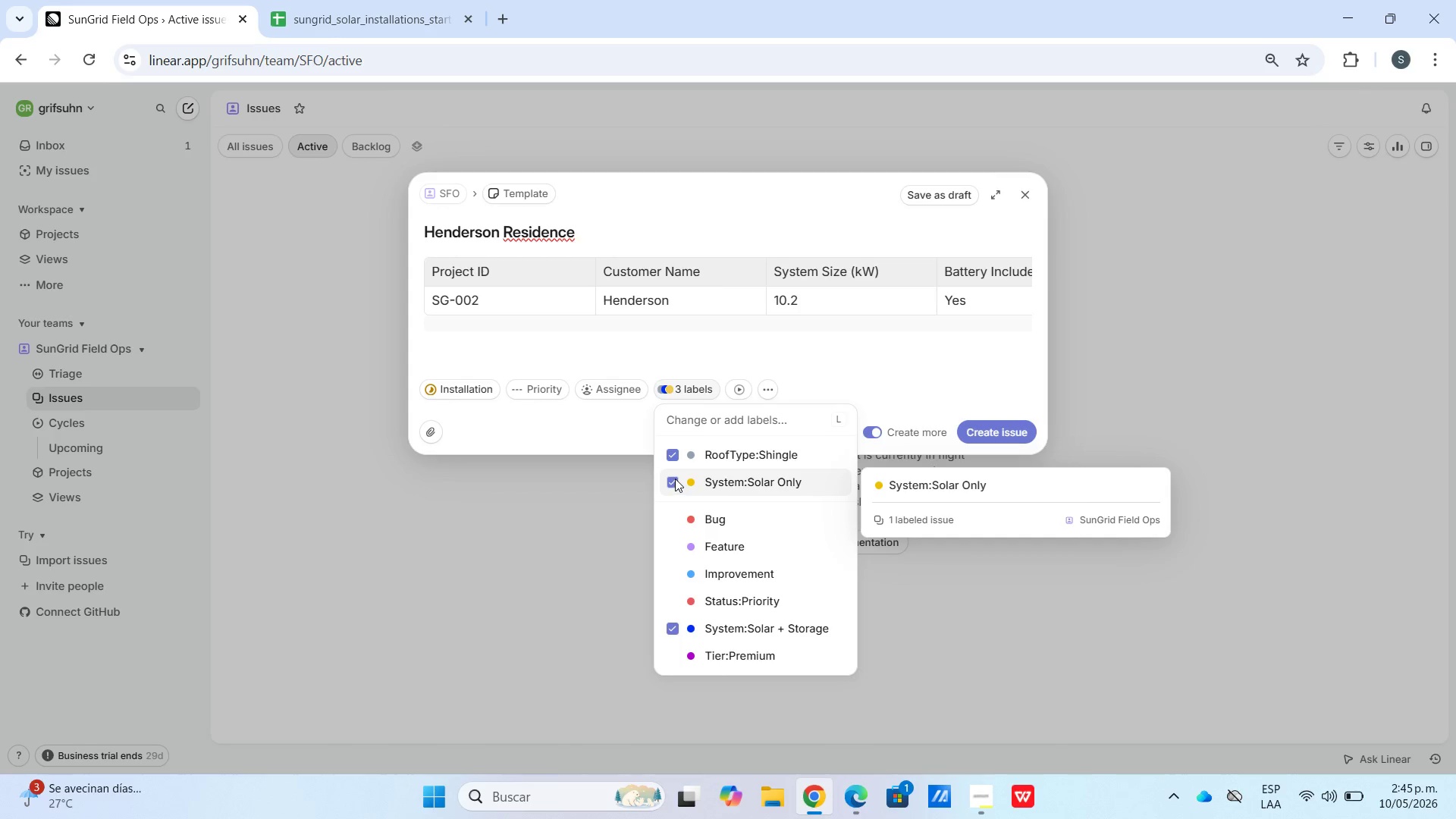 
left_click([673, 479])
 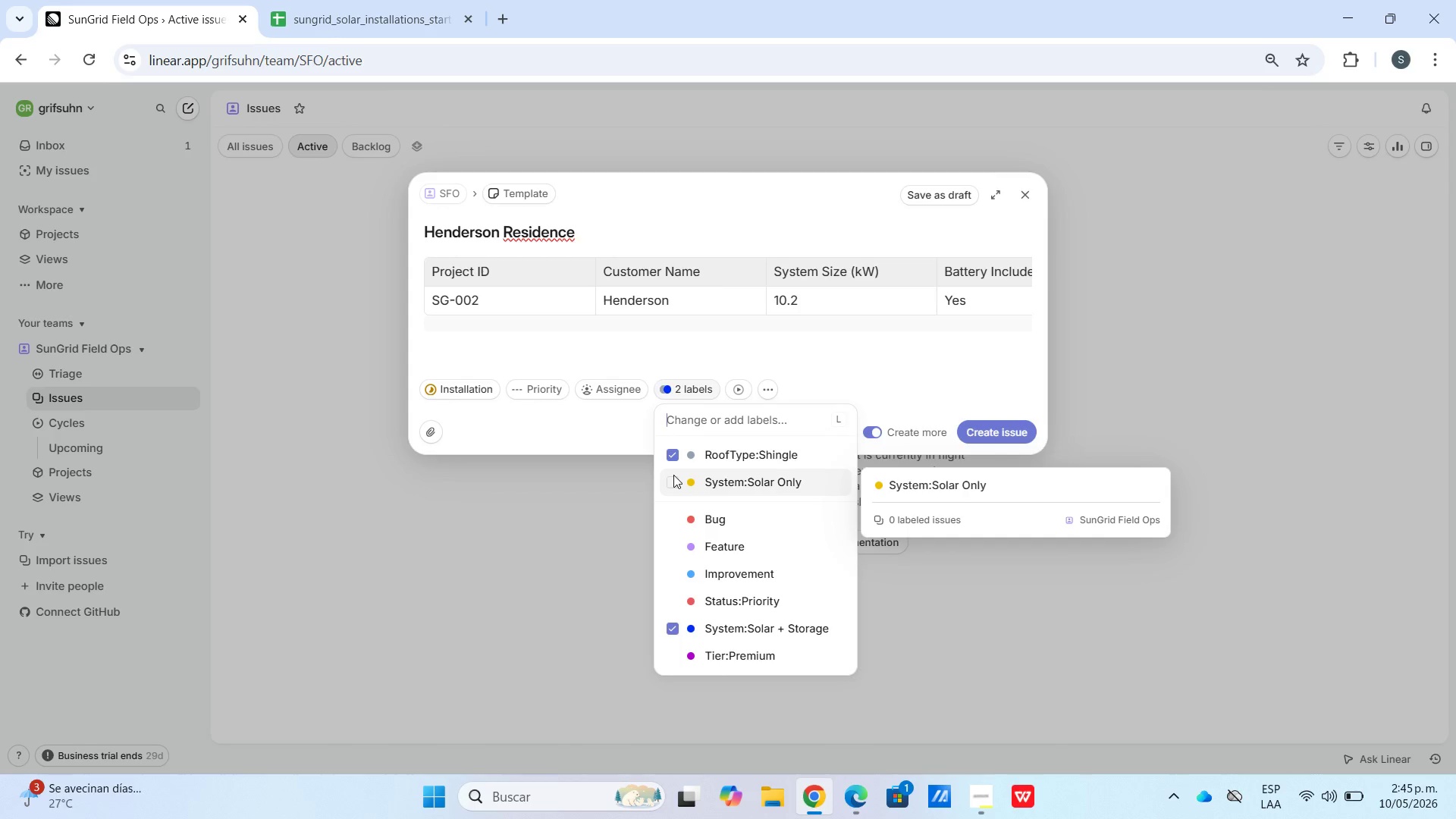 
left_click([672, 452])
 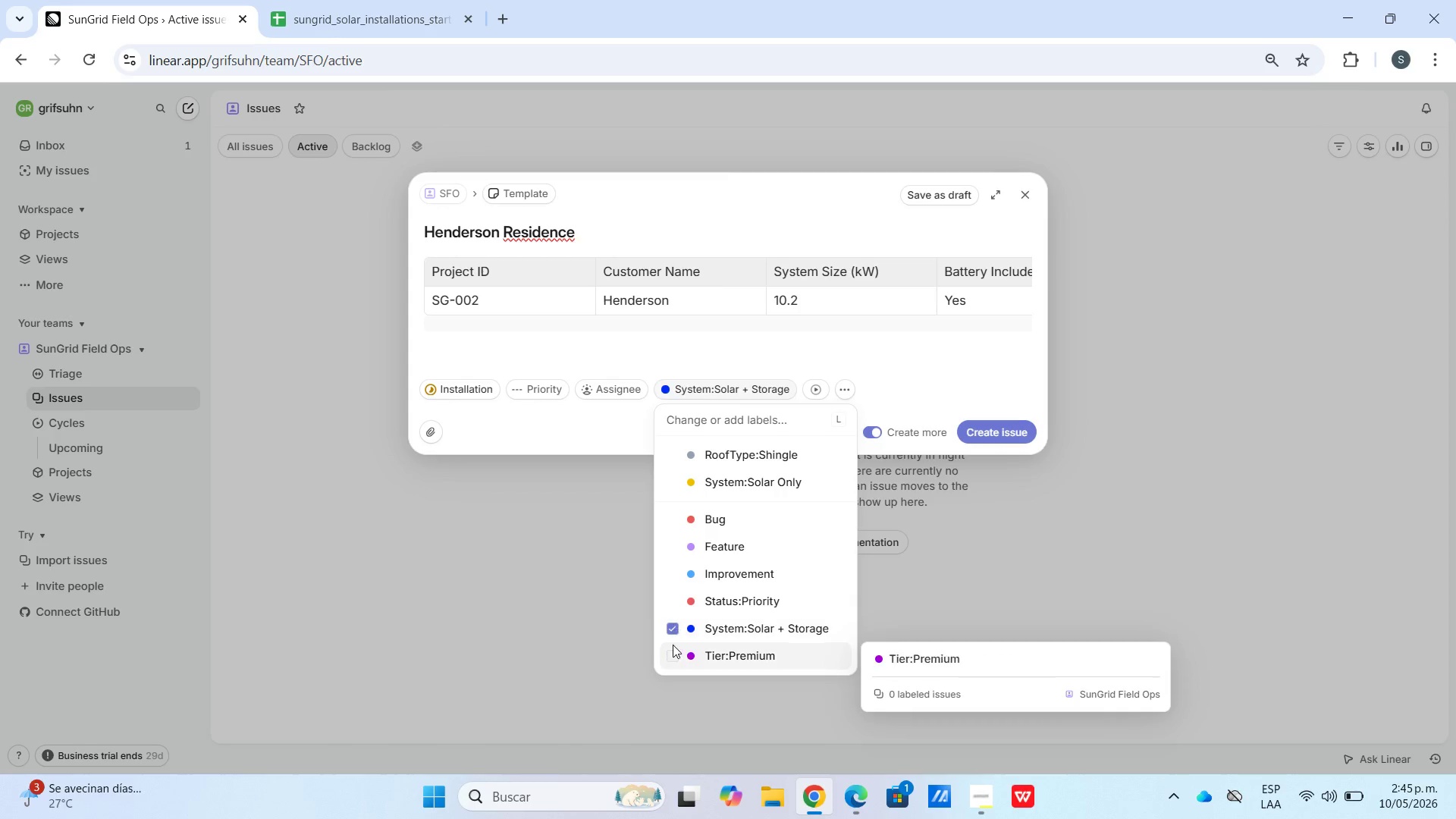 
left_click([668, 656])
 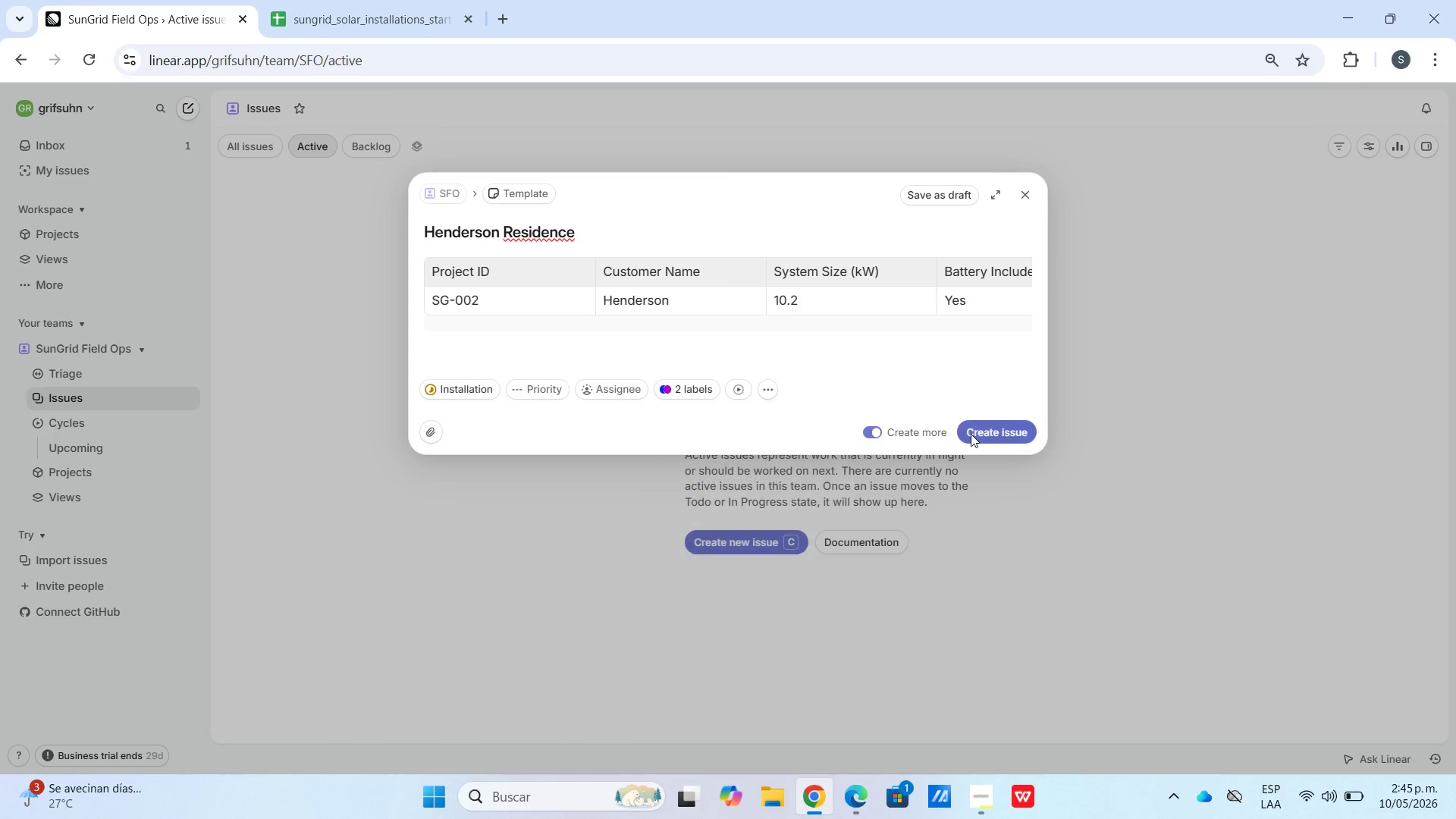 
left_click([987, 434])
 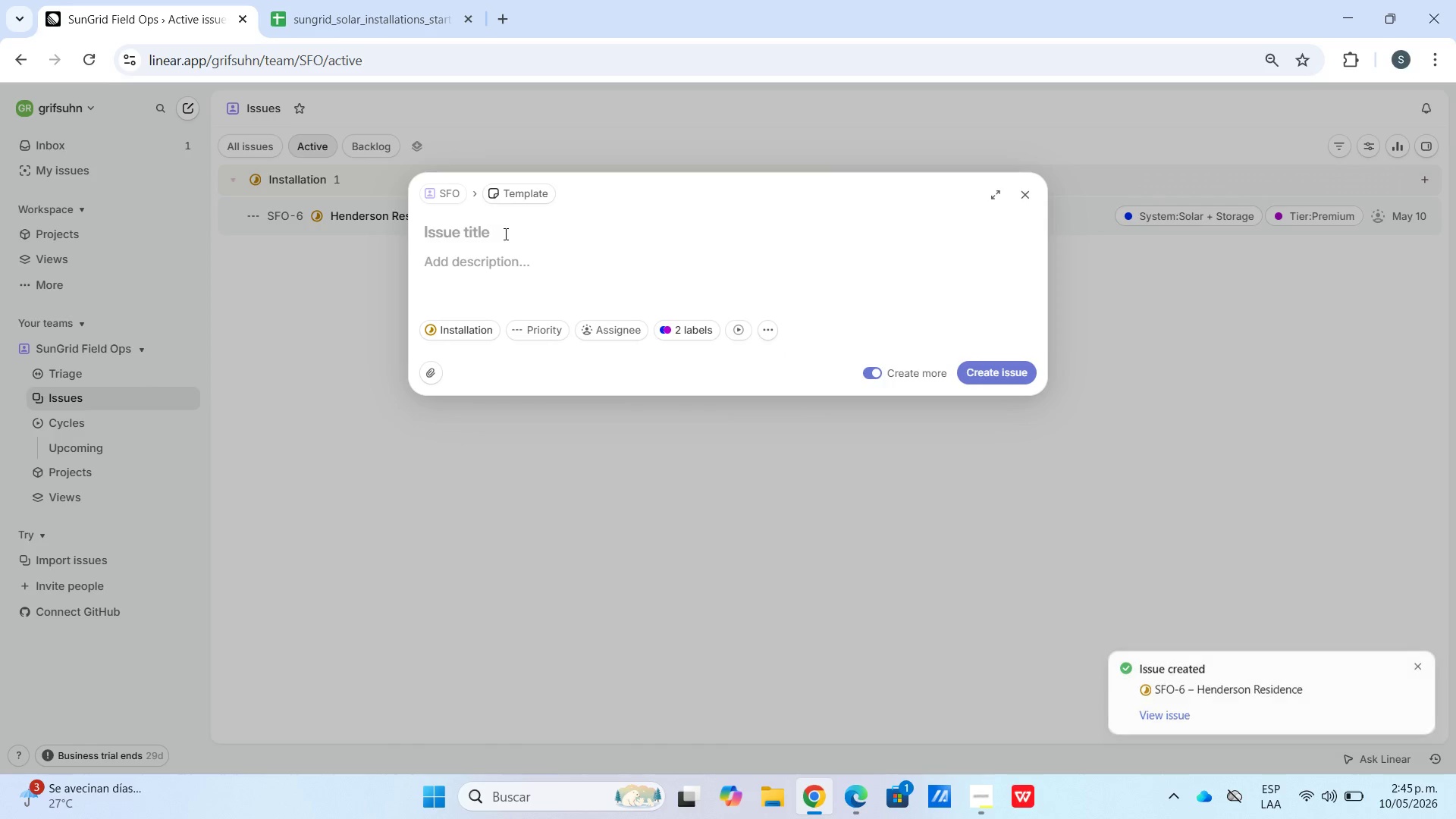 
left_click([414, 0])
 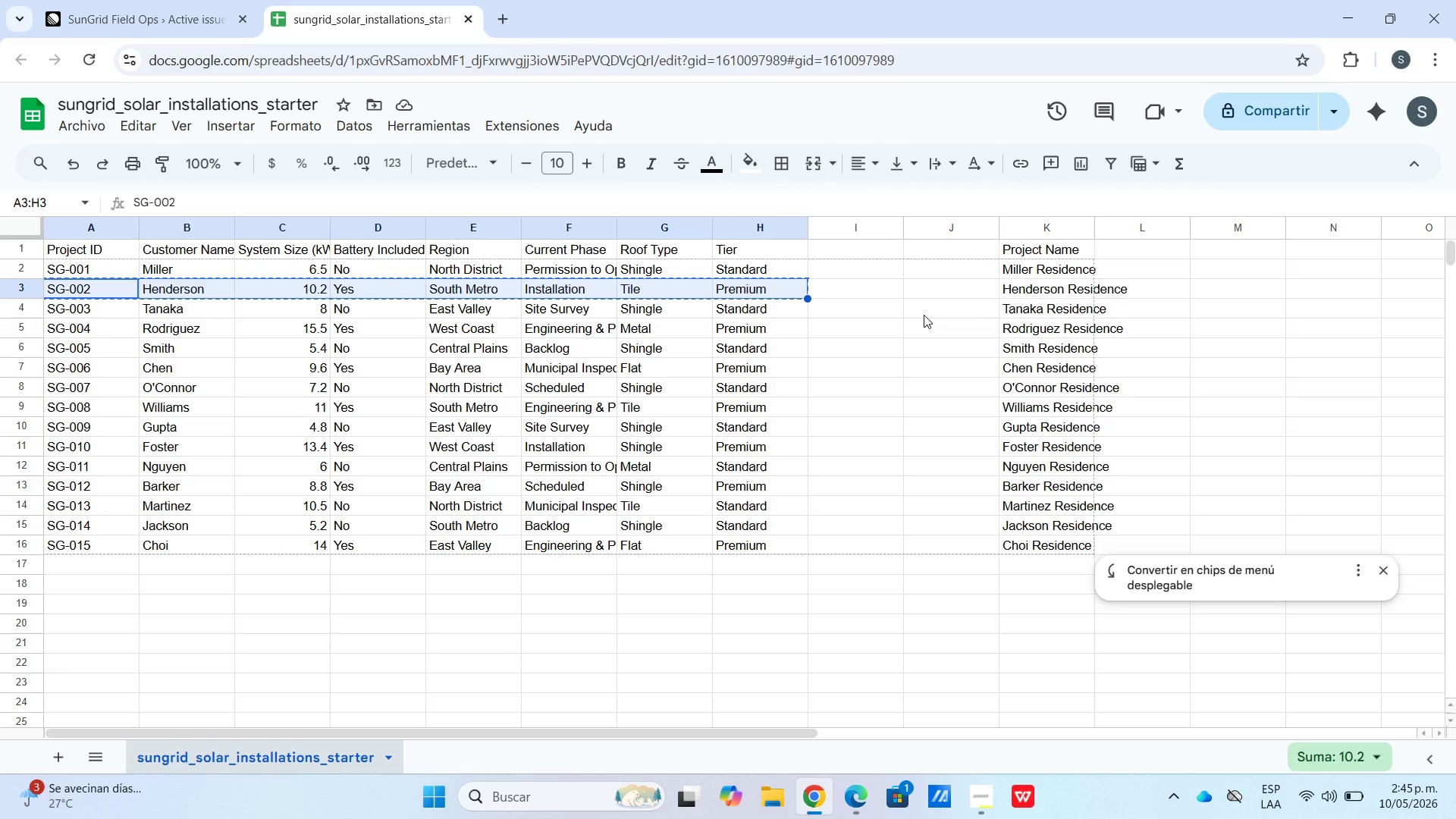 
left_click([1016, 315])
 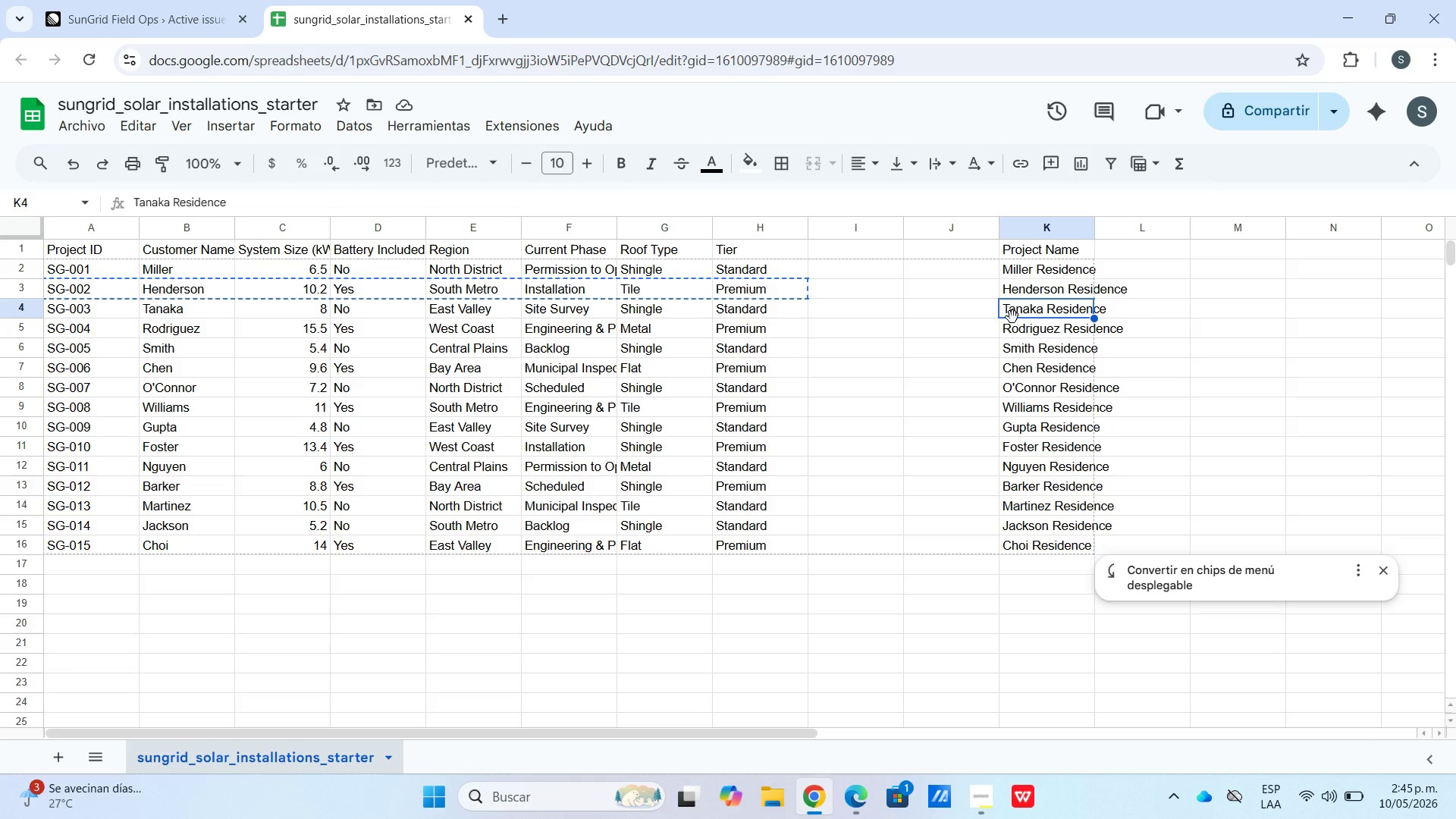 
key(Control+C)
 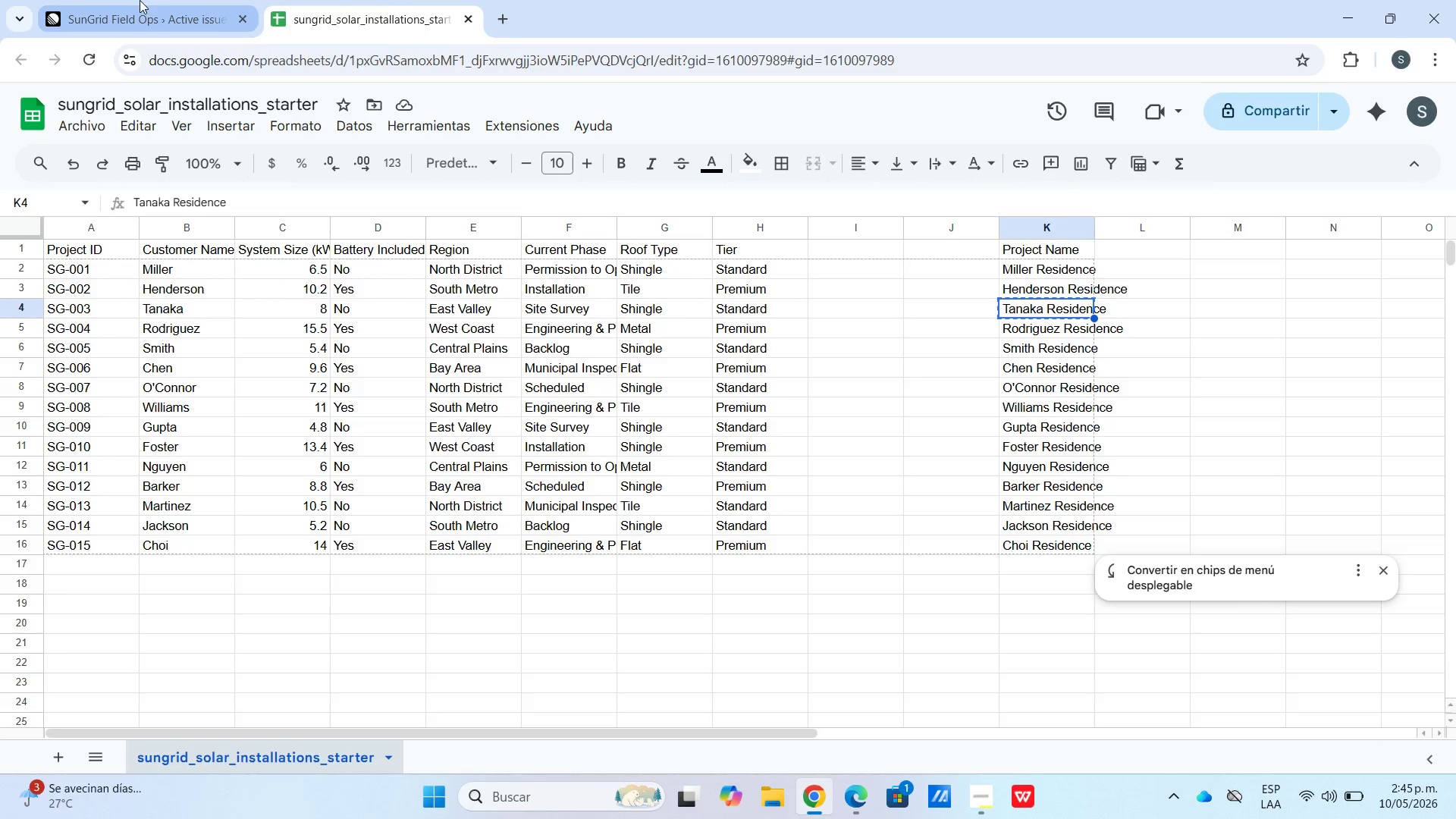 
key(Control+V)
 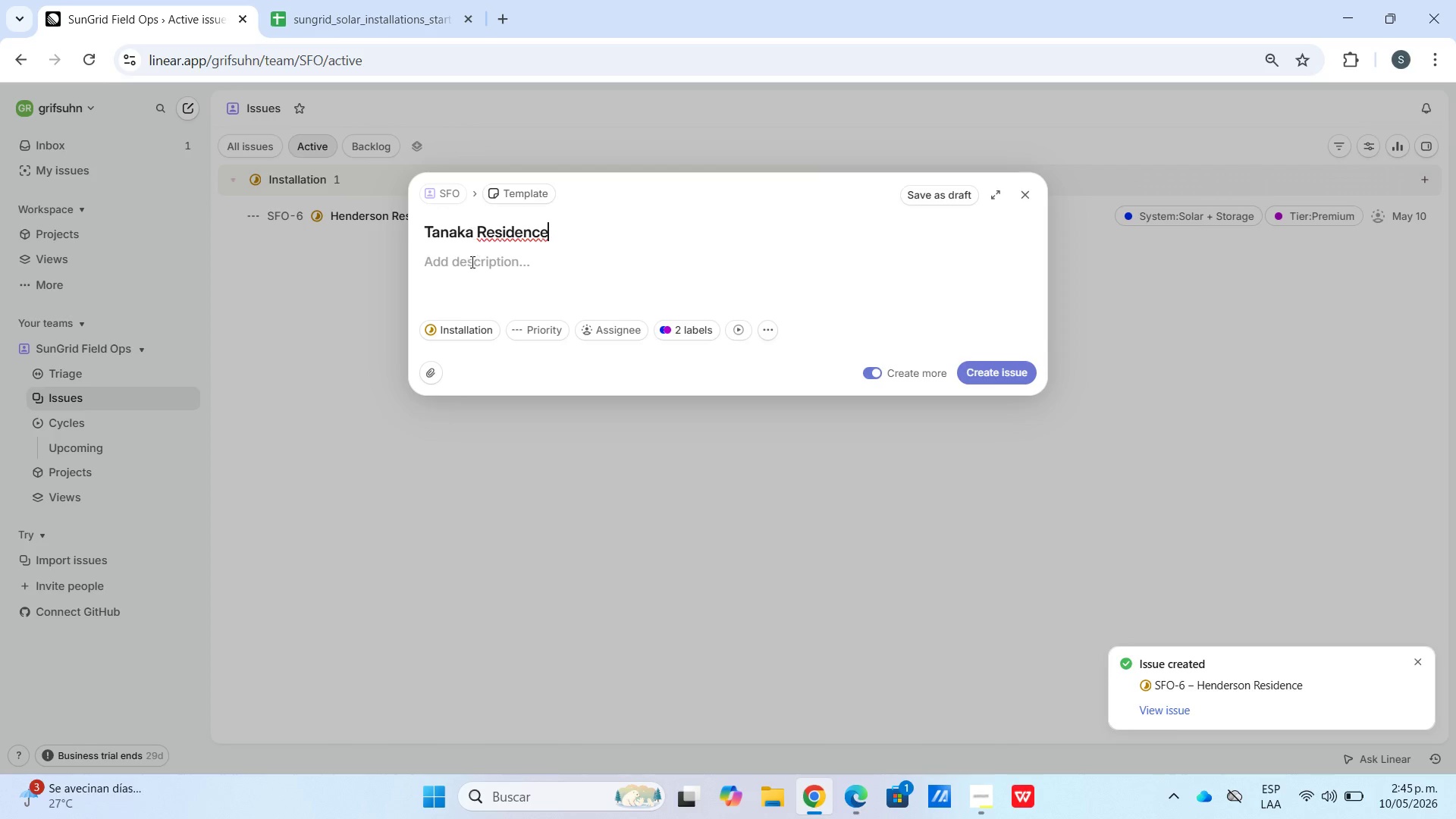 
left_click([471, 265])
 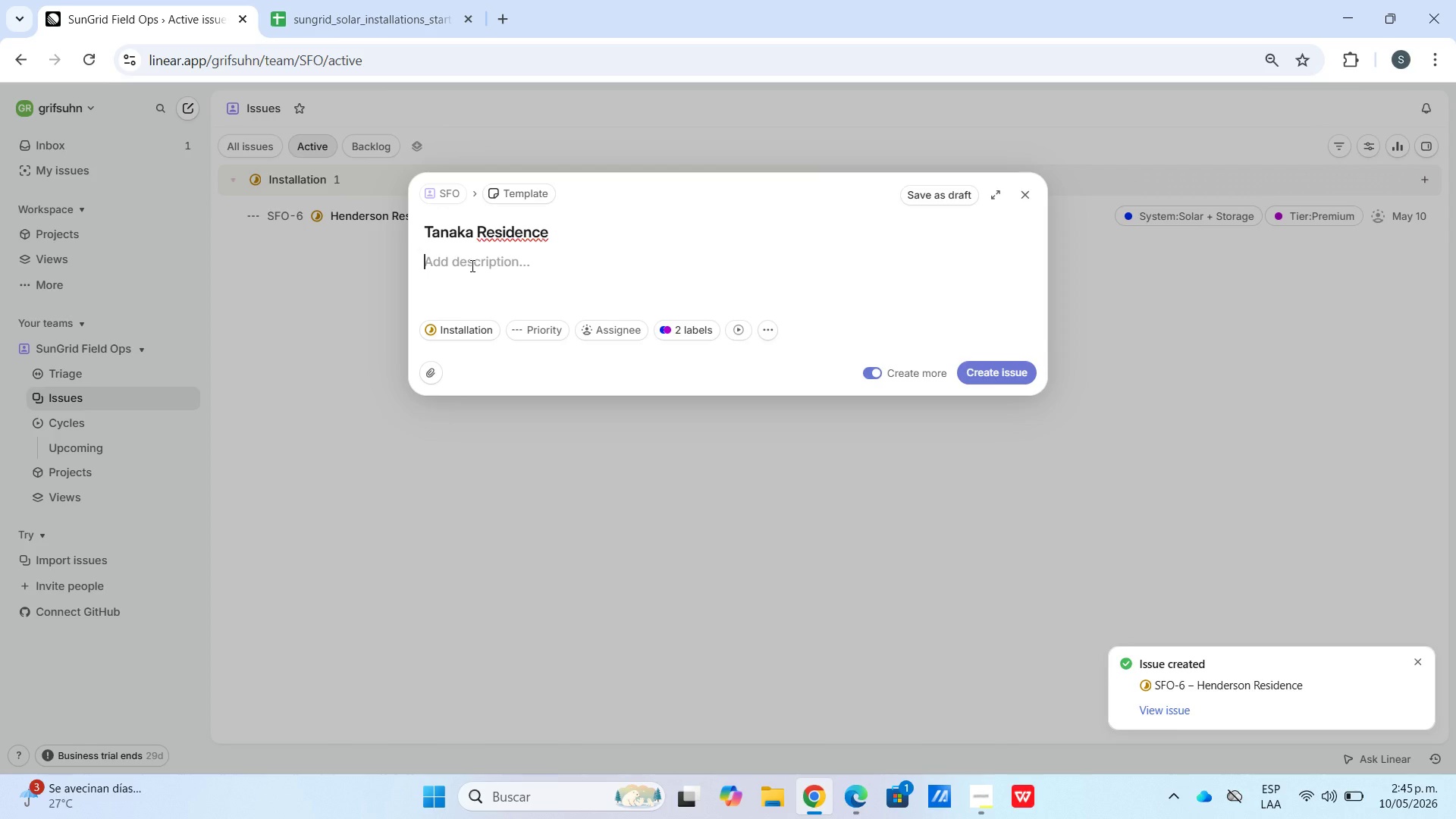 
key(Meta+V)
 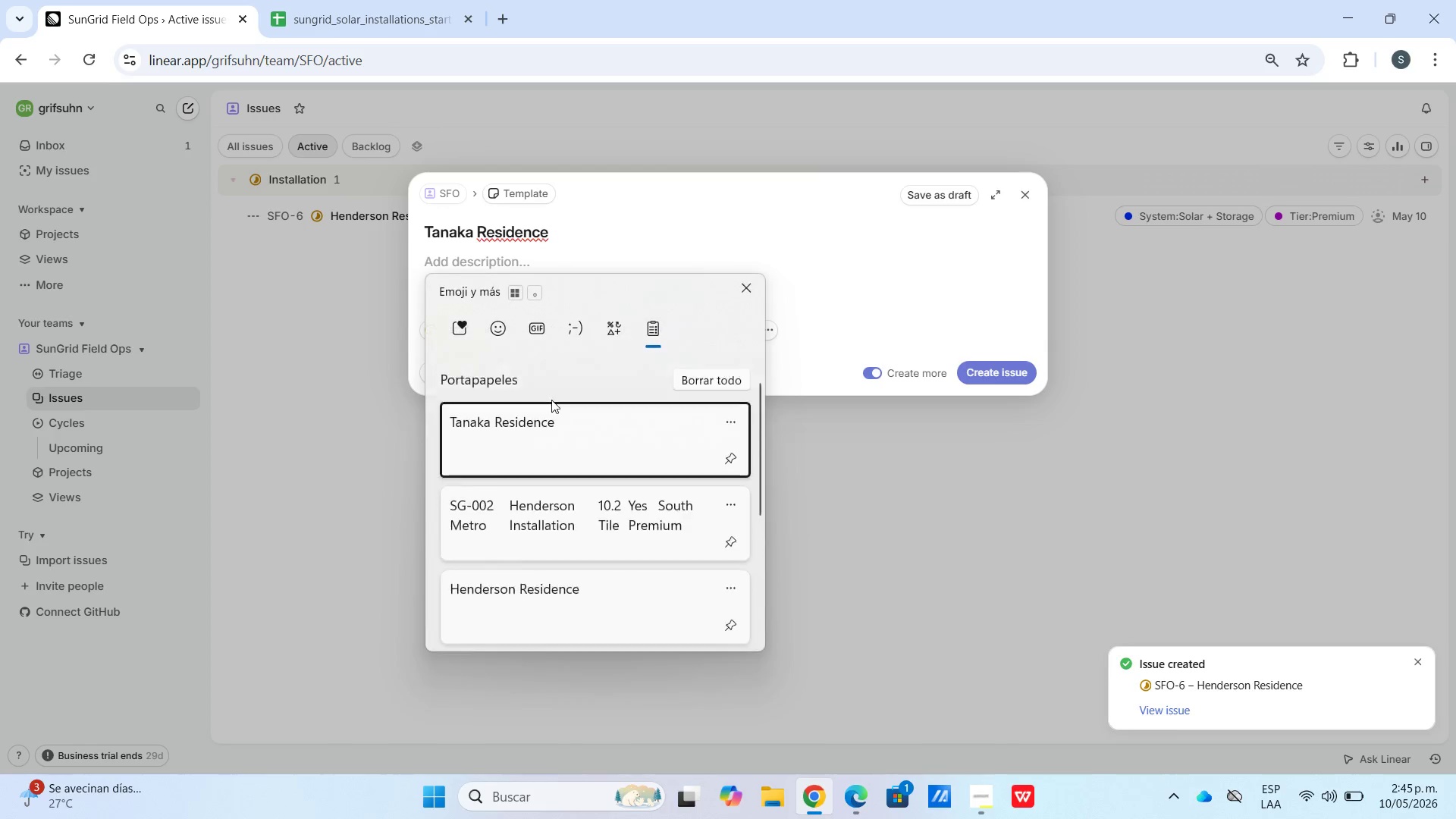 
left_click([573, 579])
 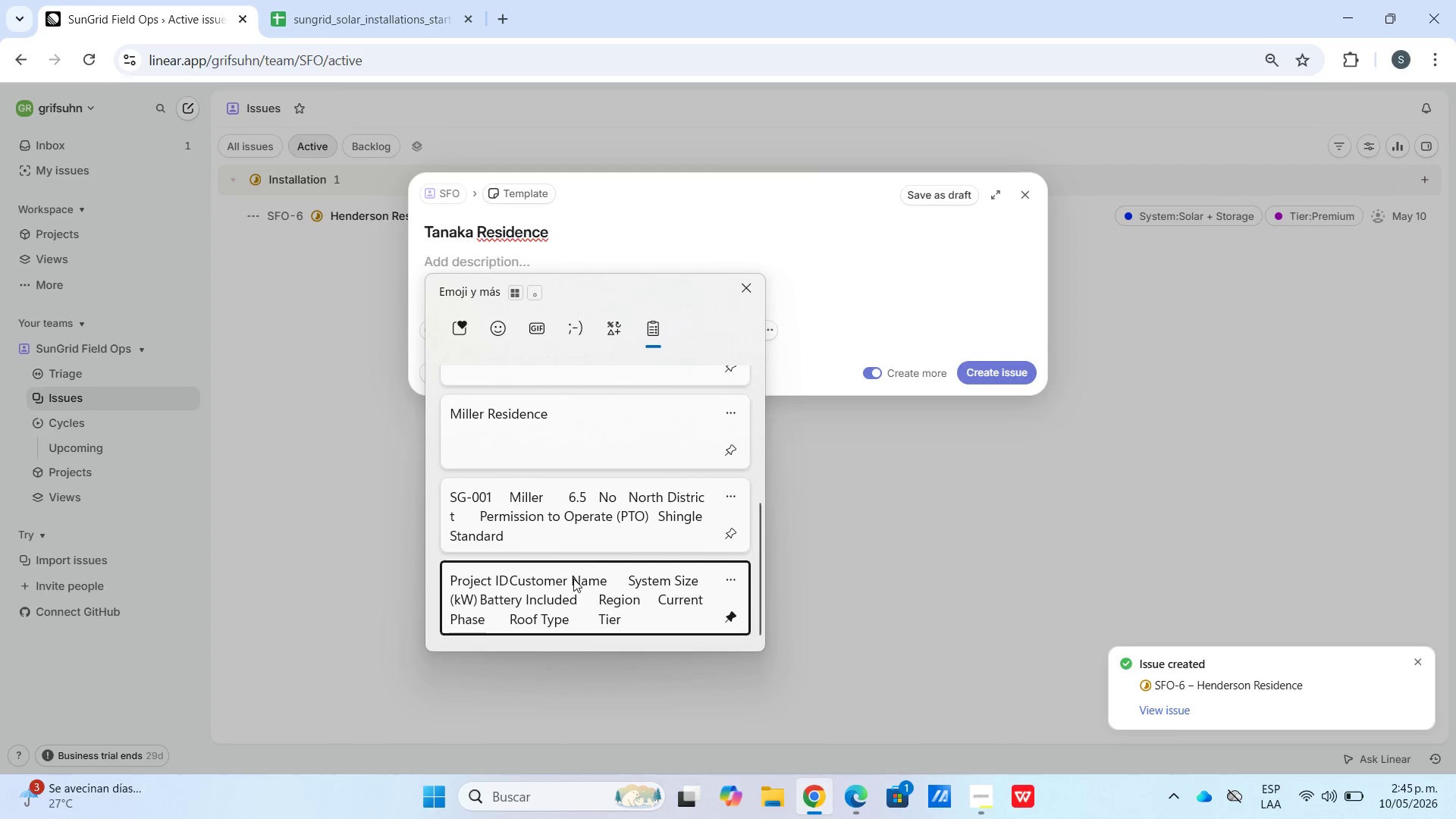 
scroll: coordinate [550, 419], scroll_direction: down, amount: 16.0
 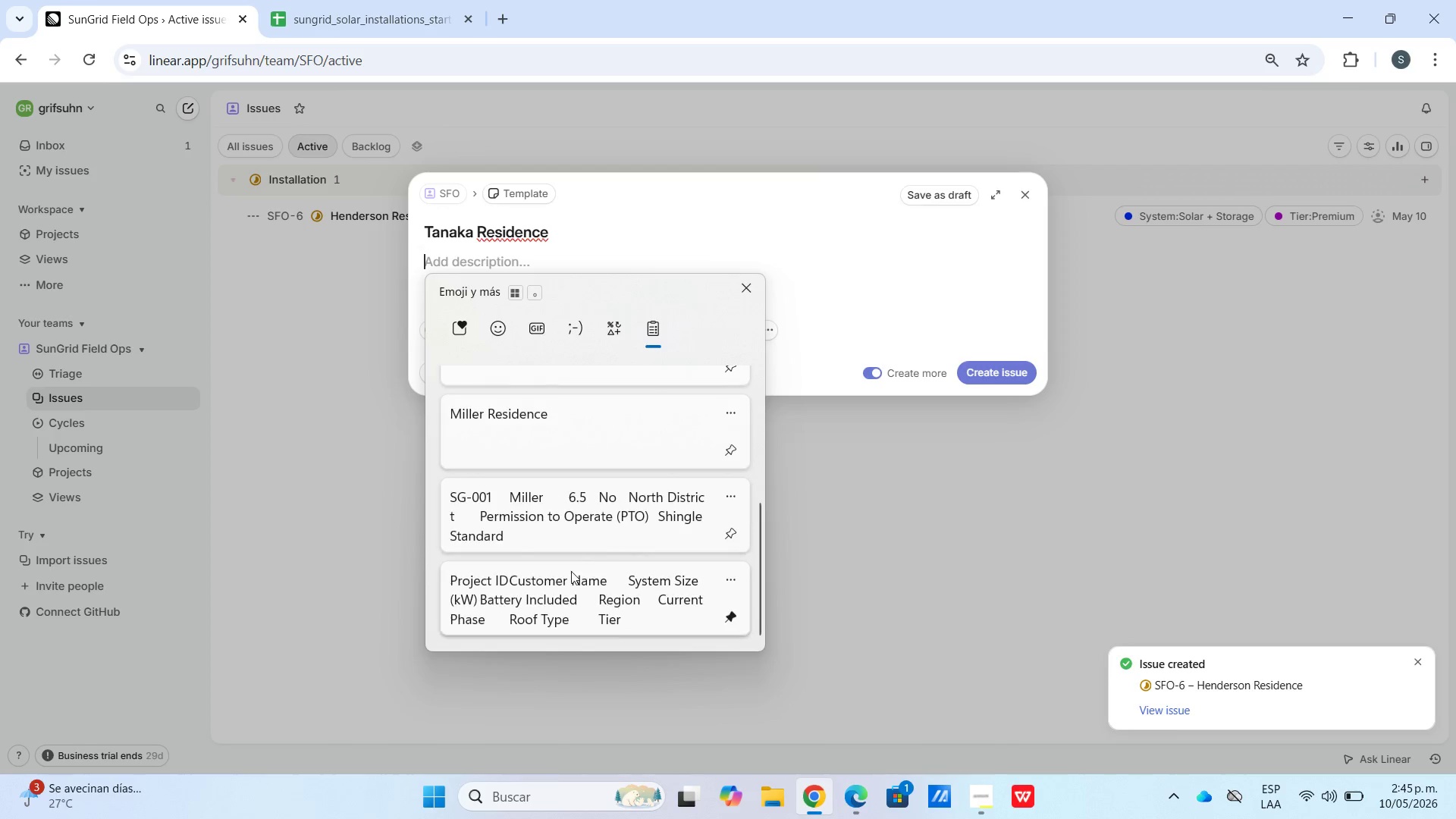 
key(Control+ControlLeft)
 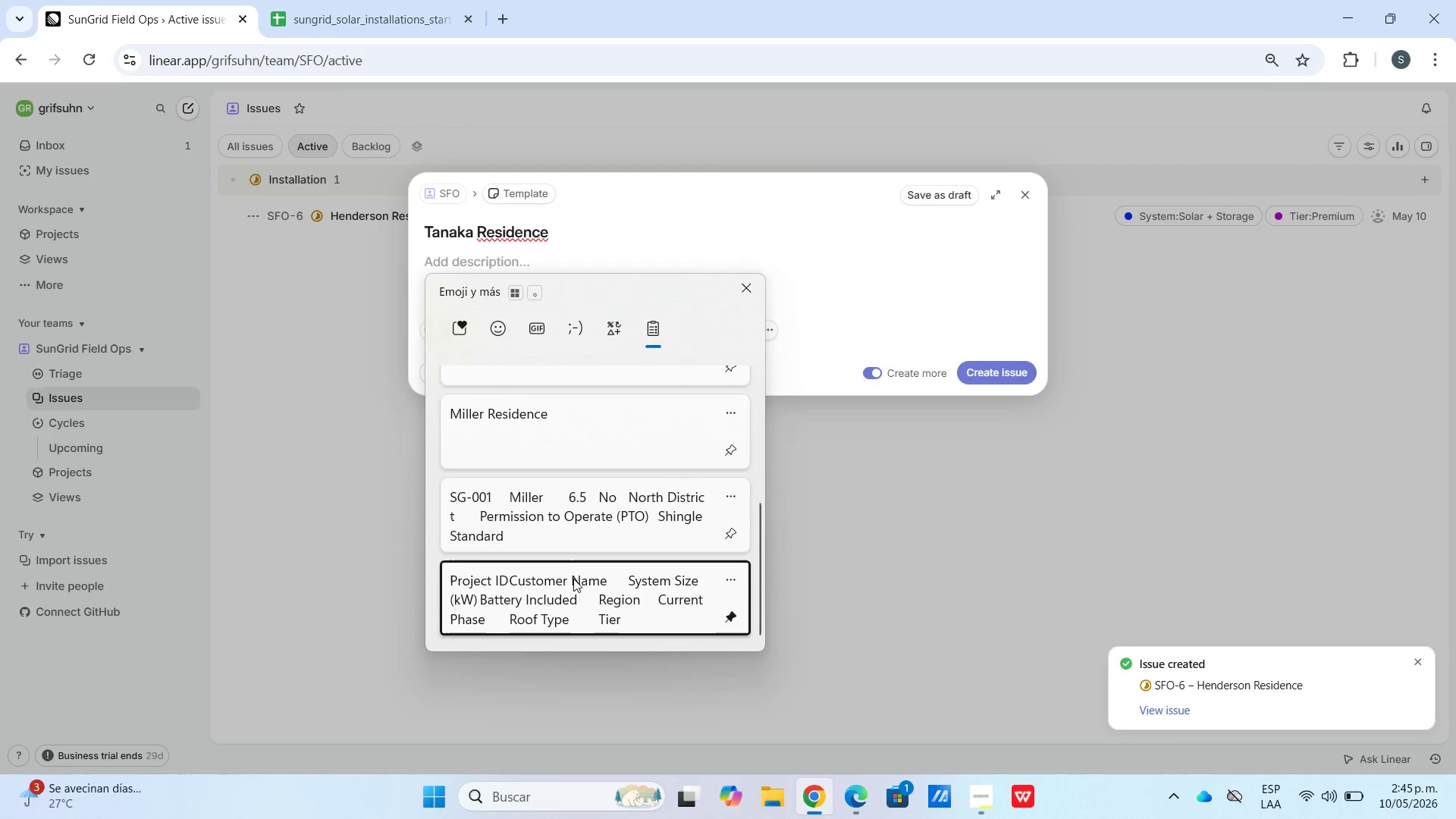 
key(Control+V)
 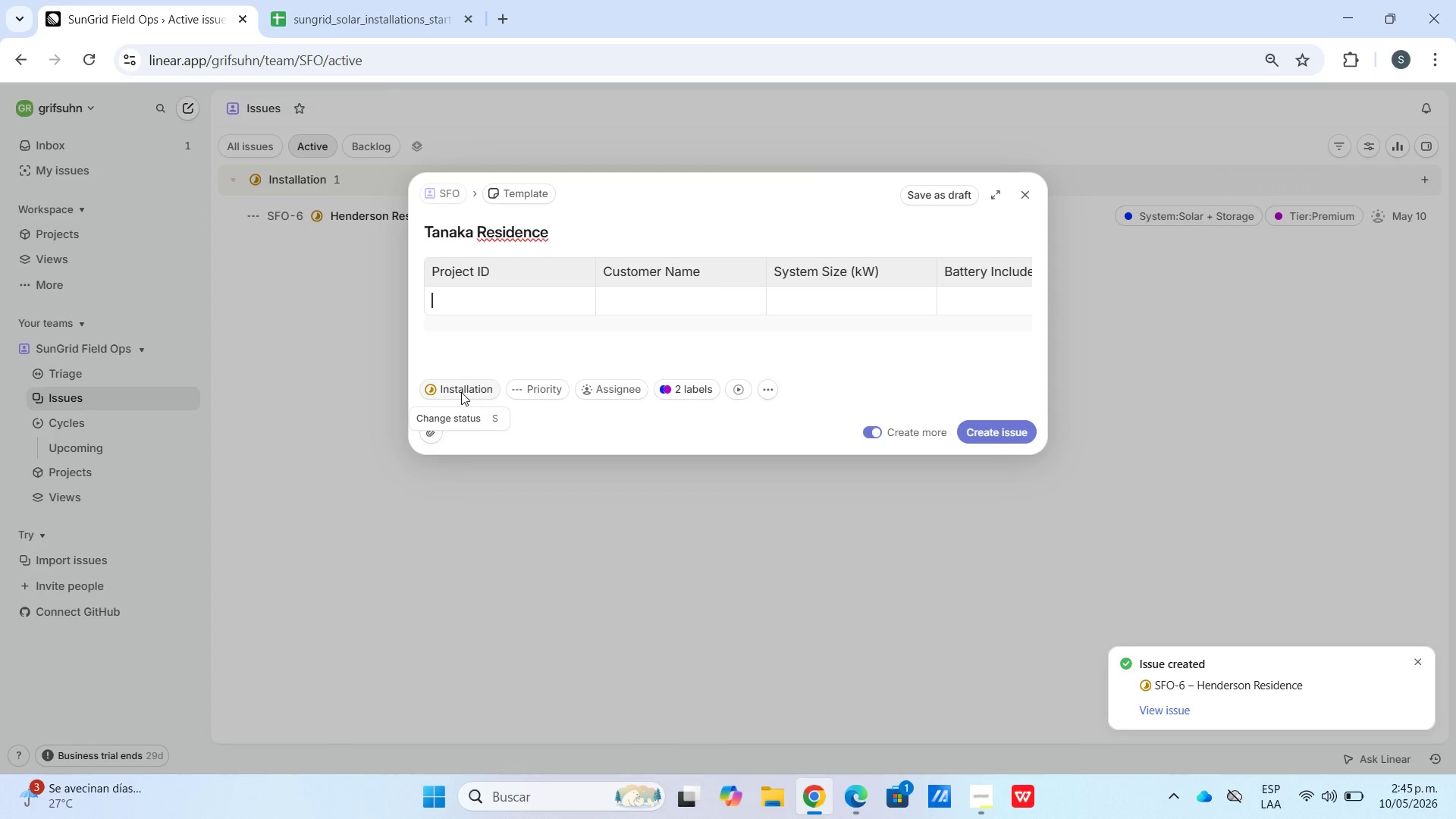 
left_click([462, 392])
 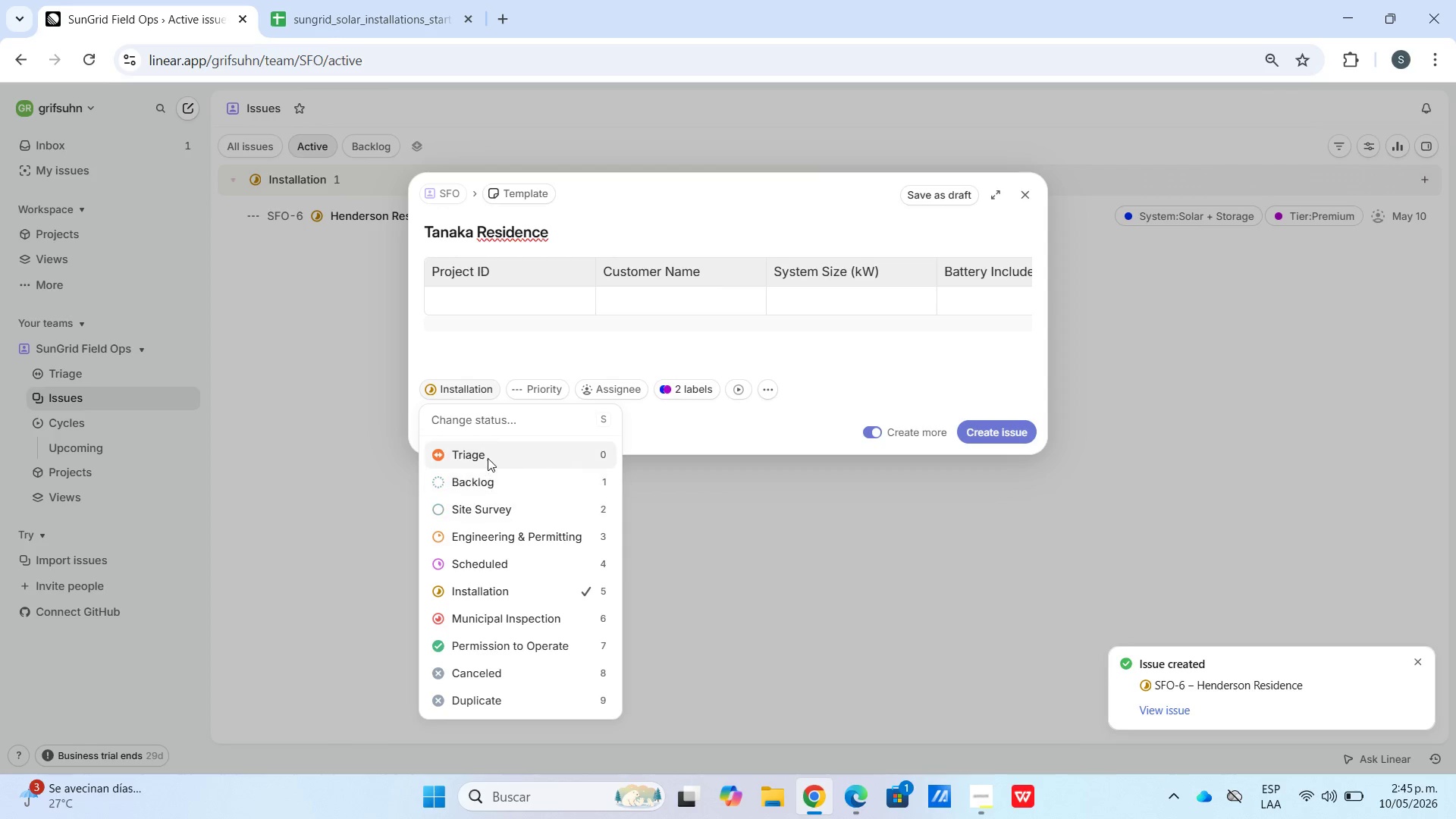 
left_click([488, 495])
 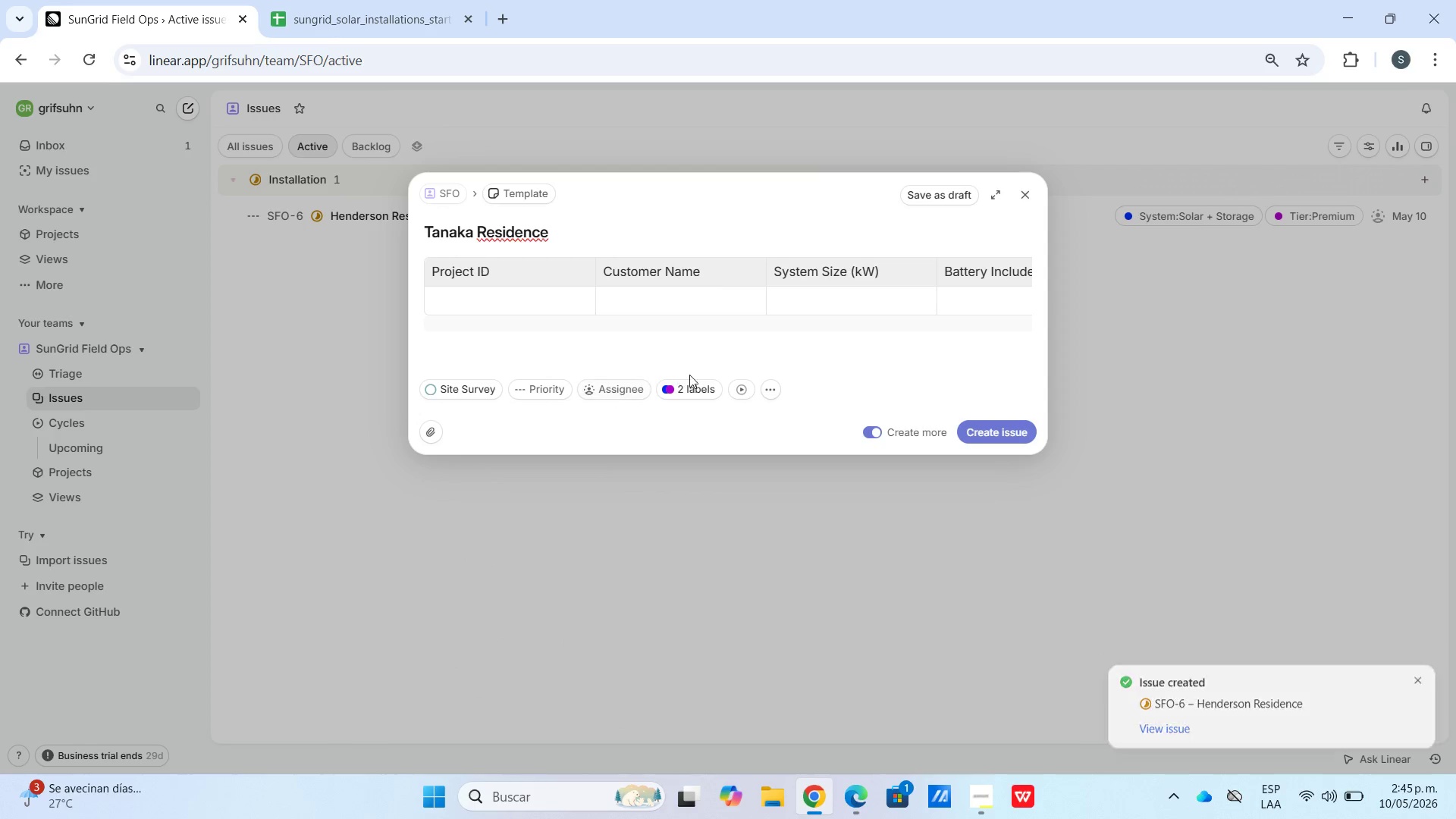 
left_click([689, 392])
 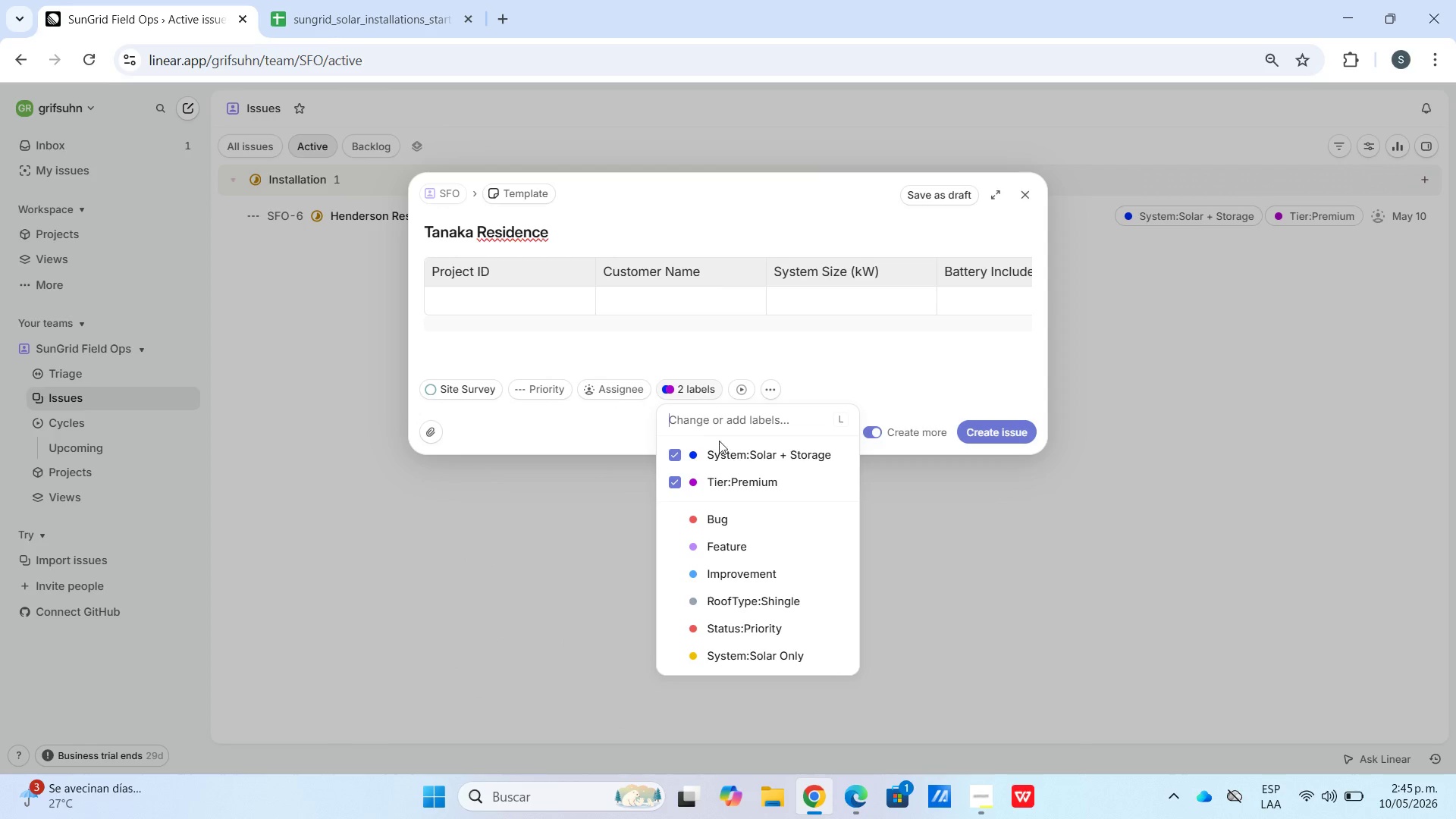 
wait(5.05)
 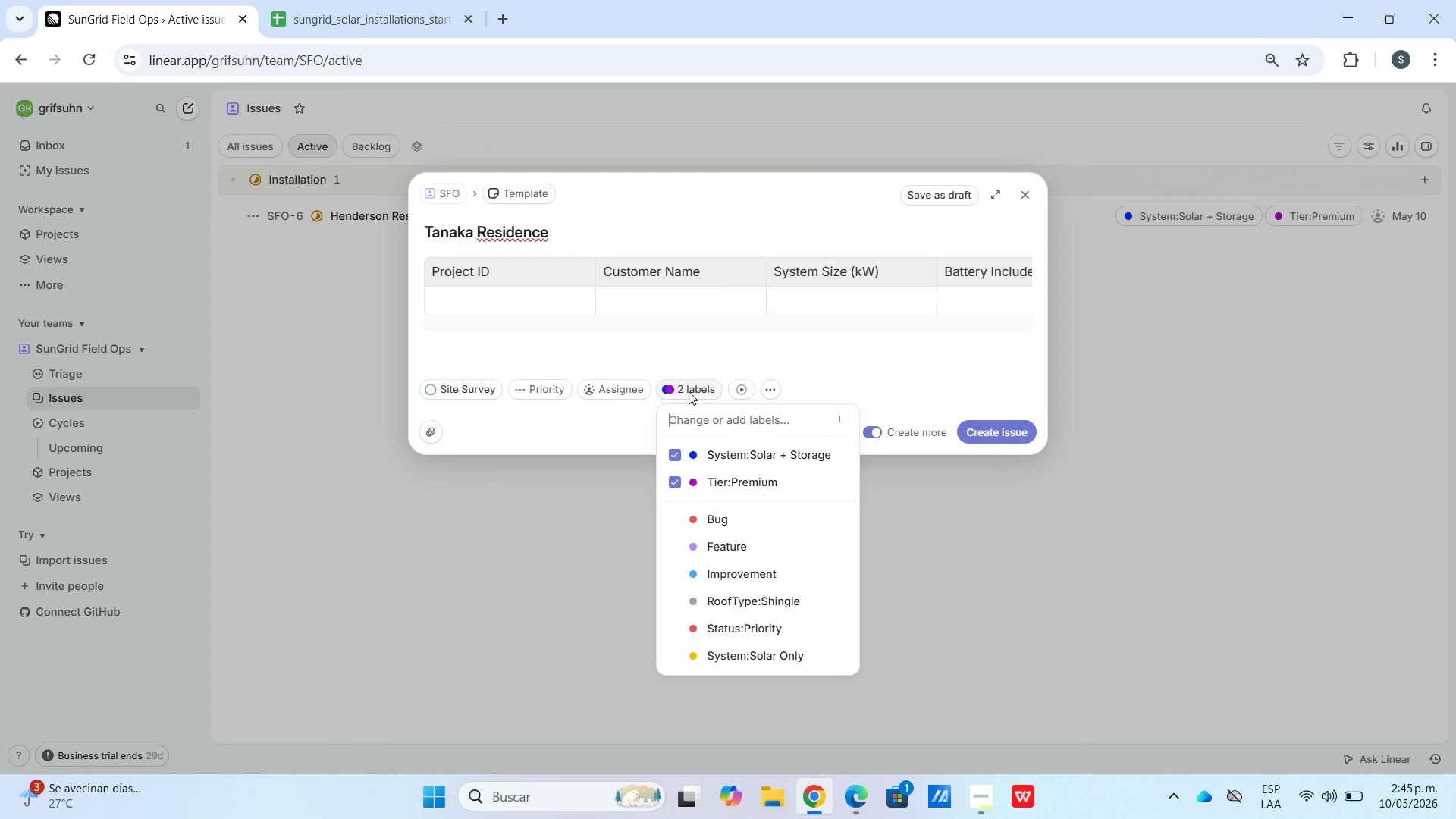 
double_click([677, 457])
 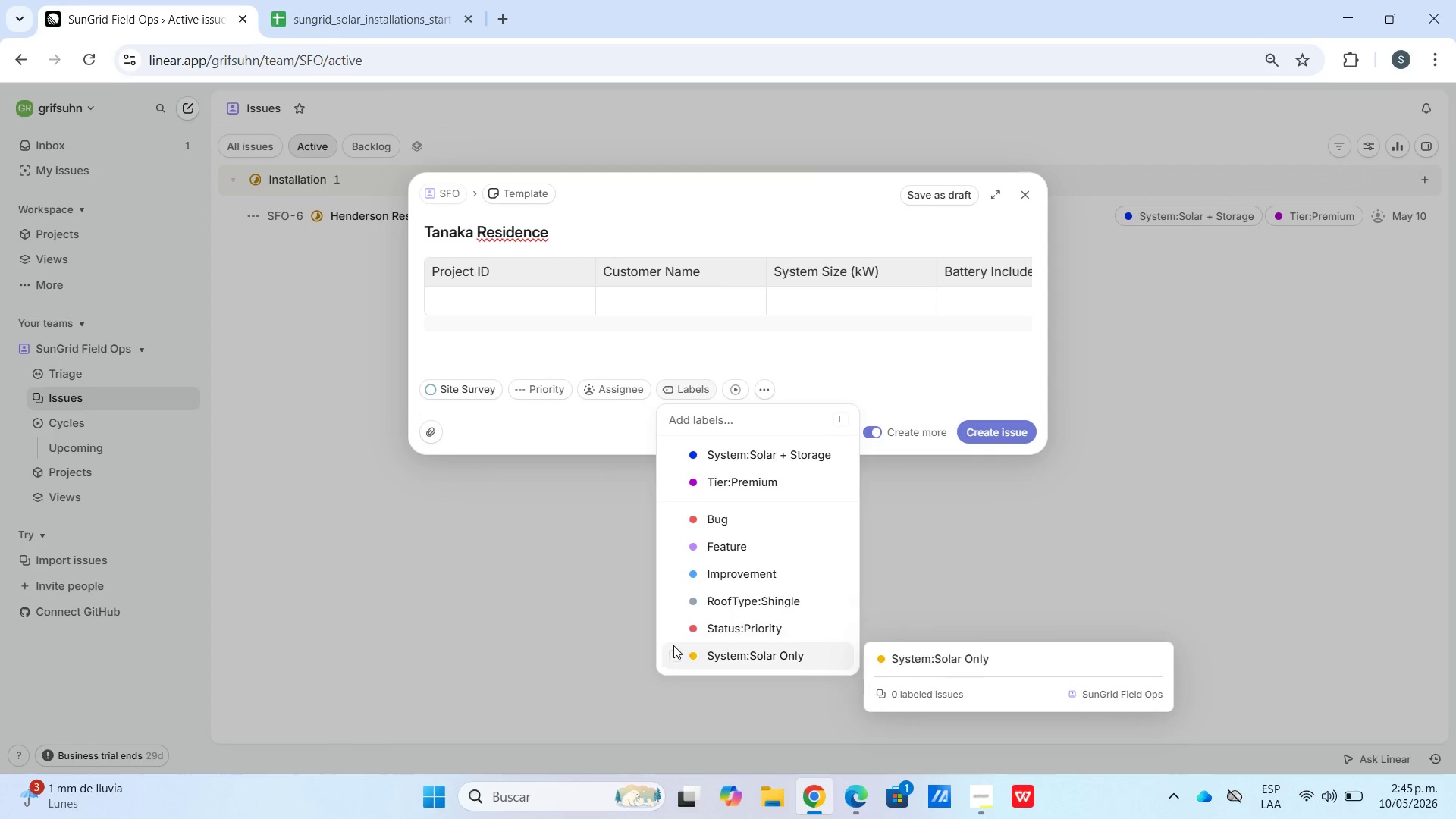 
left_click([678, 654])
 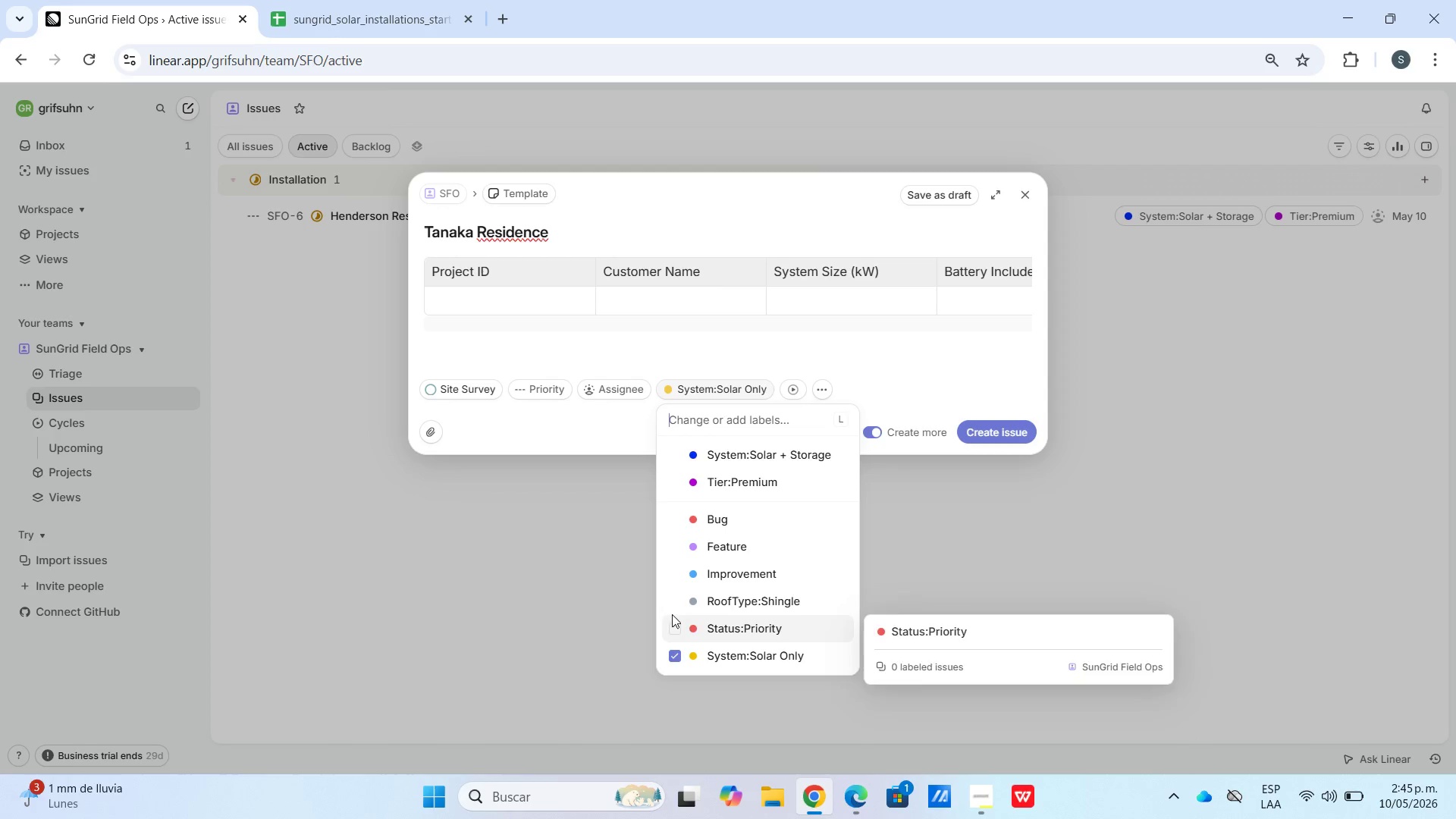 
left_click([664, 597])
 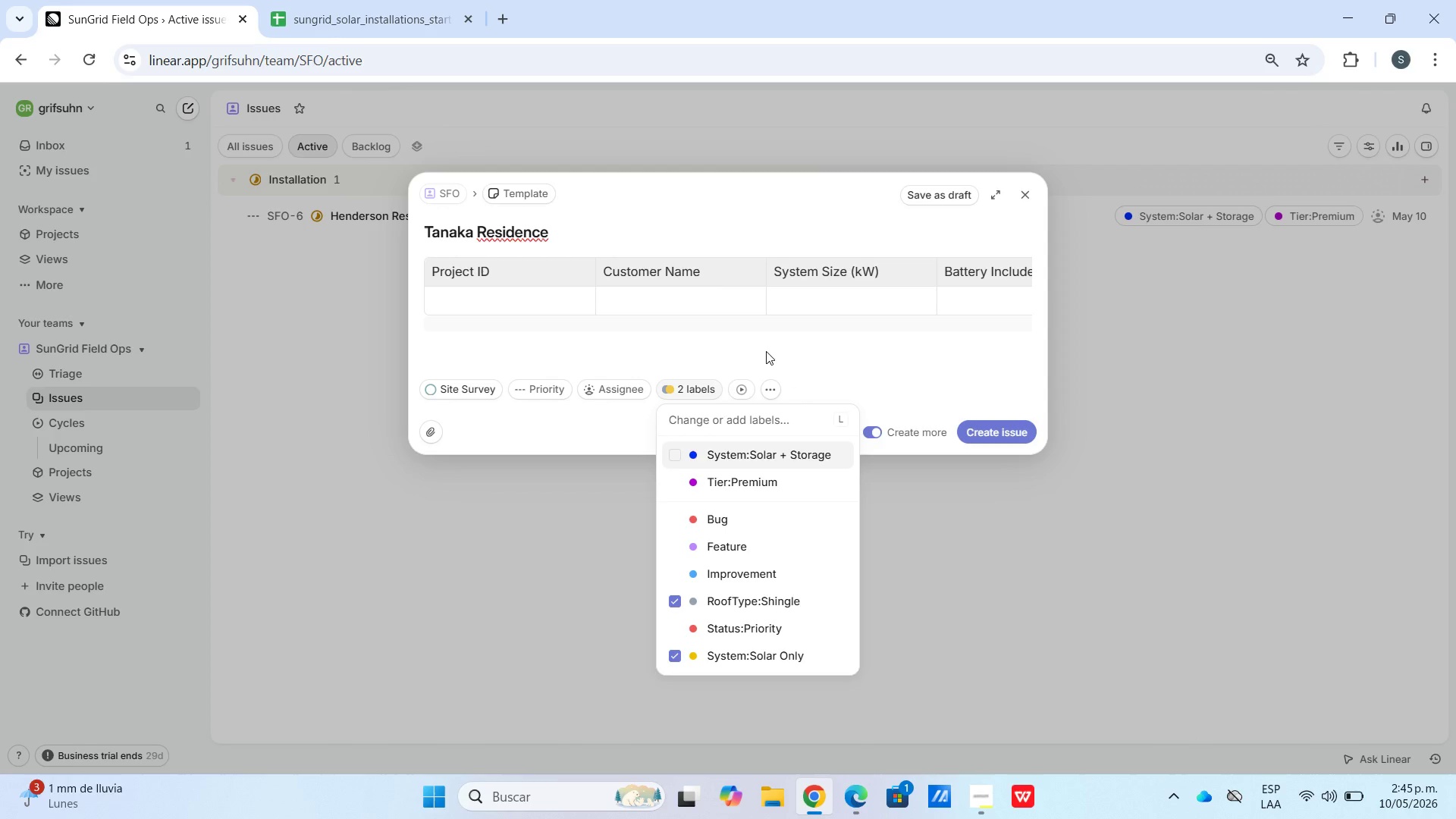 
left_click([766, 351])
 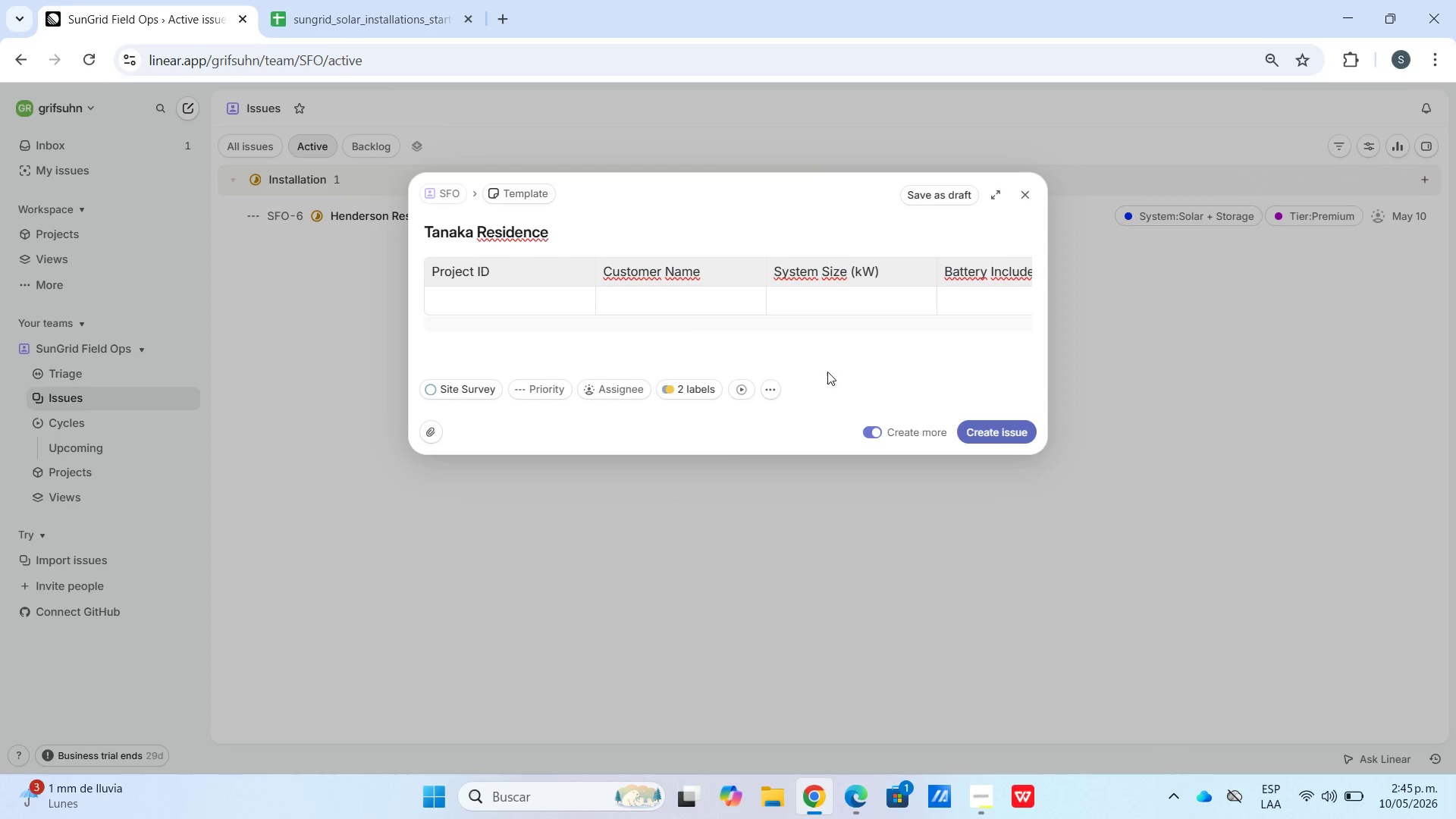 
left_click([529, 303])
 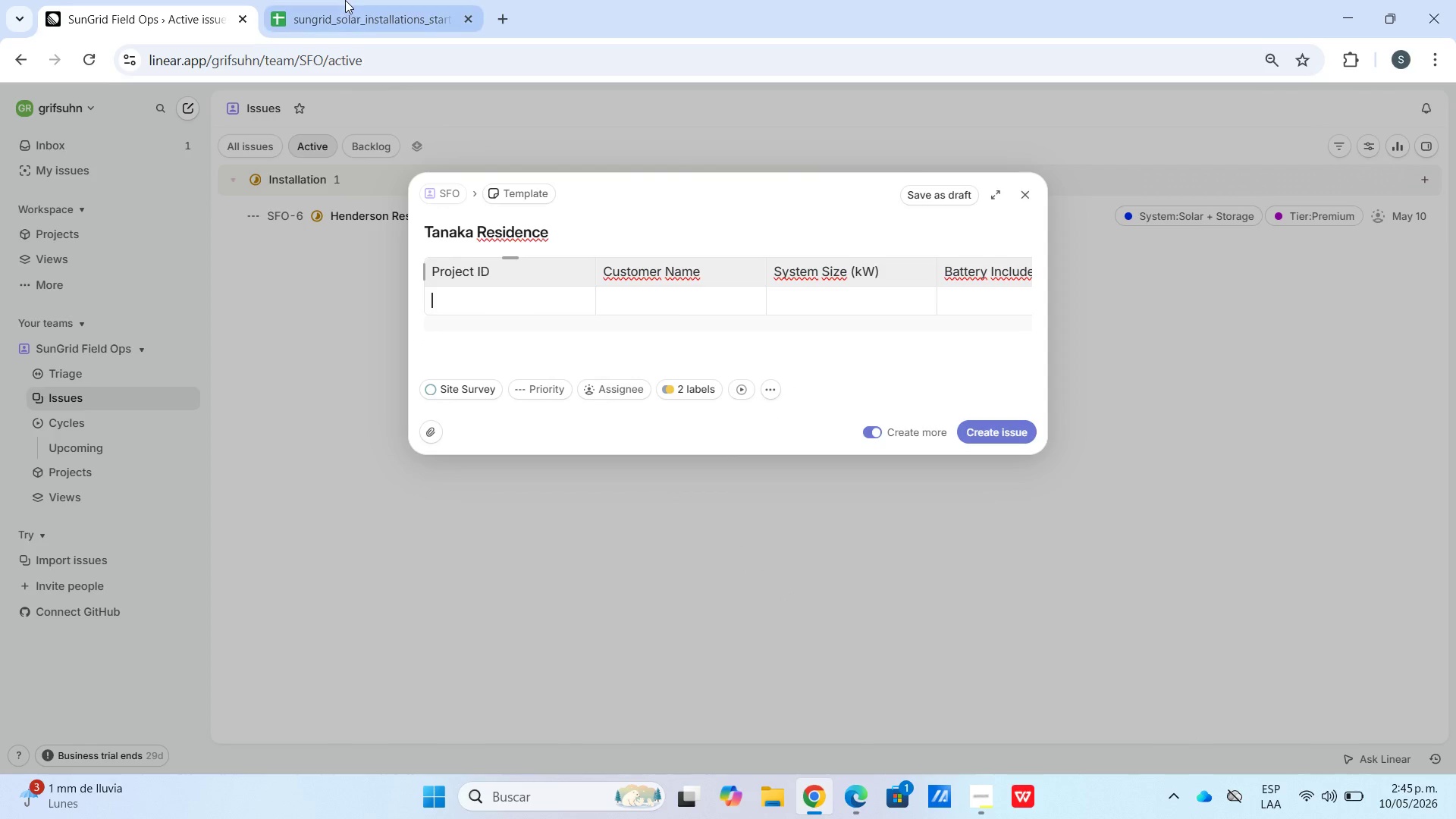 
left_click([344, 0])
 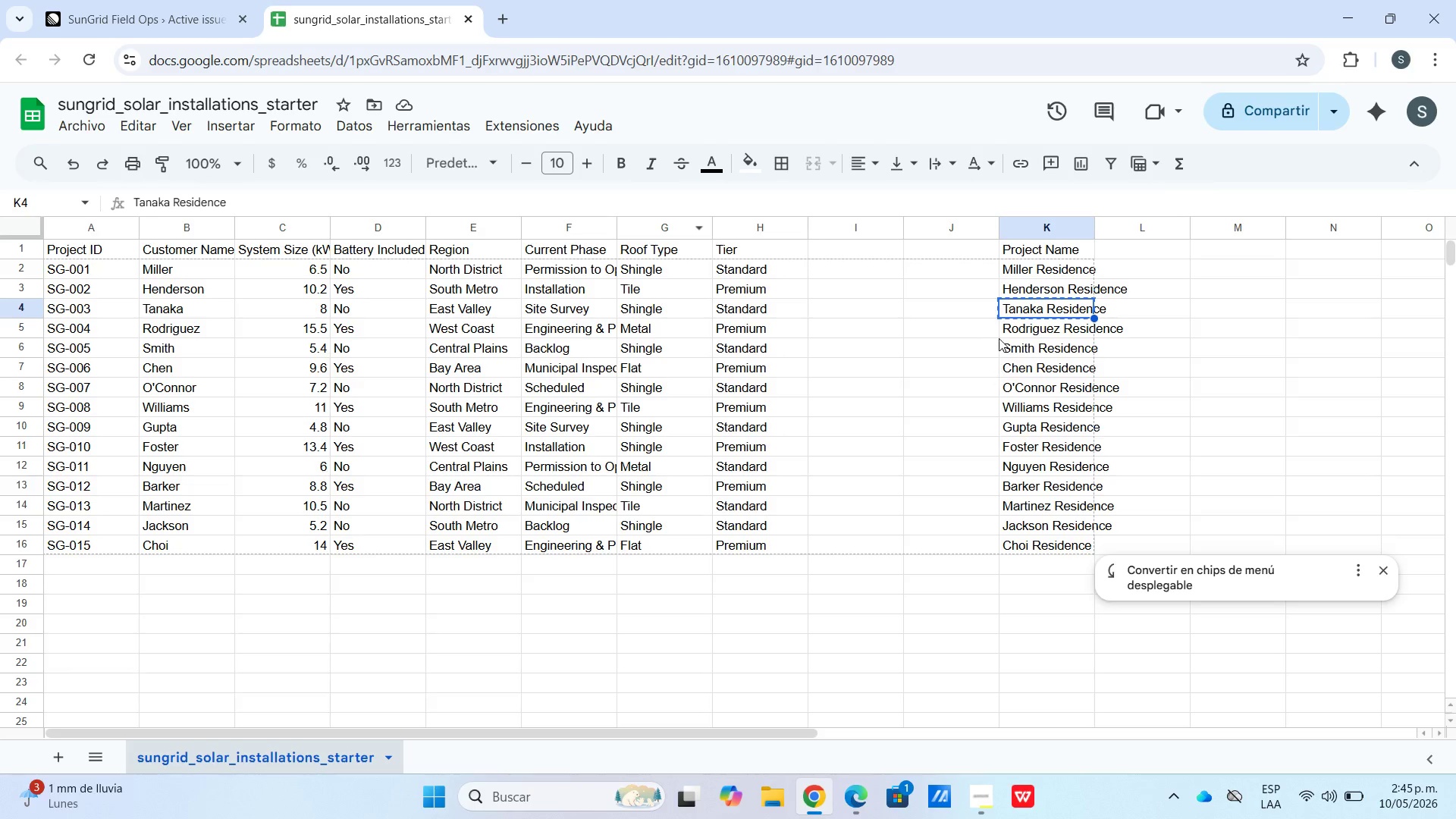 
scroll: coordinate [1006, 330], scroll_direction: up, amount: 2.0
 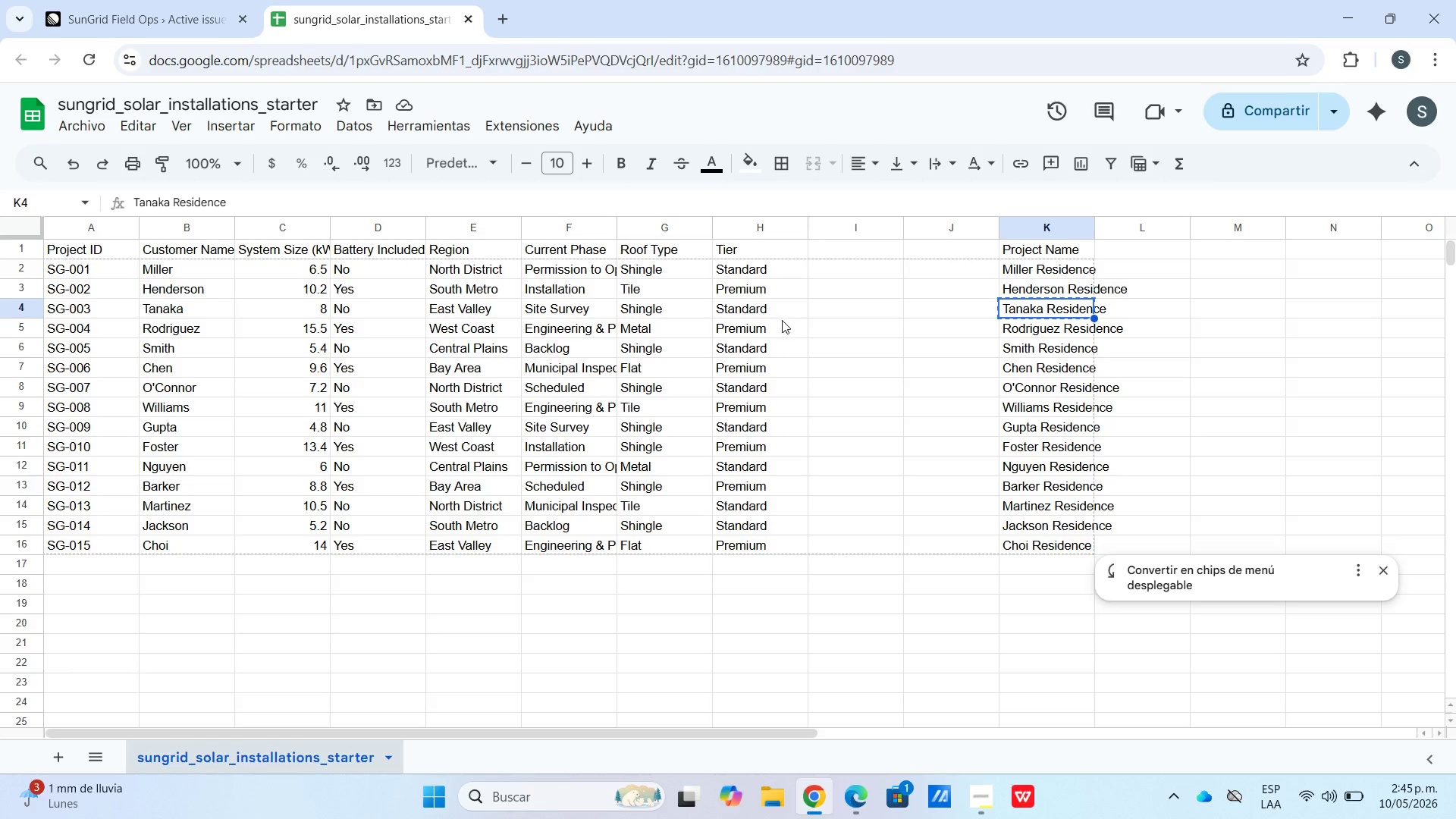 
left_click_drag(start_coordinate=[785, 308], to_coordinate=[97, 305])
 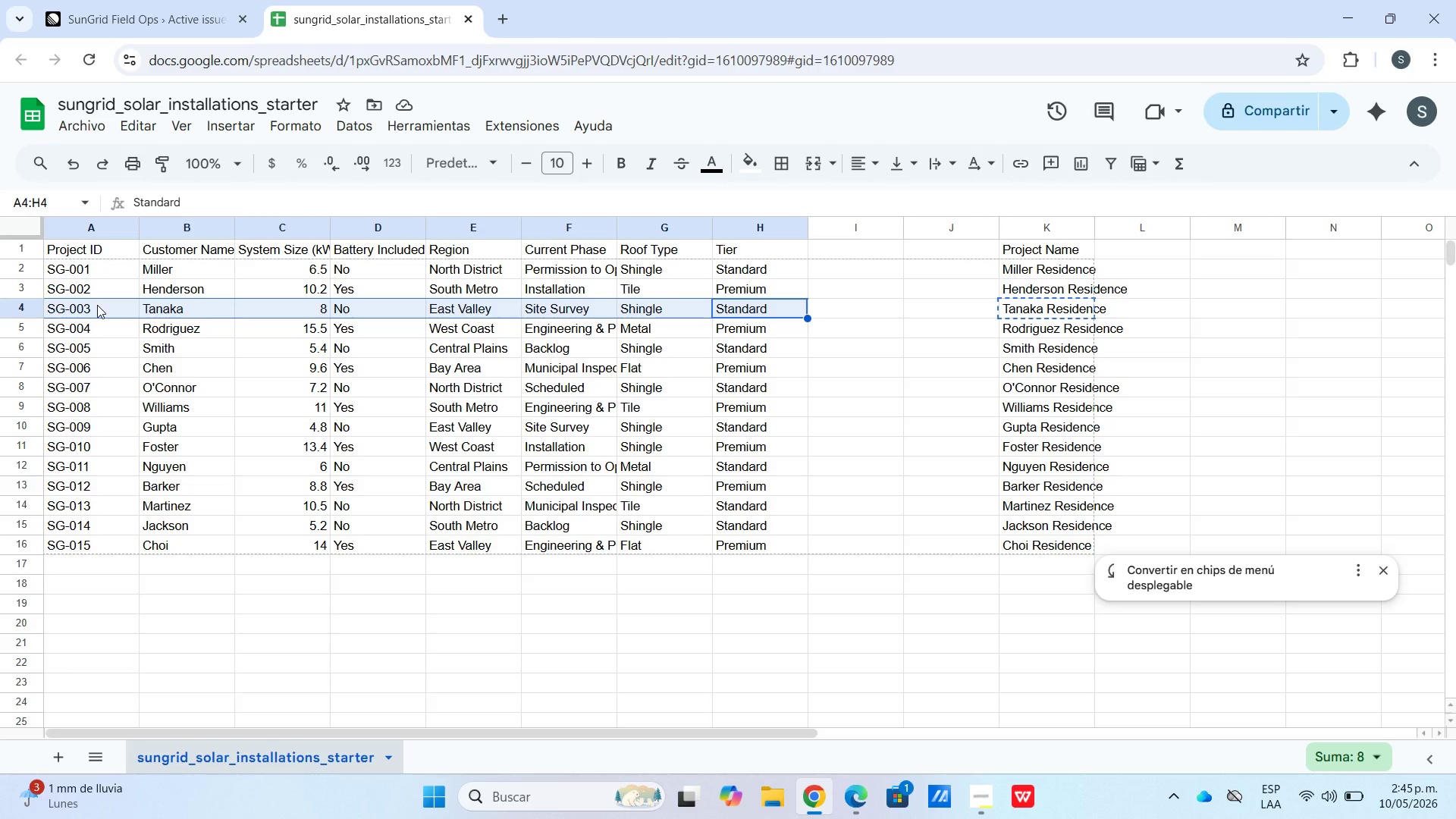 
key(Control+C)
 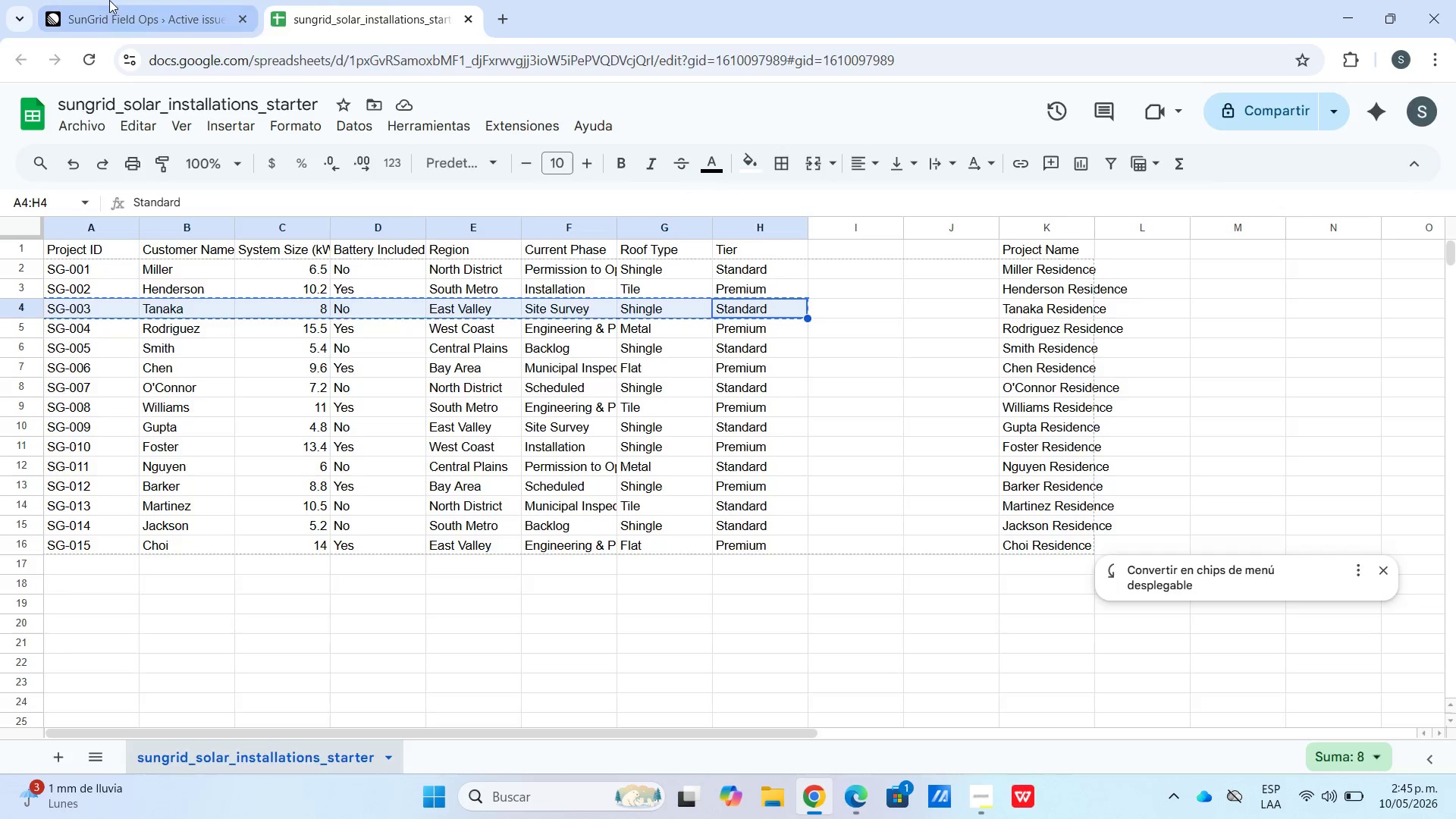 
key(Control+V)
 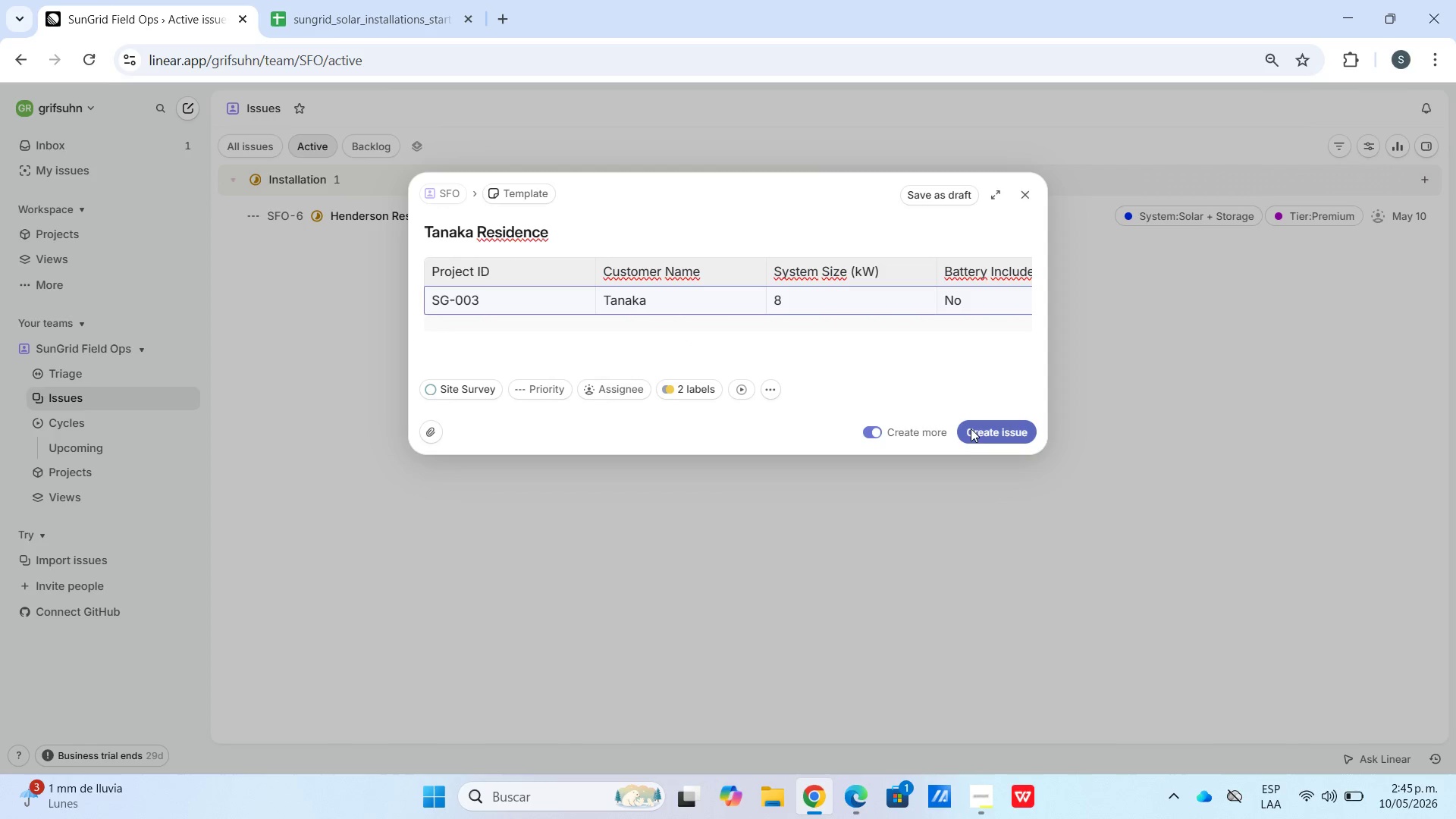 
left_click([981, 438])
 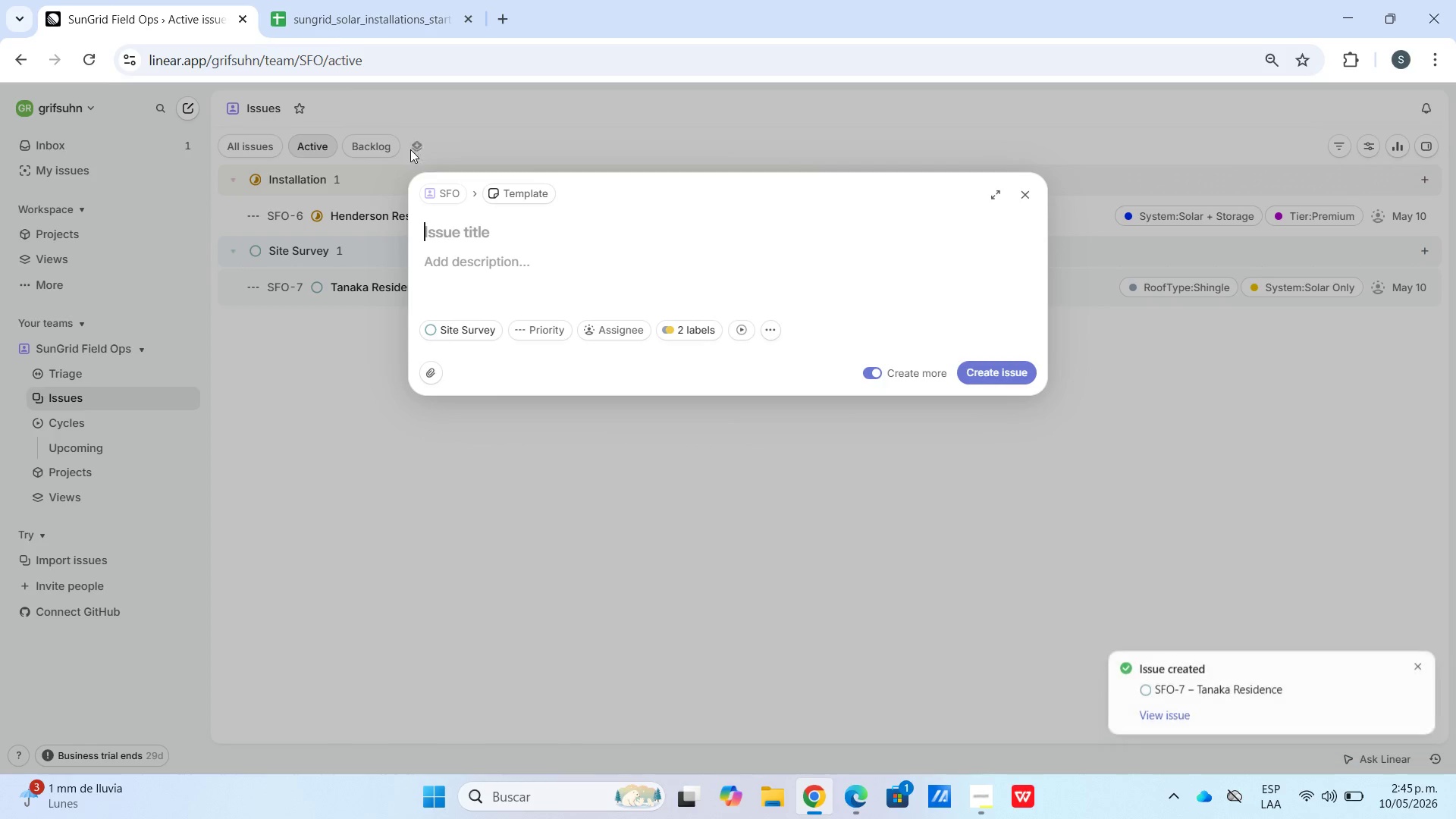 
left_click([396, 0])
 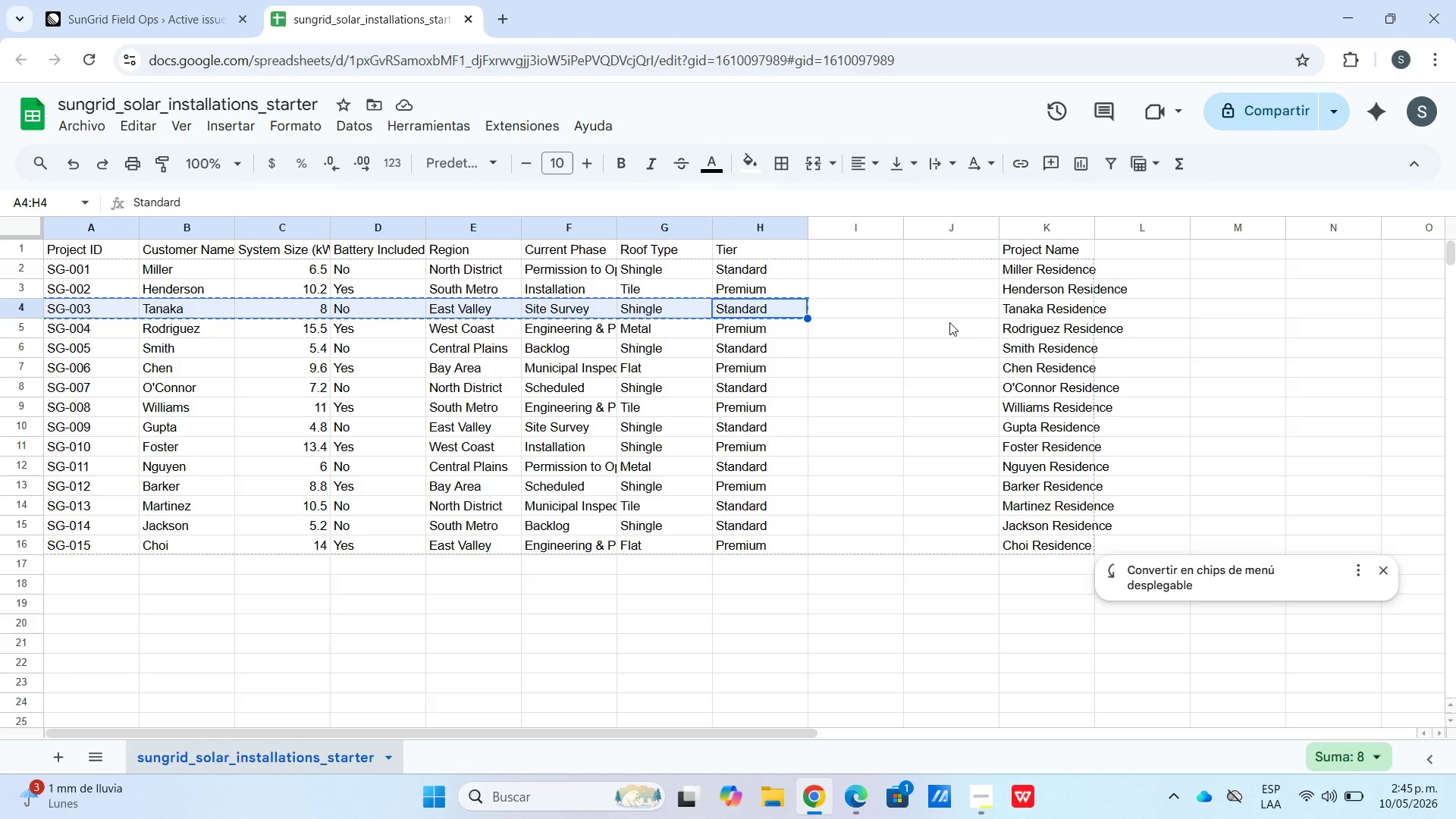 
left_click([1006, 328])
 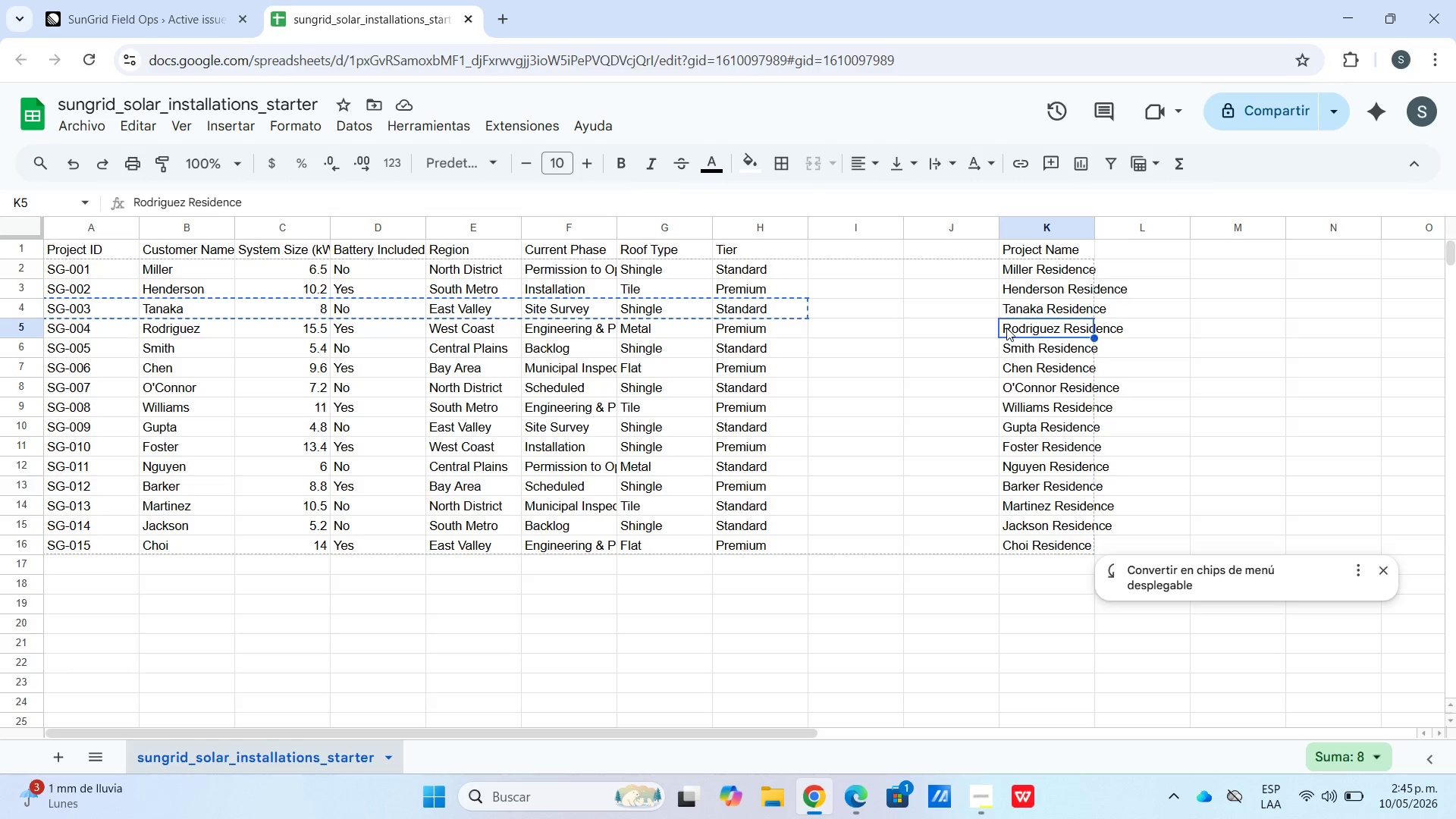 
key(Control+C)
 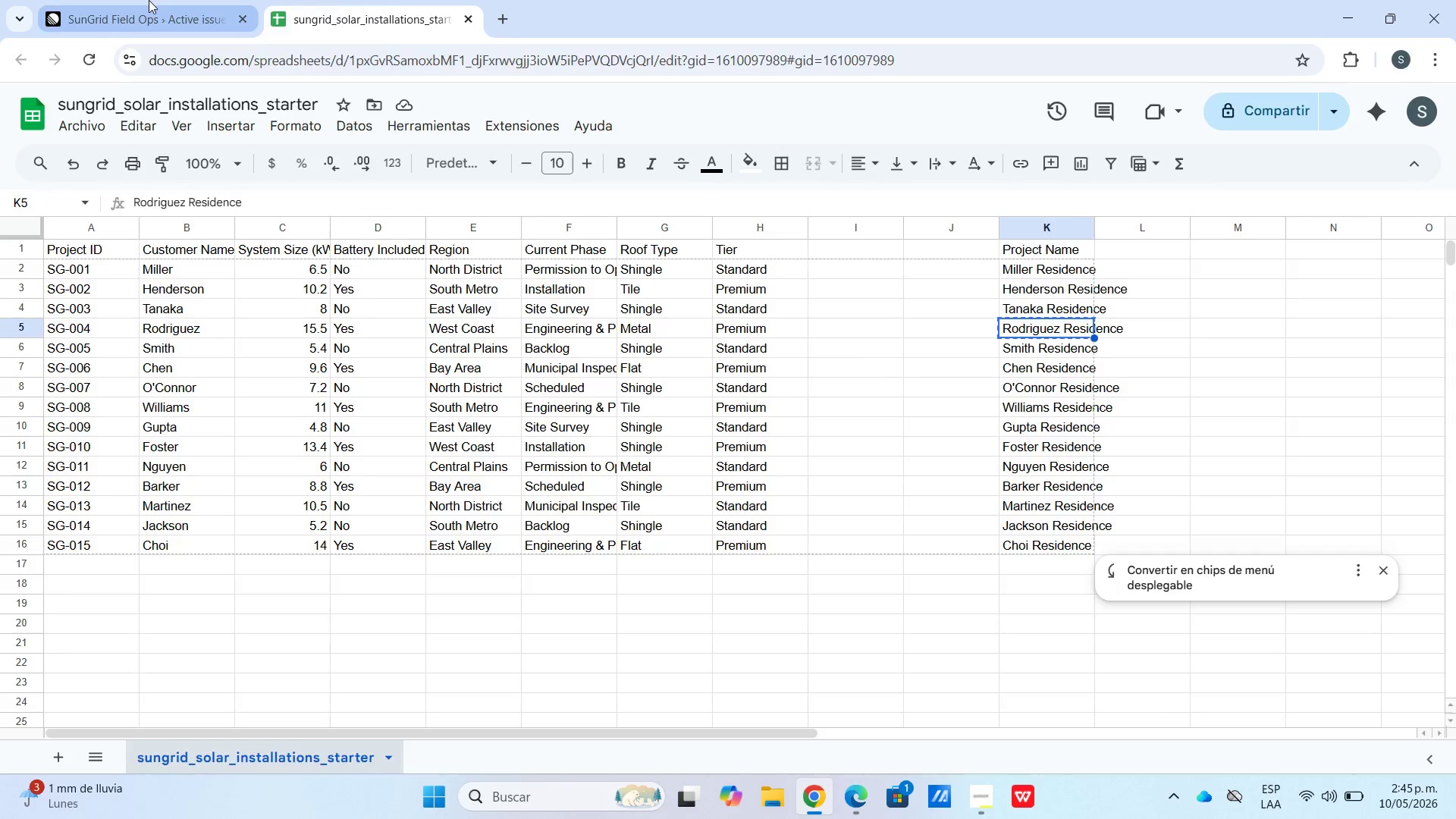 
key(Control+V)
 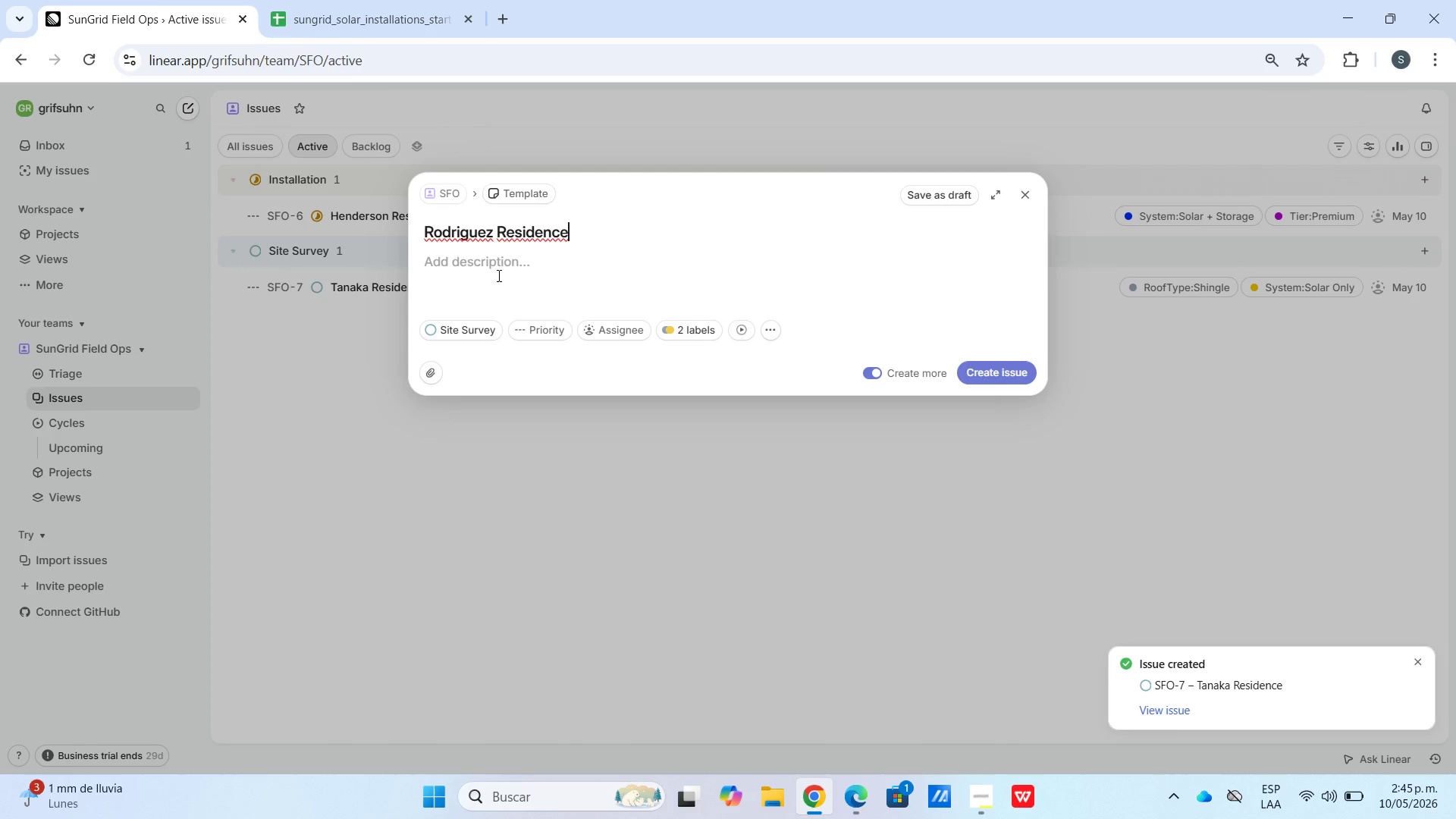 
left_click([497, 275])
 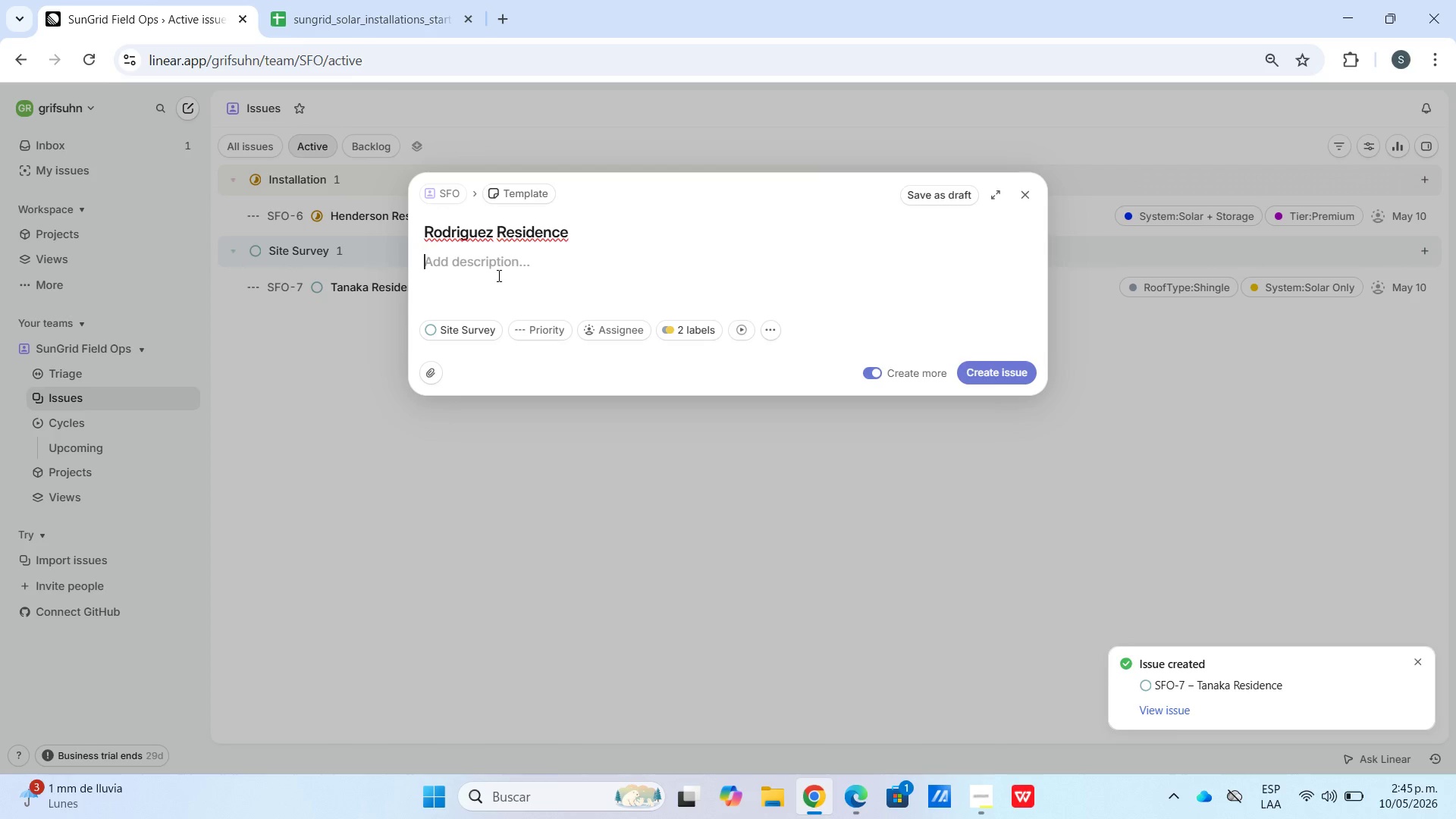 
key(Meta+V)
 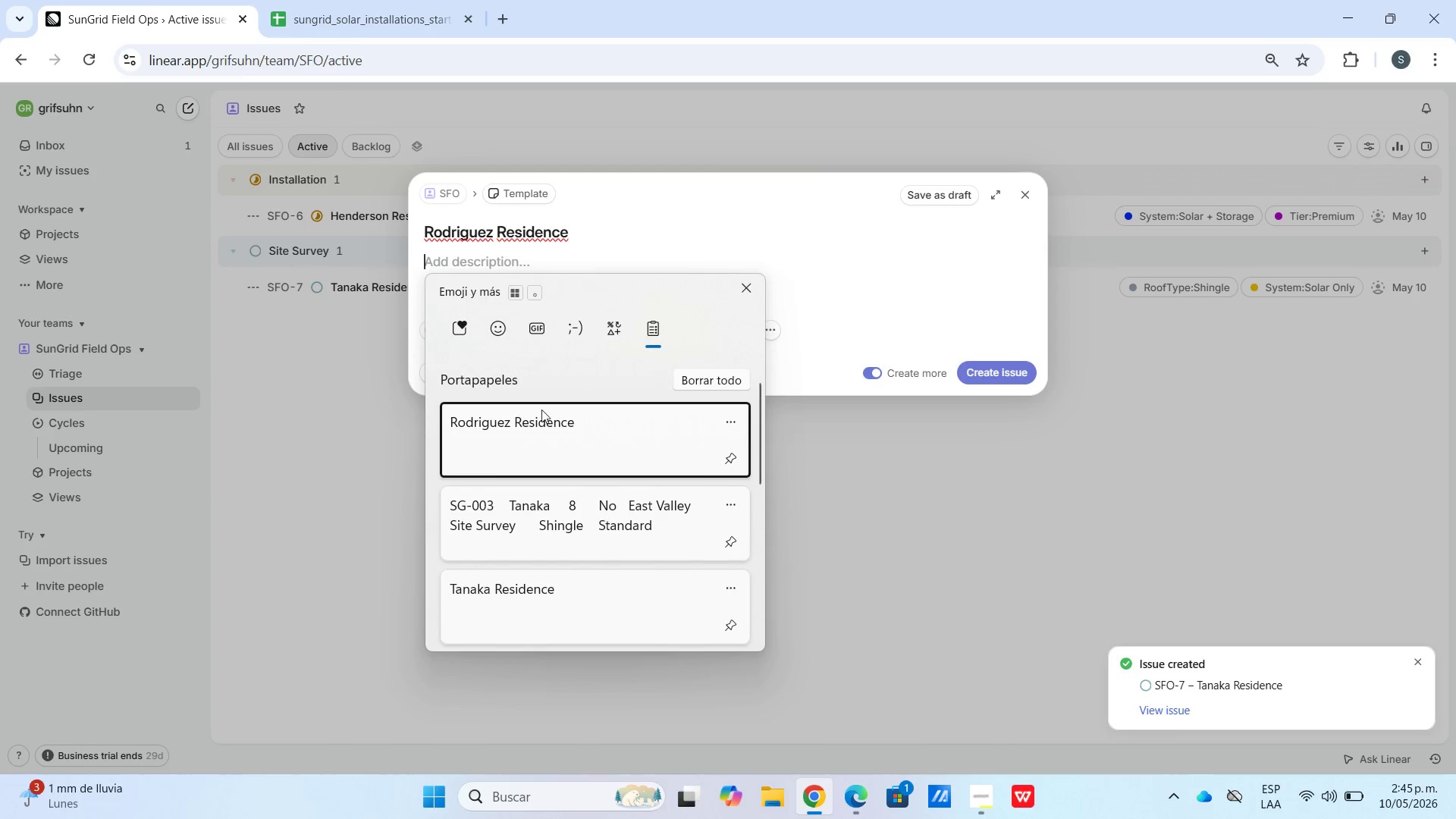 
left_click([582, 576])
 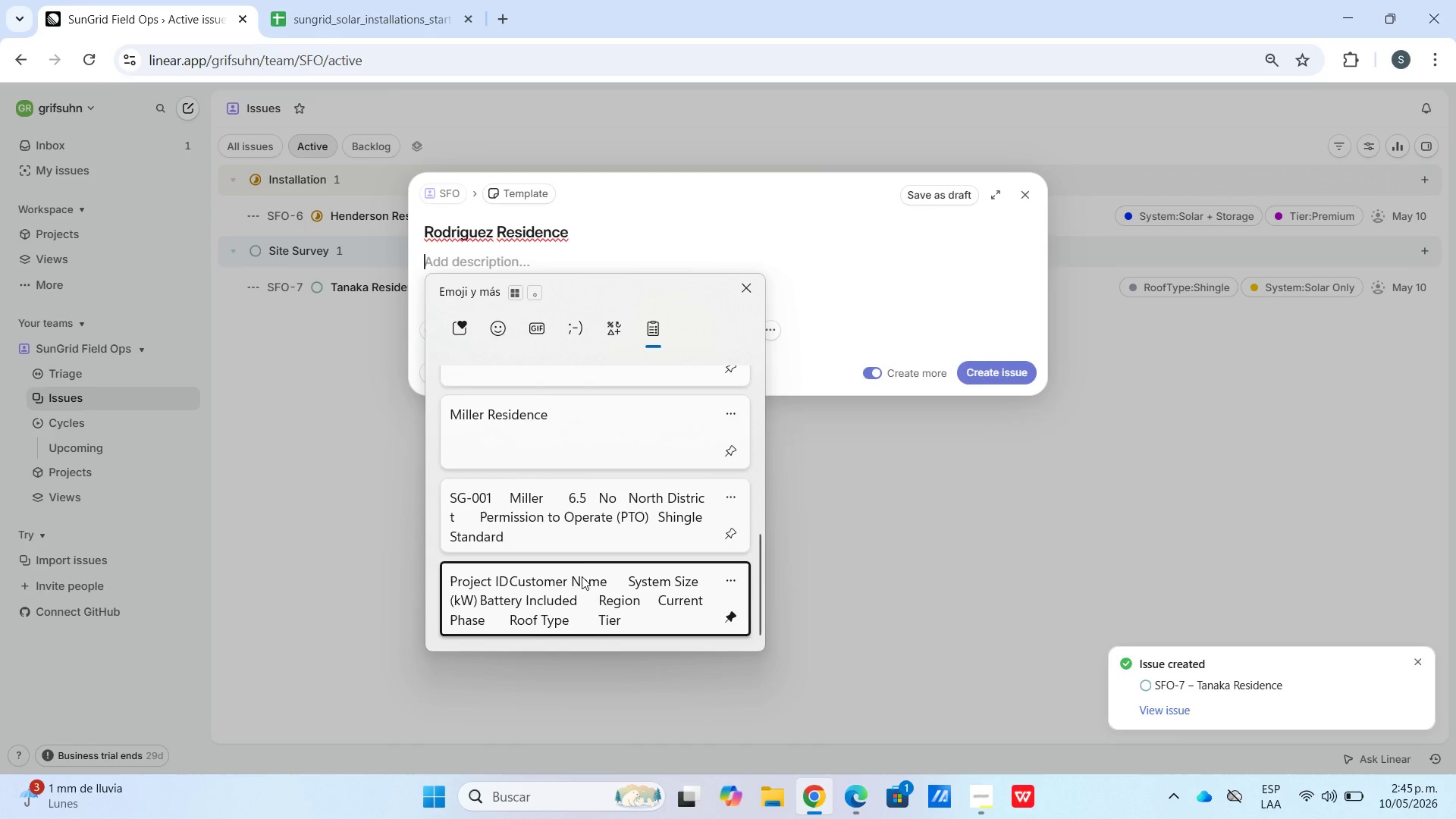 
key(Control+ControlLeft)
 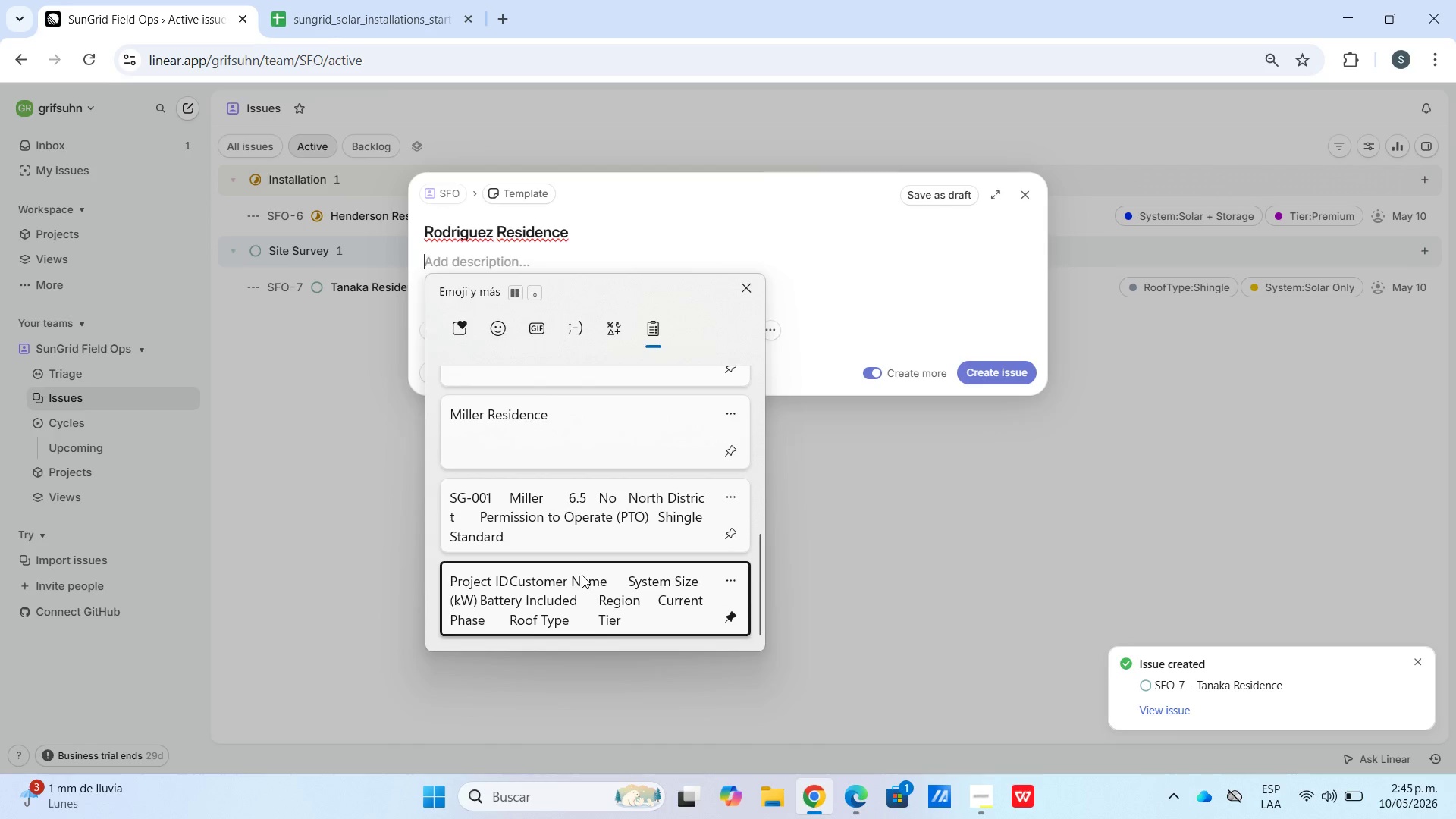 
key(Control+V)
 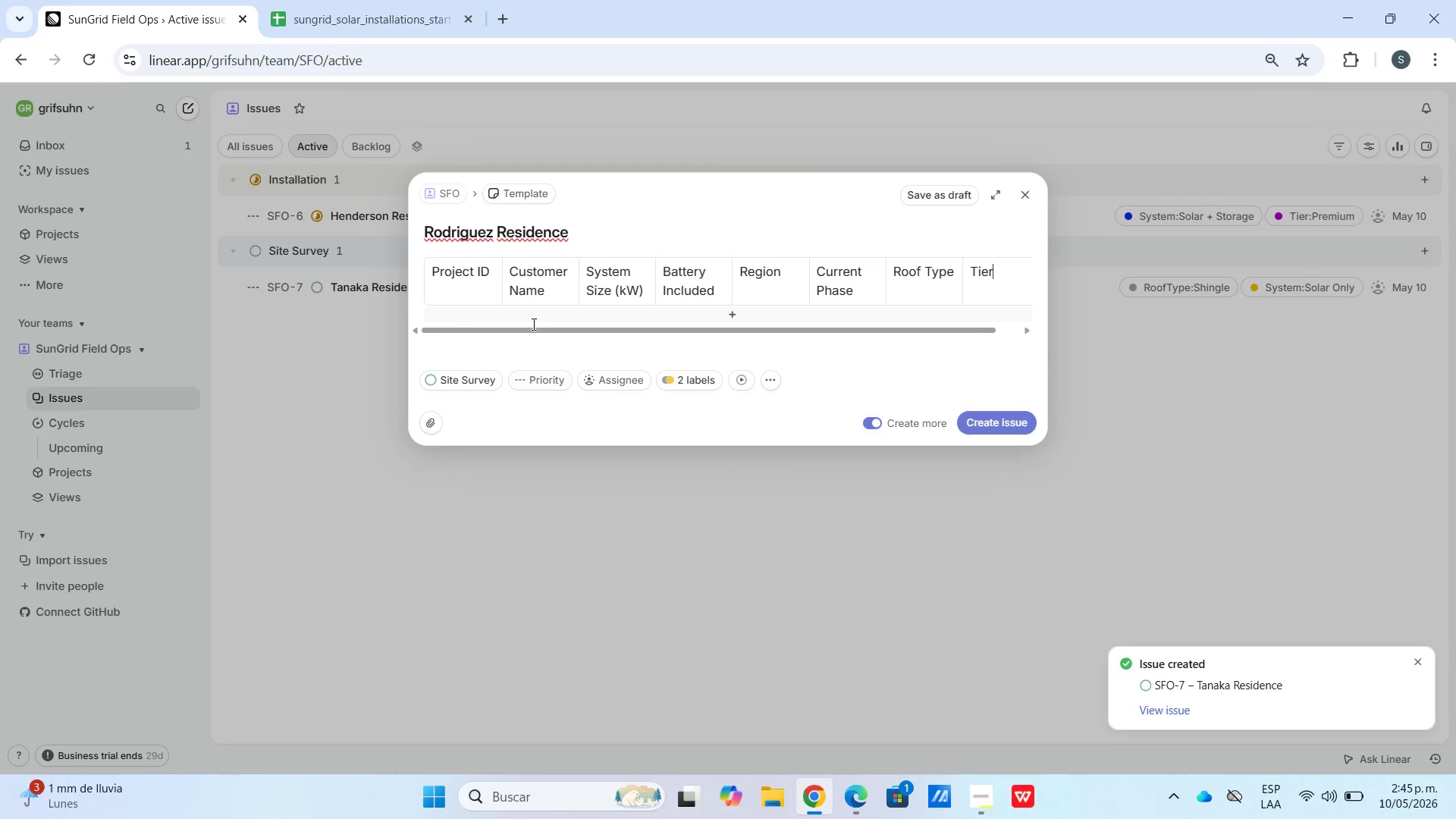 
scroll: coordinate [582, 581], scroll_direction: down, amount: 20.0
 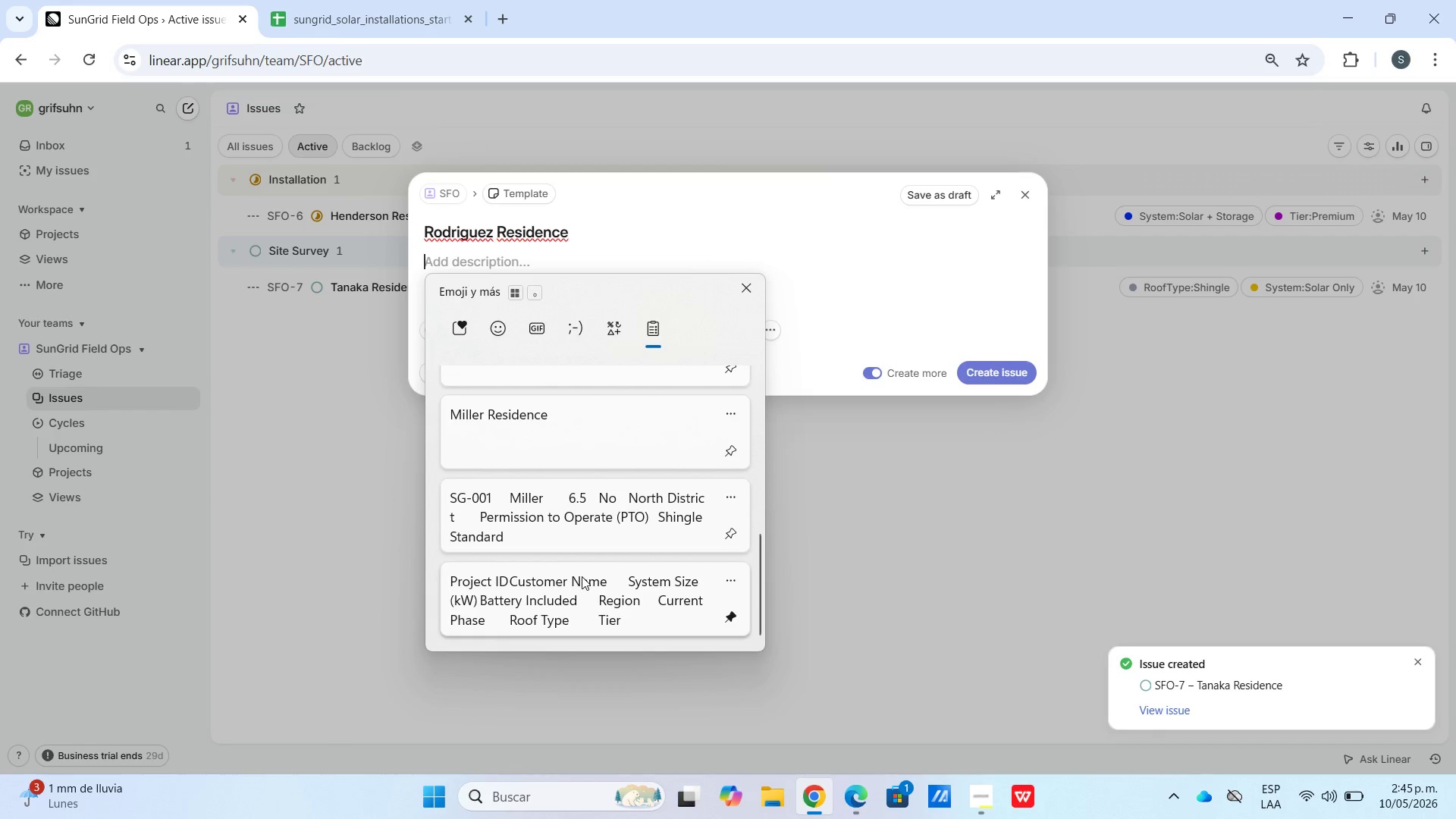 
left_click([532, 322])
 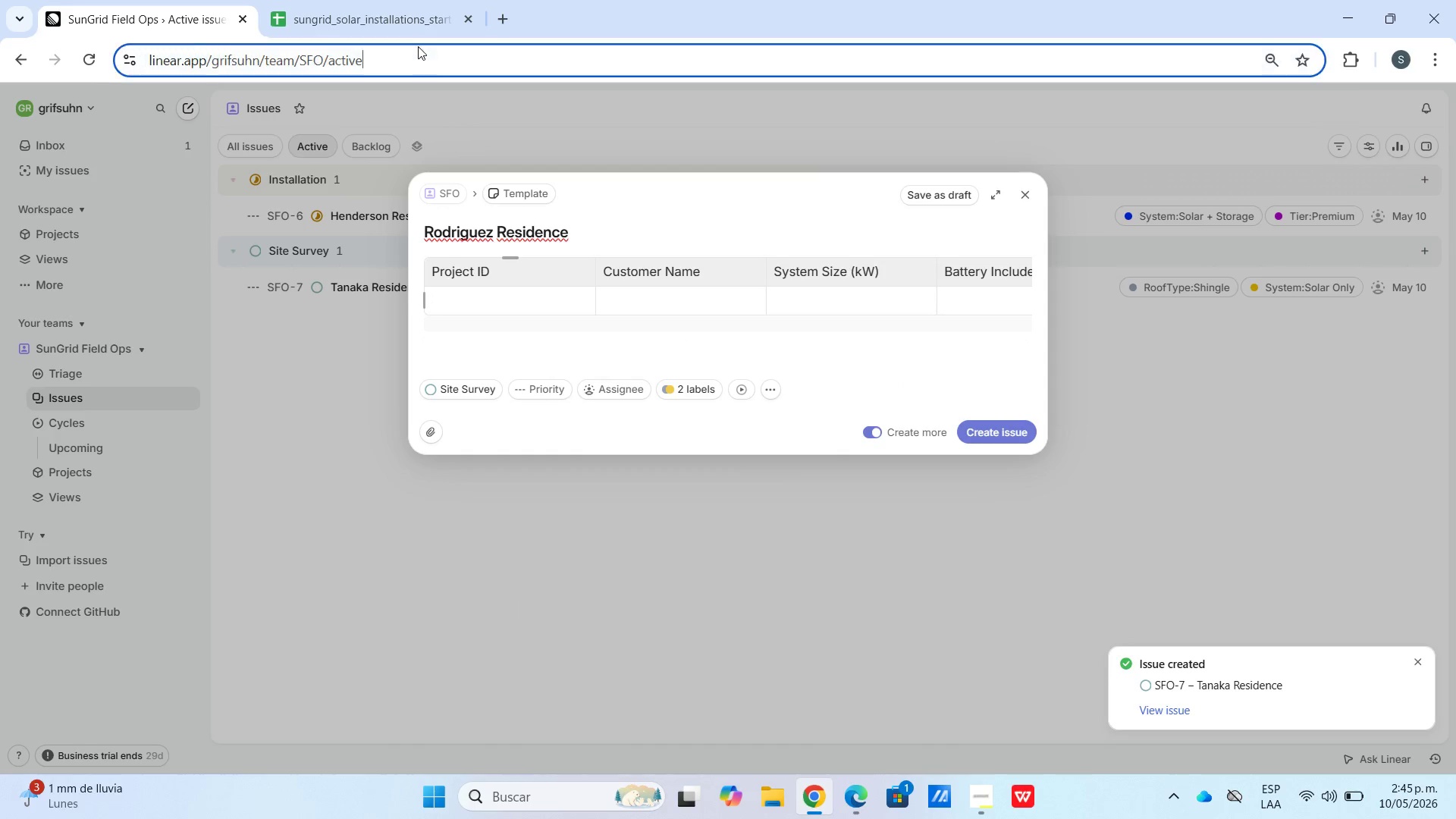 
double_click([409, 16])
 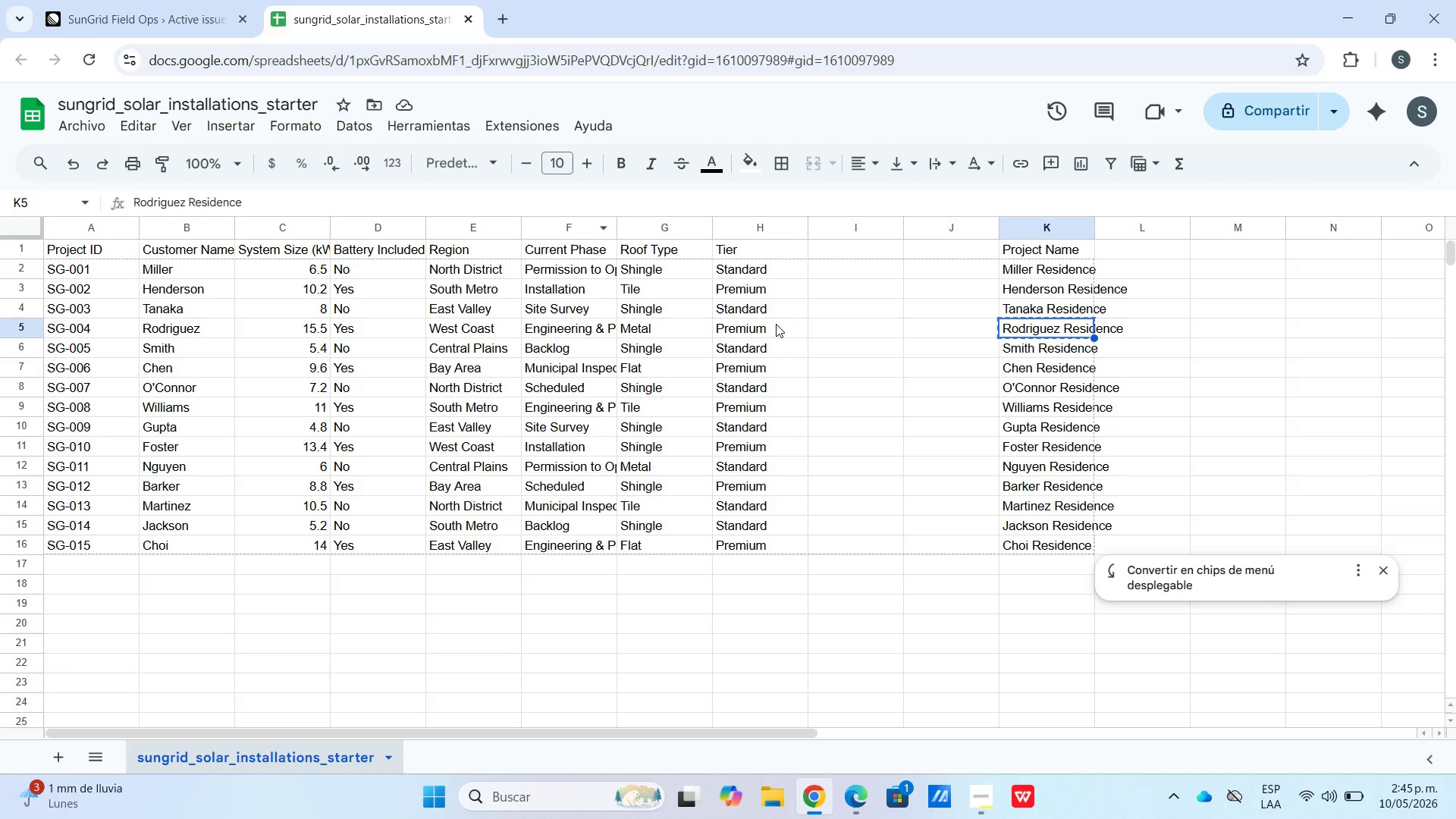 
left_click_drag(start_coordinate=[736, 324], to_coordinate=[105, 327])
 